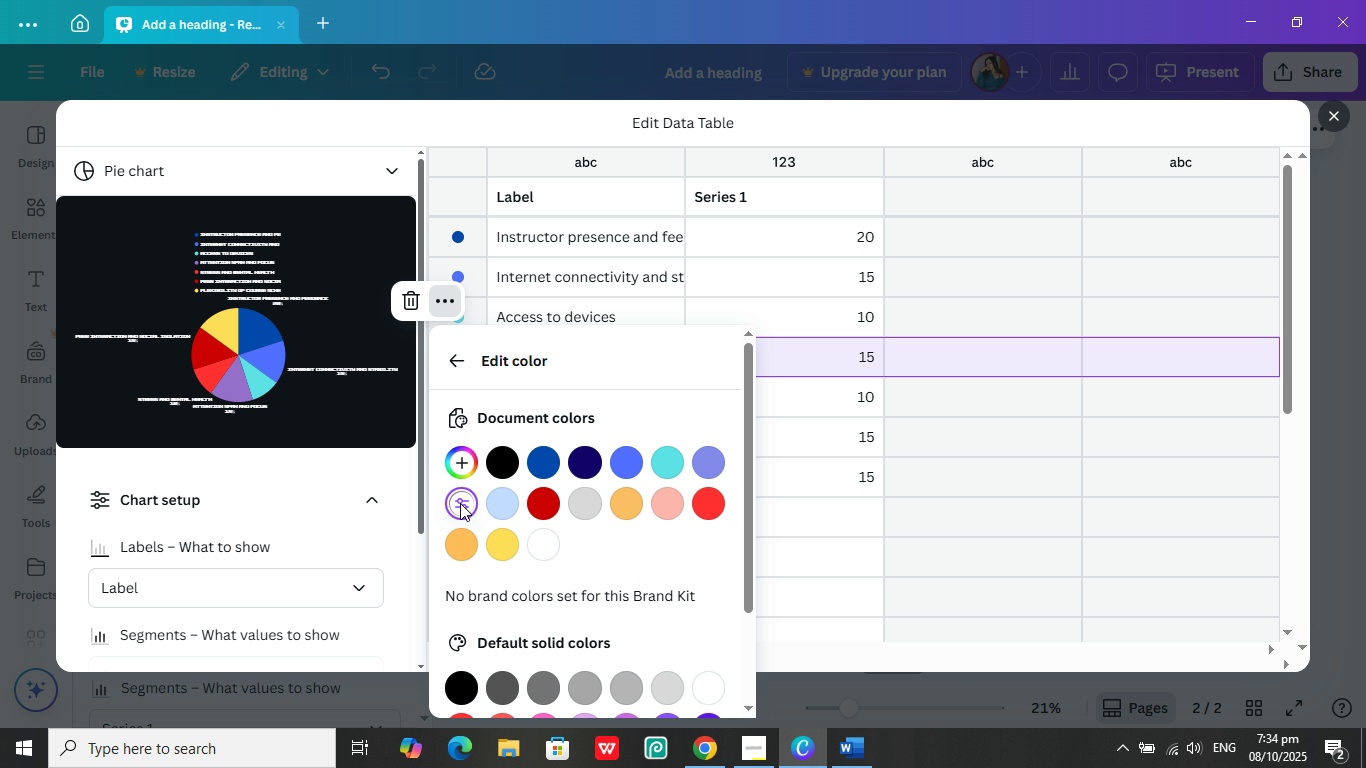 
left_click([460, 503])
 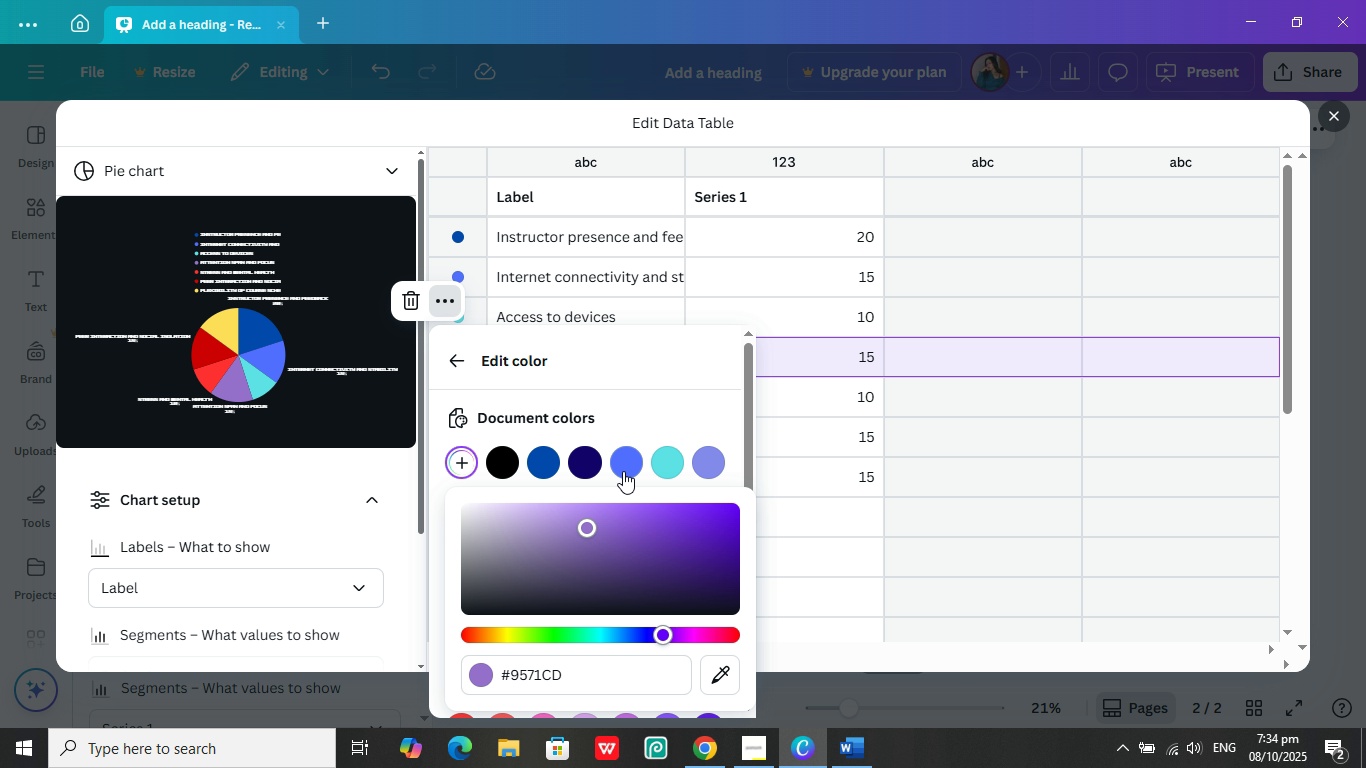 
left_click([626, 466])
 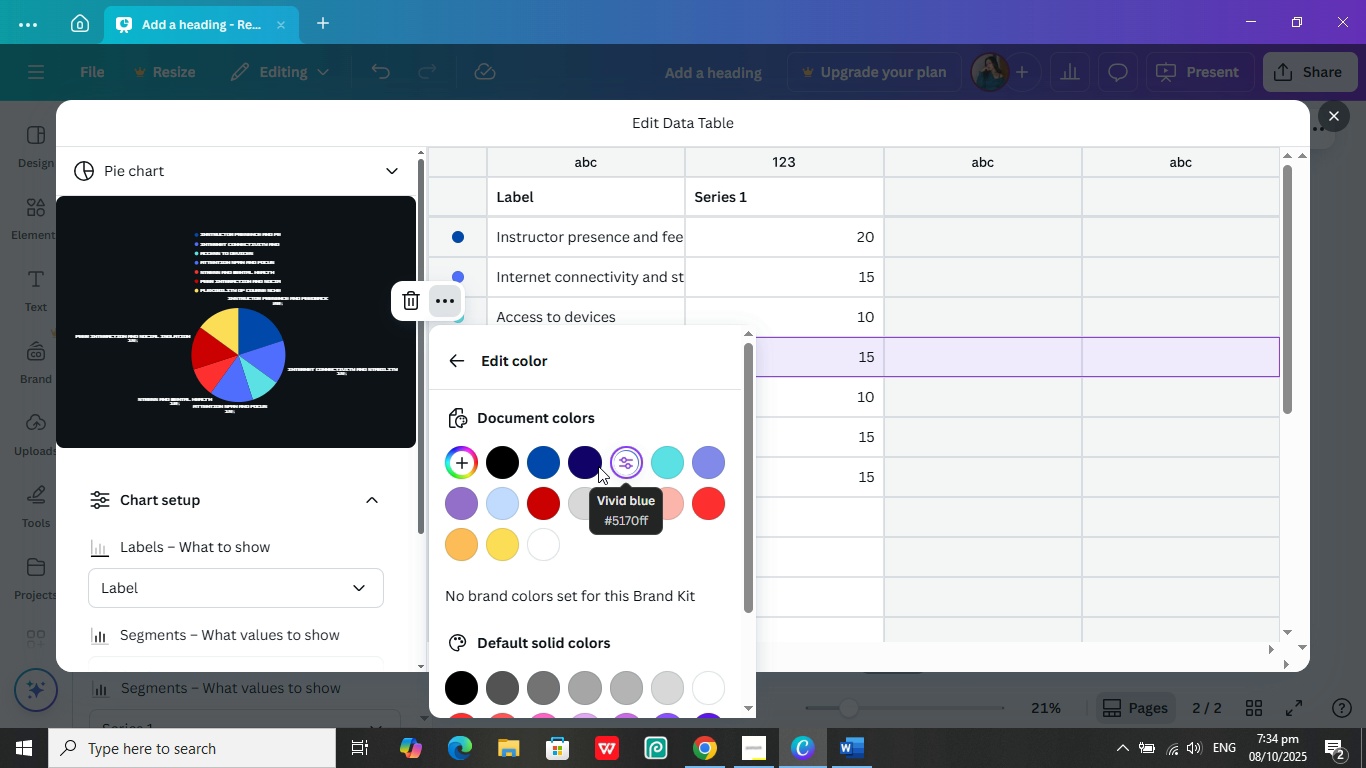 
left_click([544, 467])
 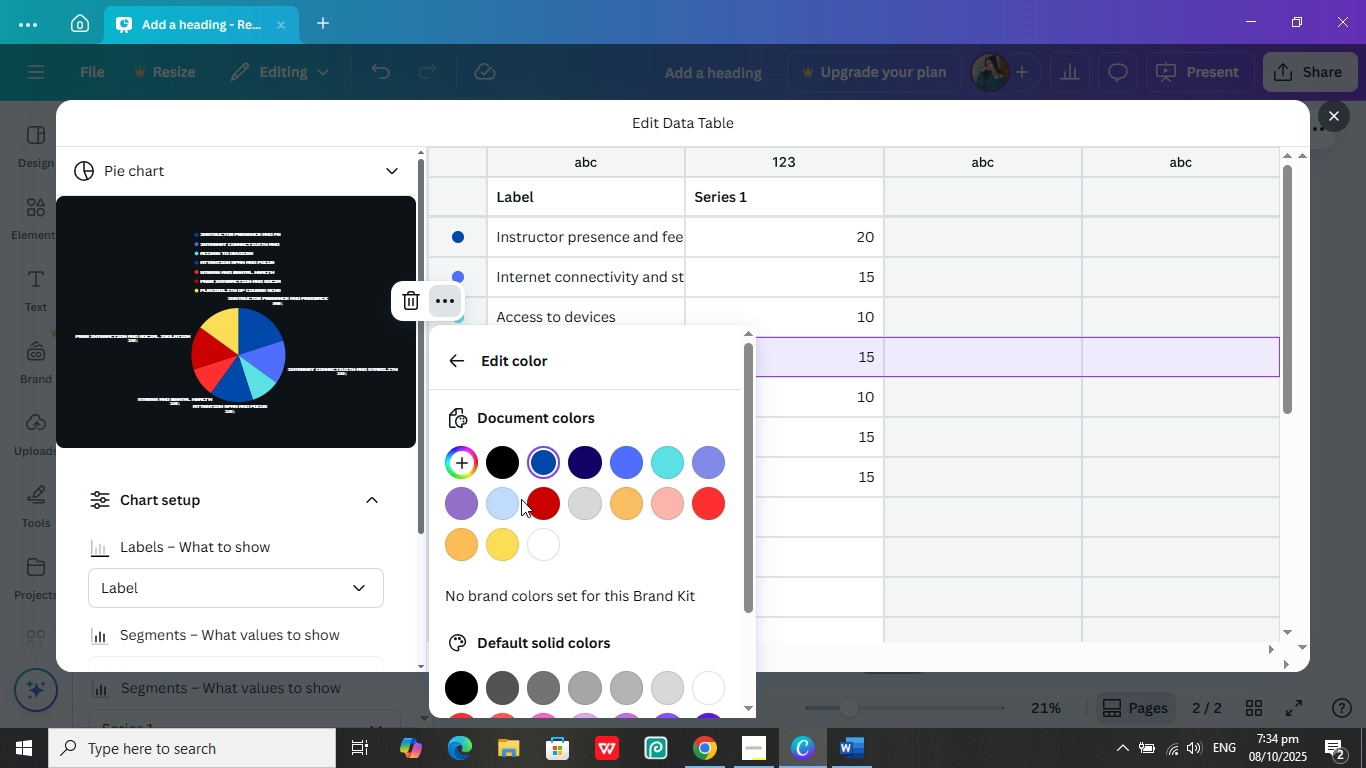 
left_click([499, 501])
 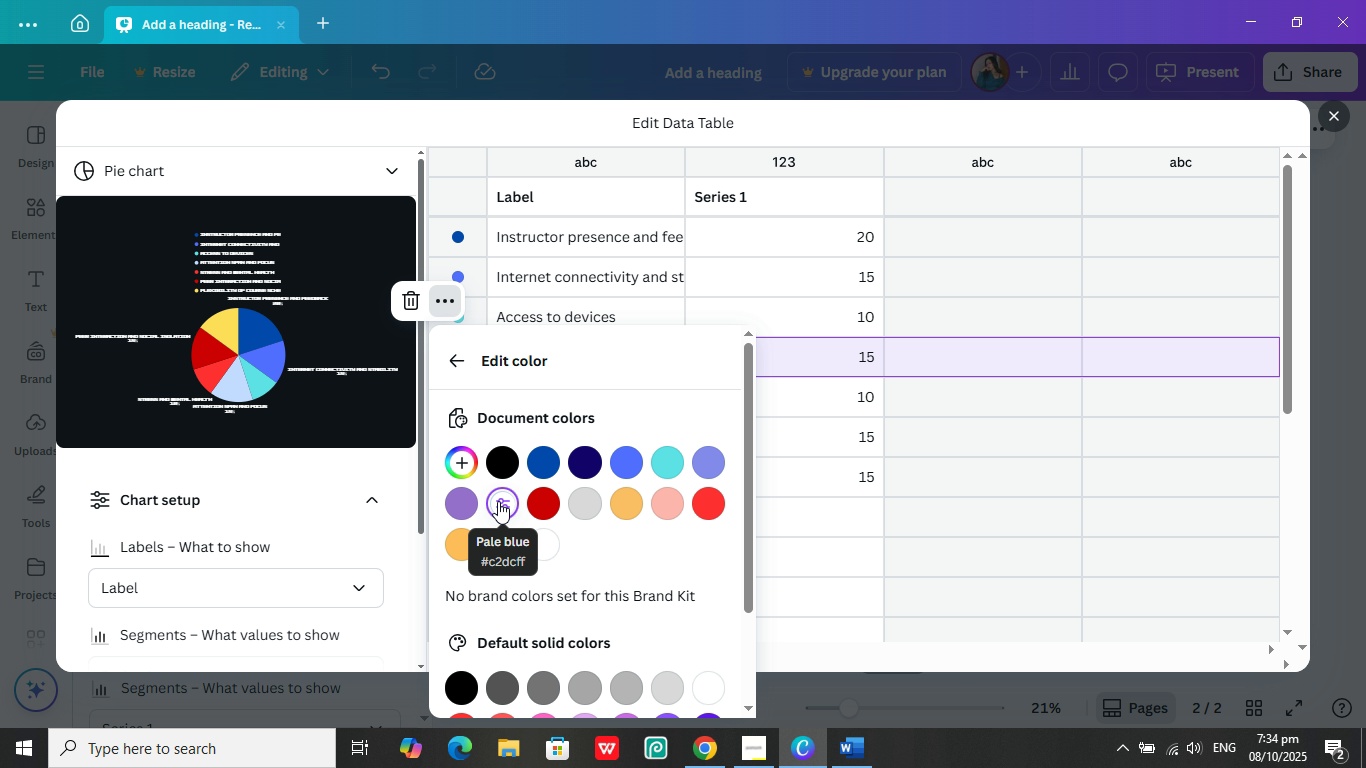 
left_click([474, 498])
 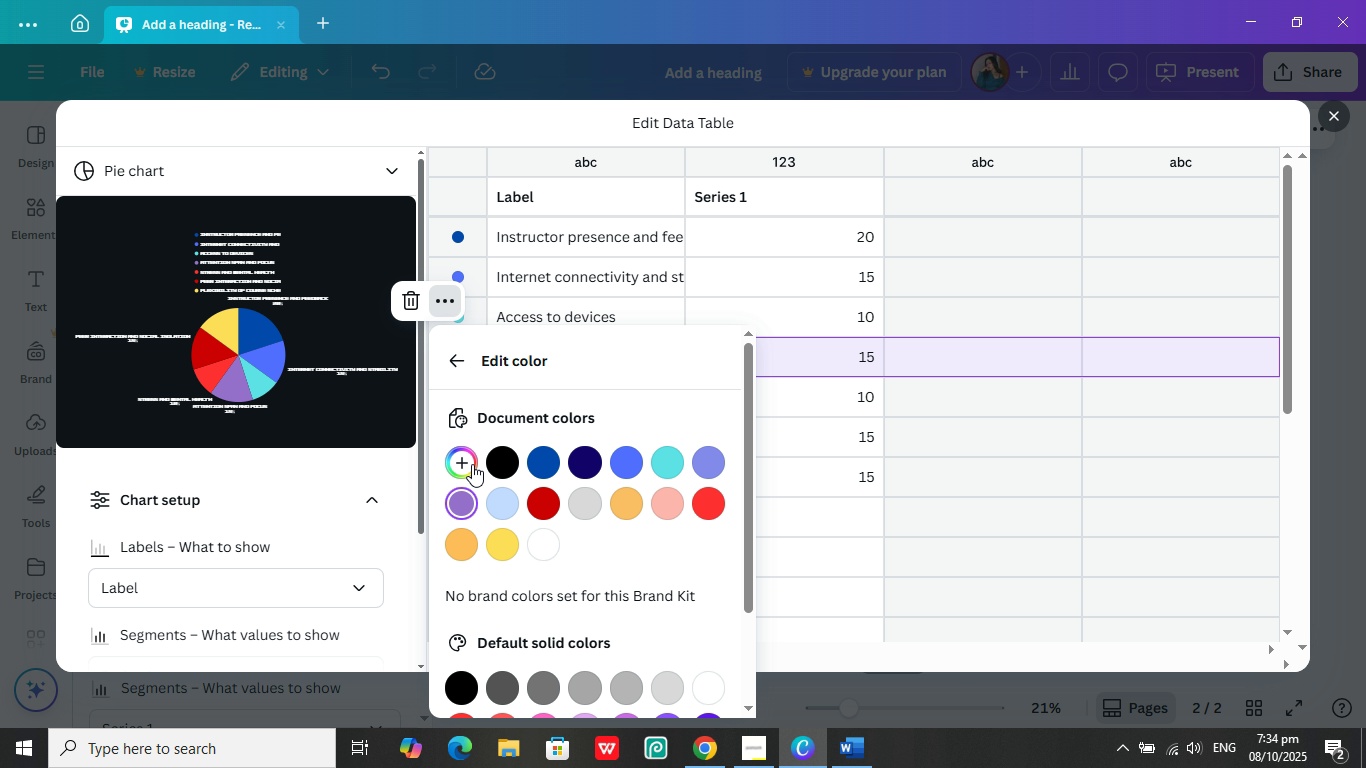 
scroll: coordinate [594, 609], scroll_direction: down, amount: 3.0
 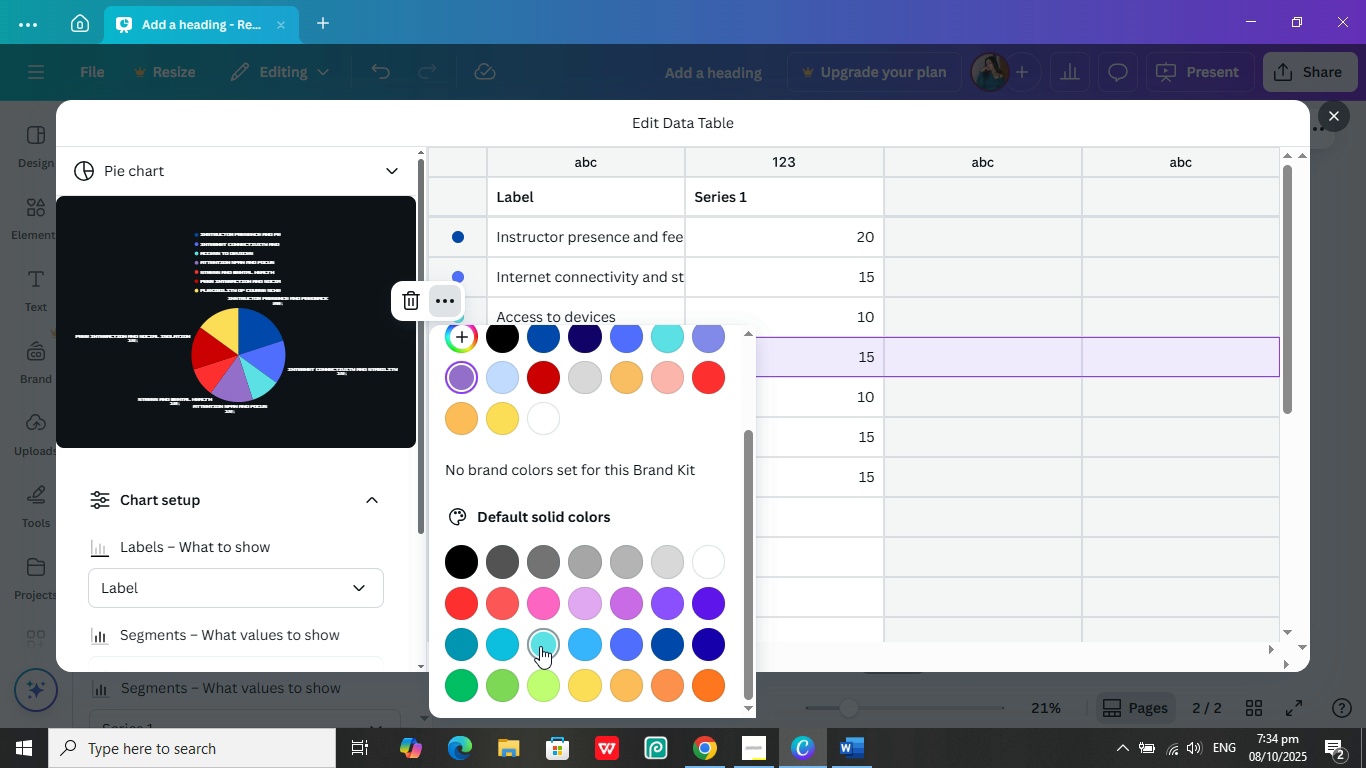 
left_click([540, 646])
 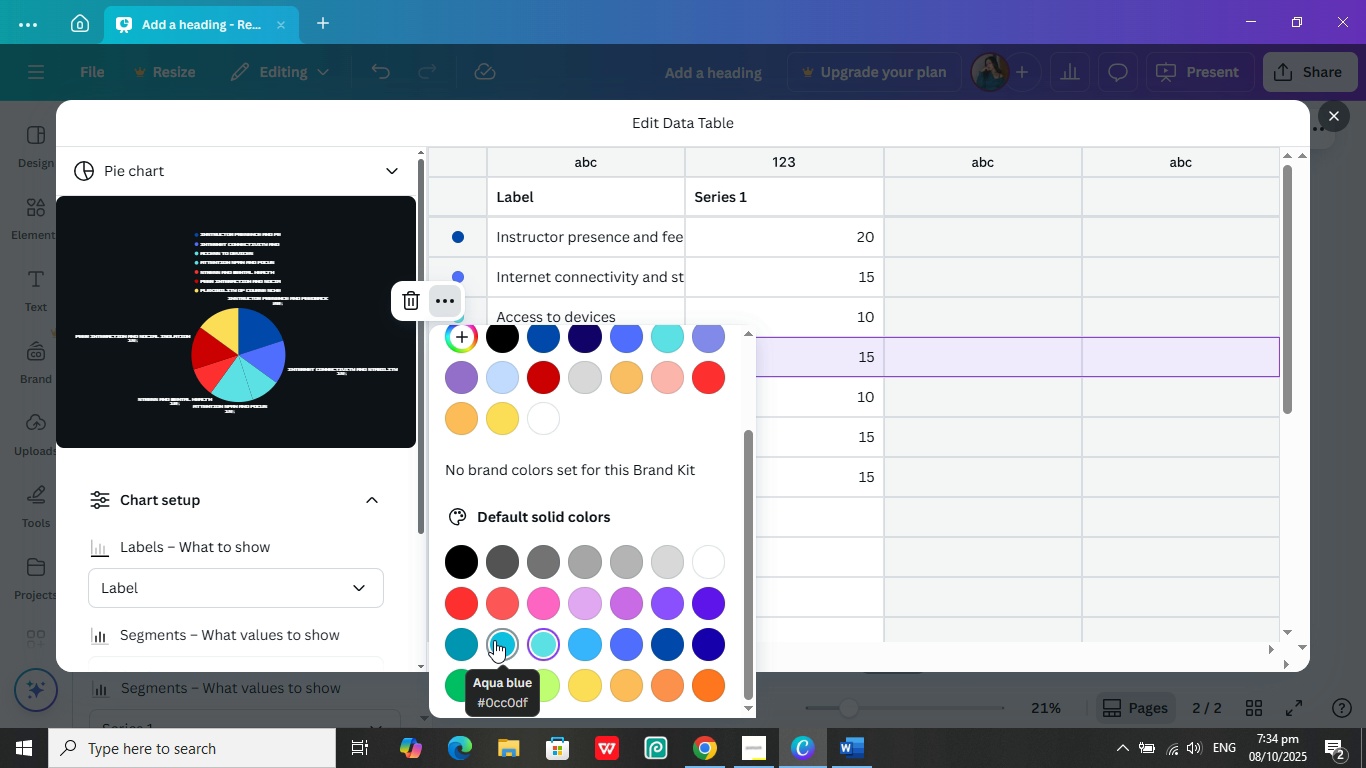 
left_click([502, 640])
 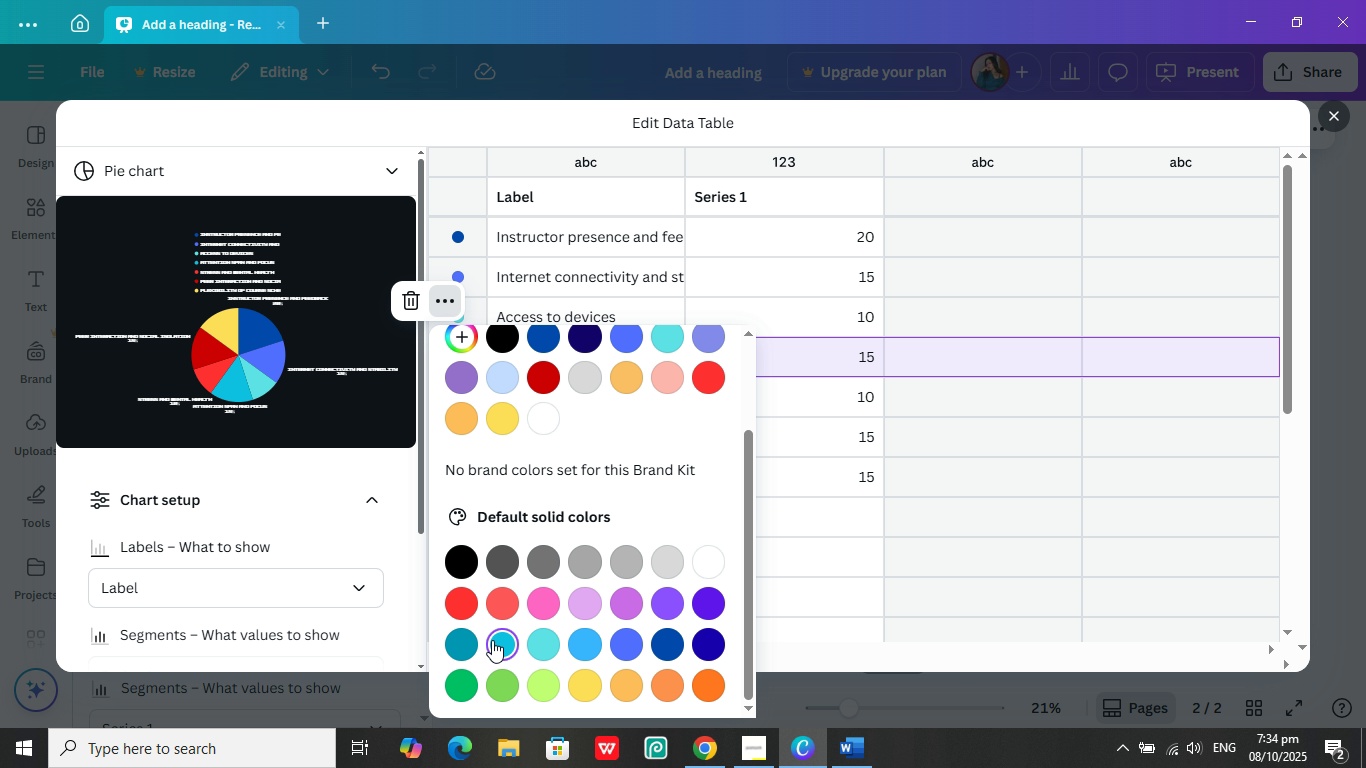 
mouse_move([470, 640])
 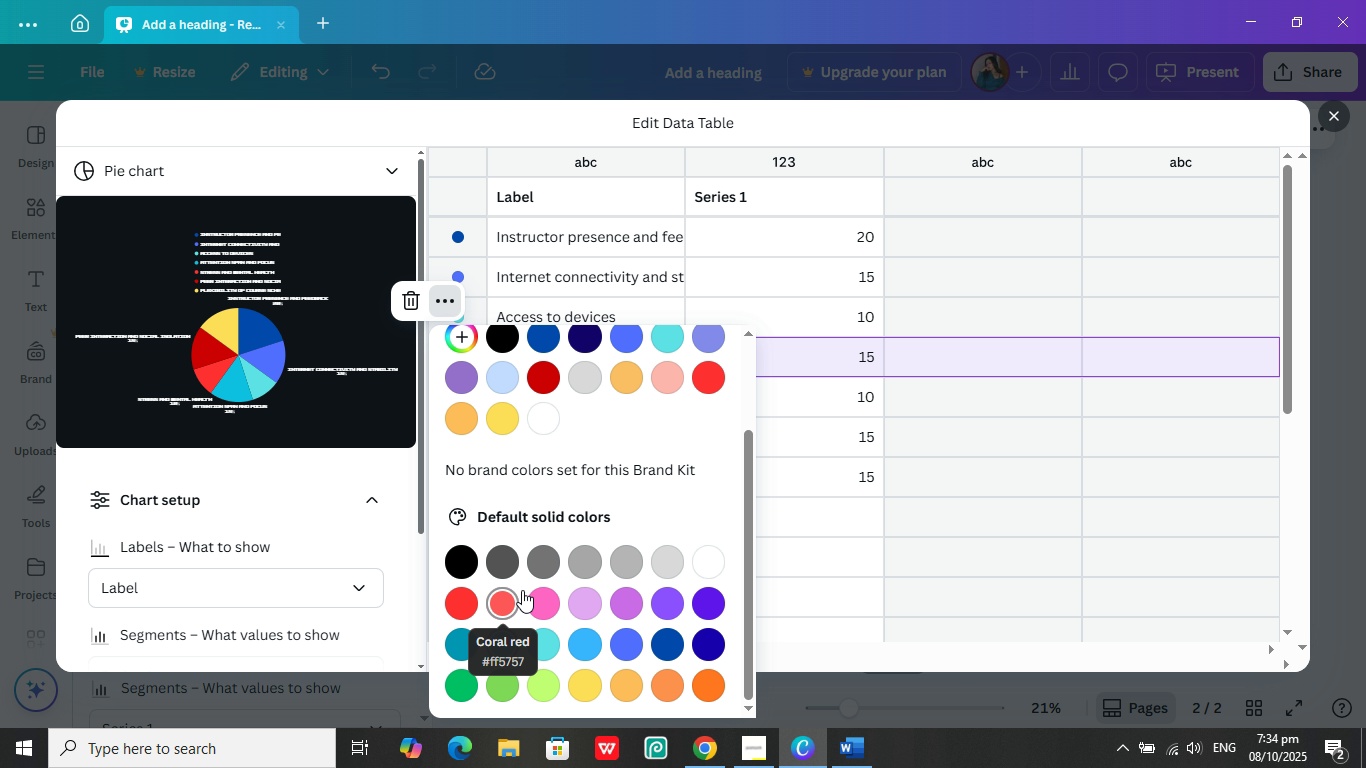 
left_click([543, 590])
 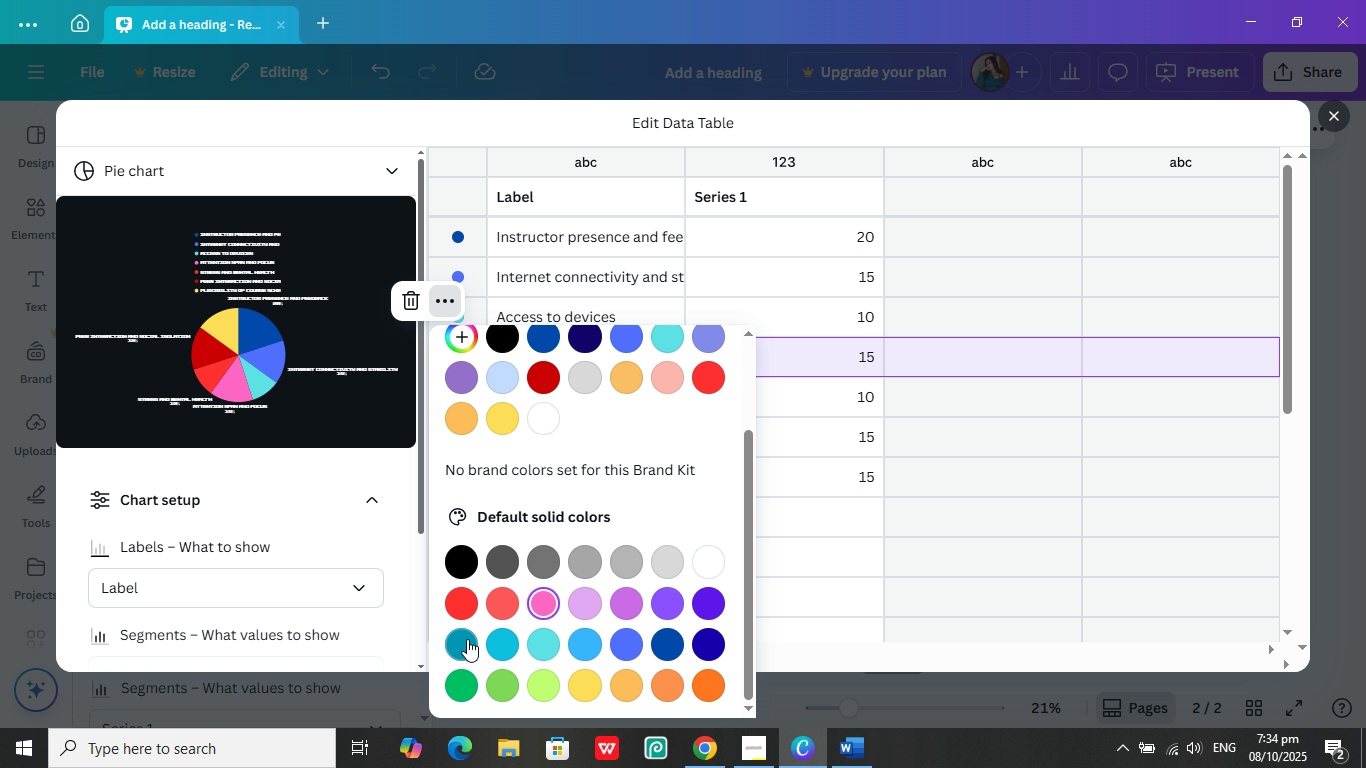 
left_click([454, 648])
 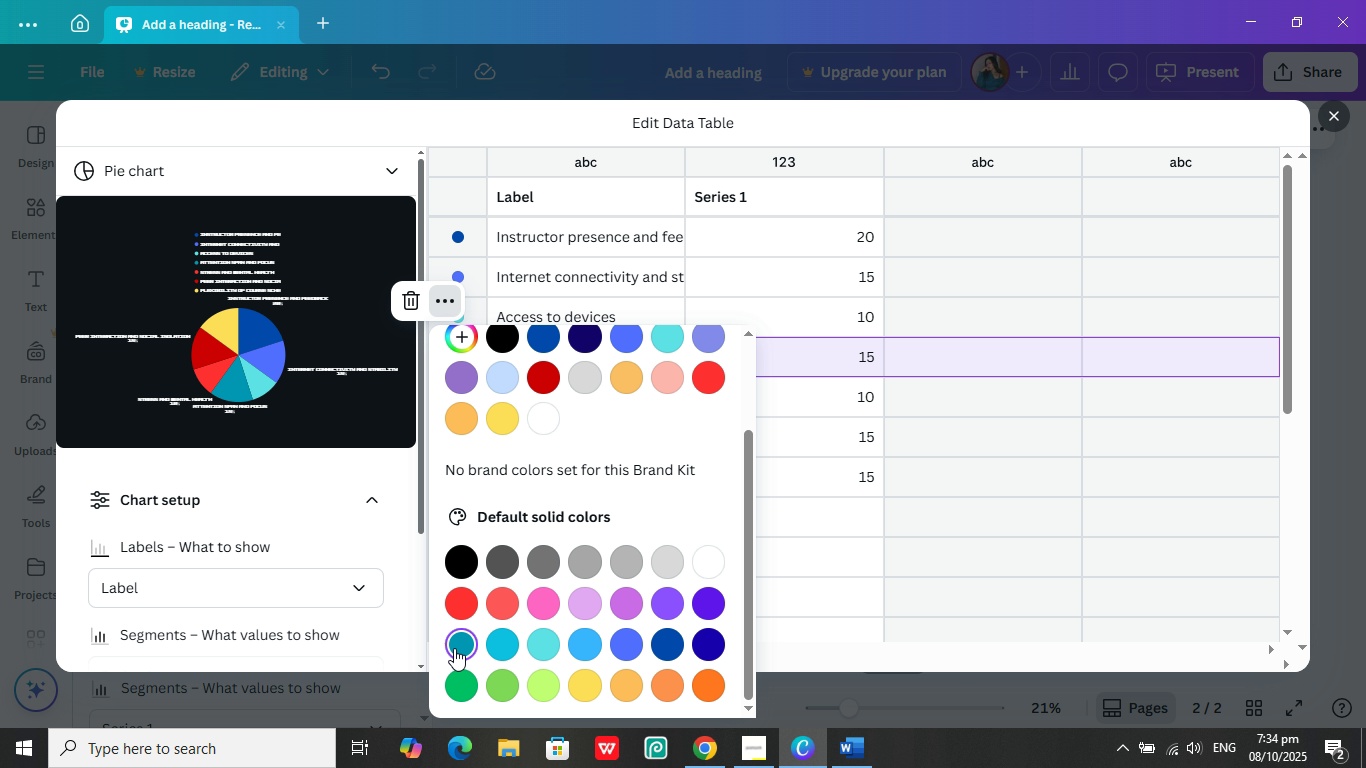 
left_click([541, 646])
 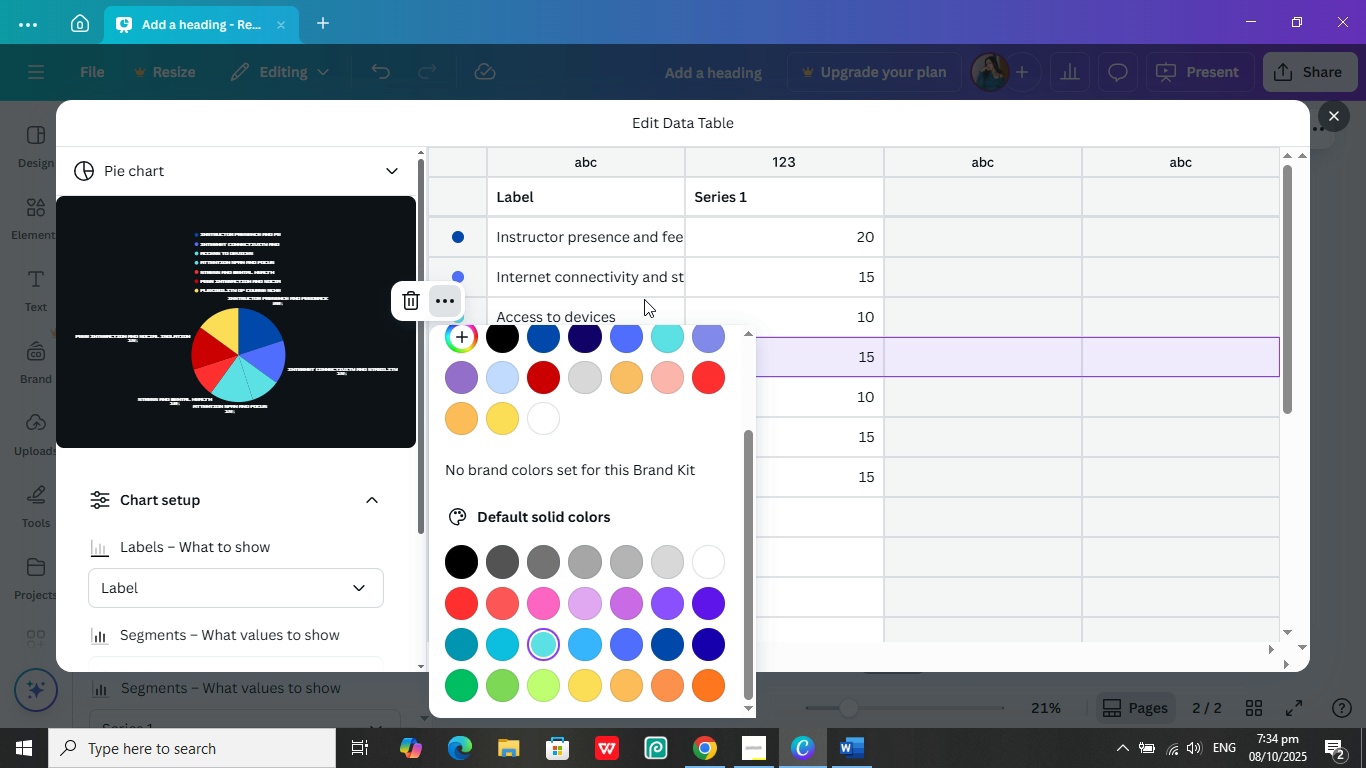 
left_click([739, 265])
 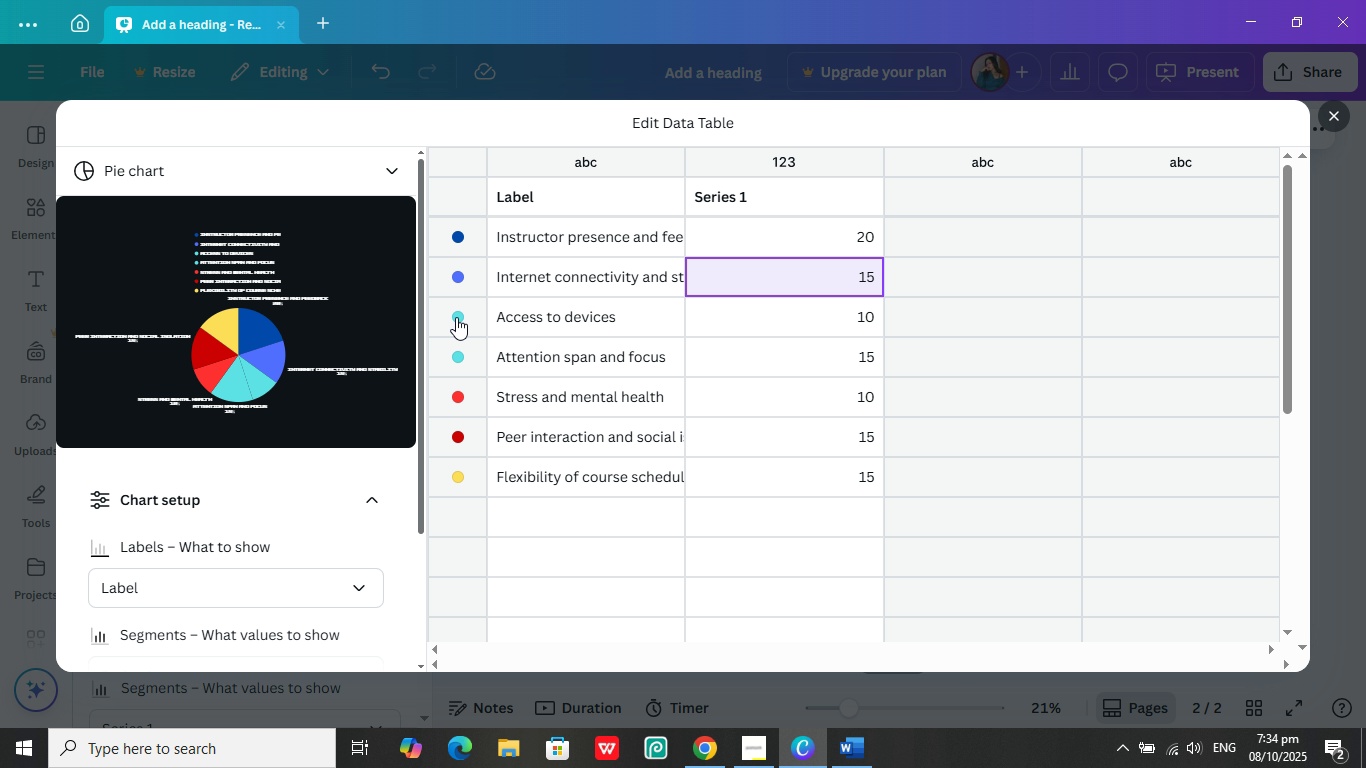 
left_click([456, 317])
 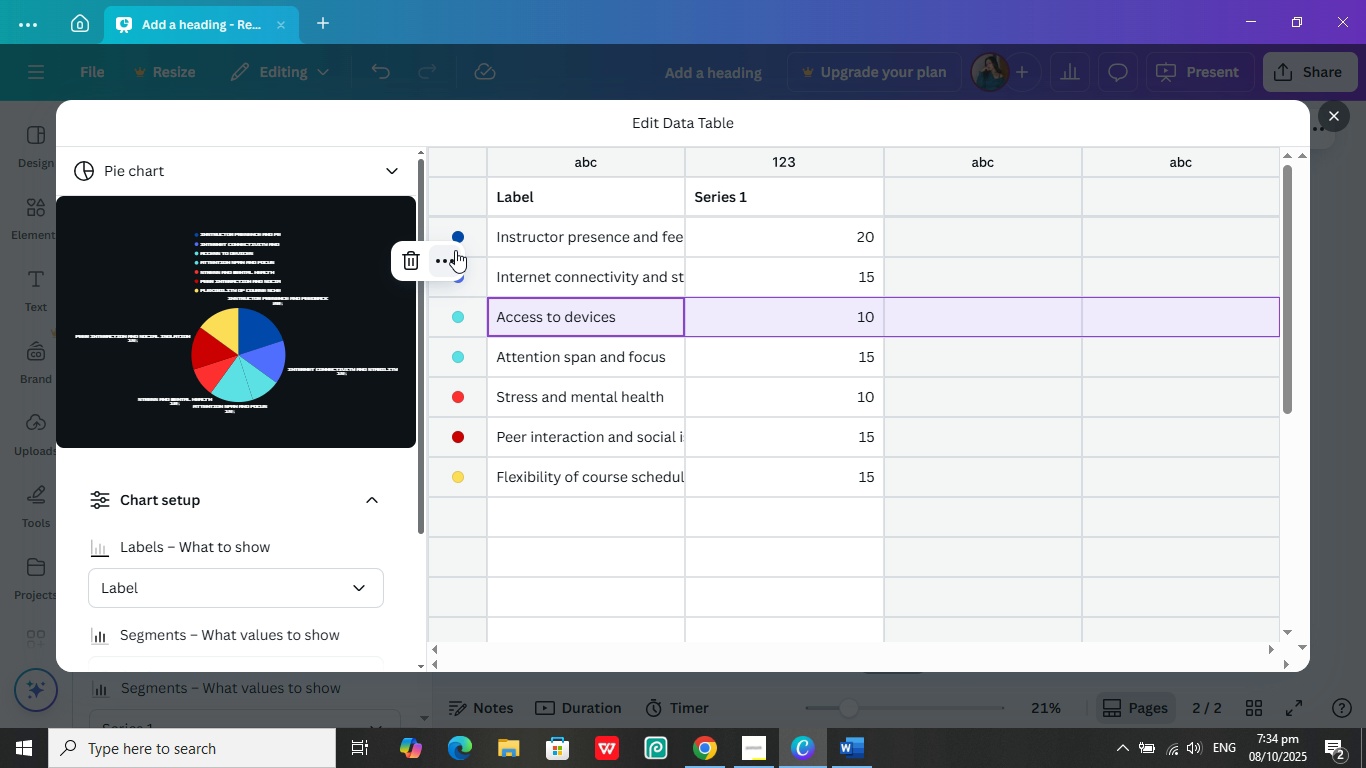 
left_click([455, 250])
 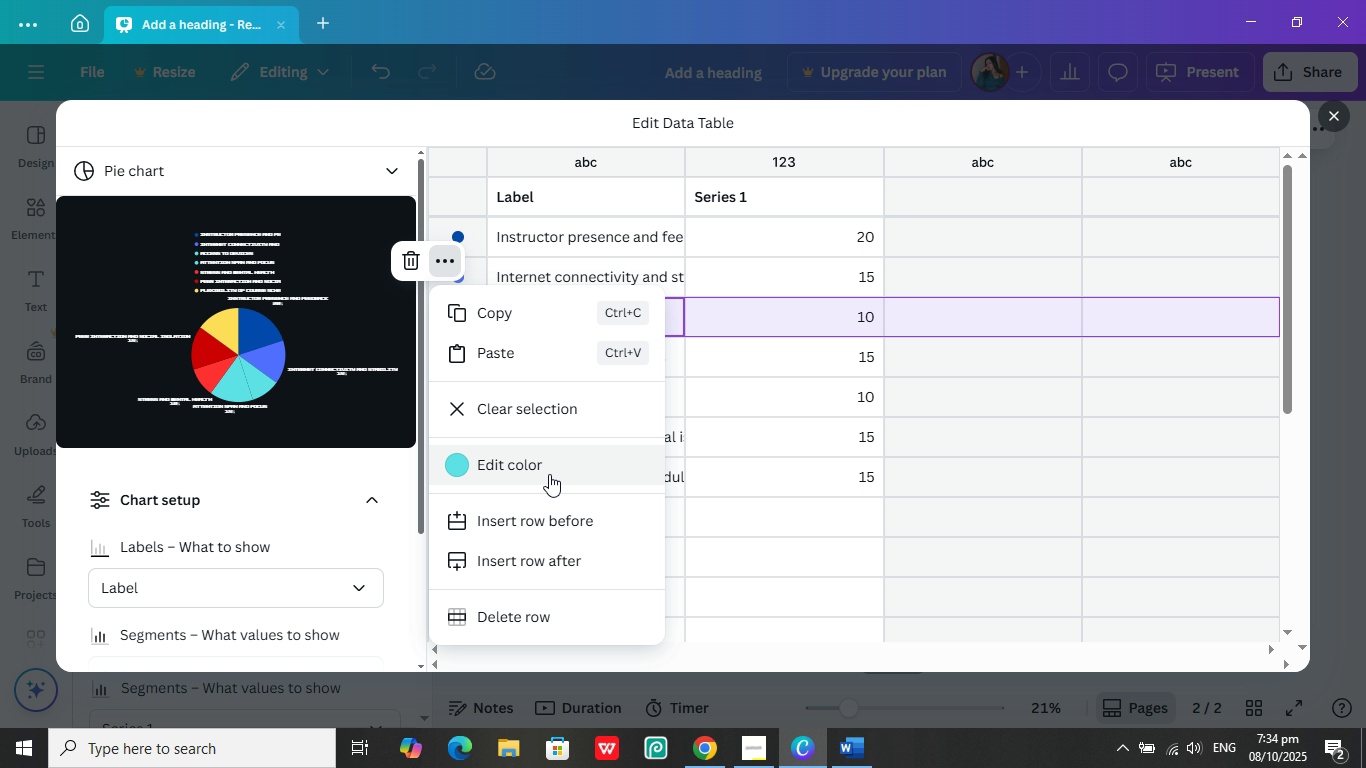 
left_click([549, 473])
 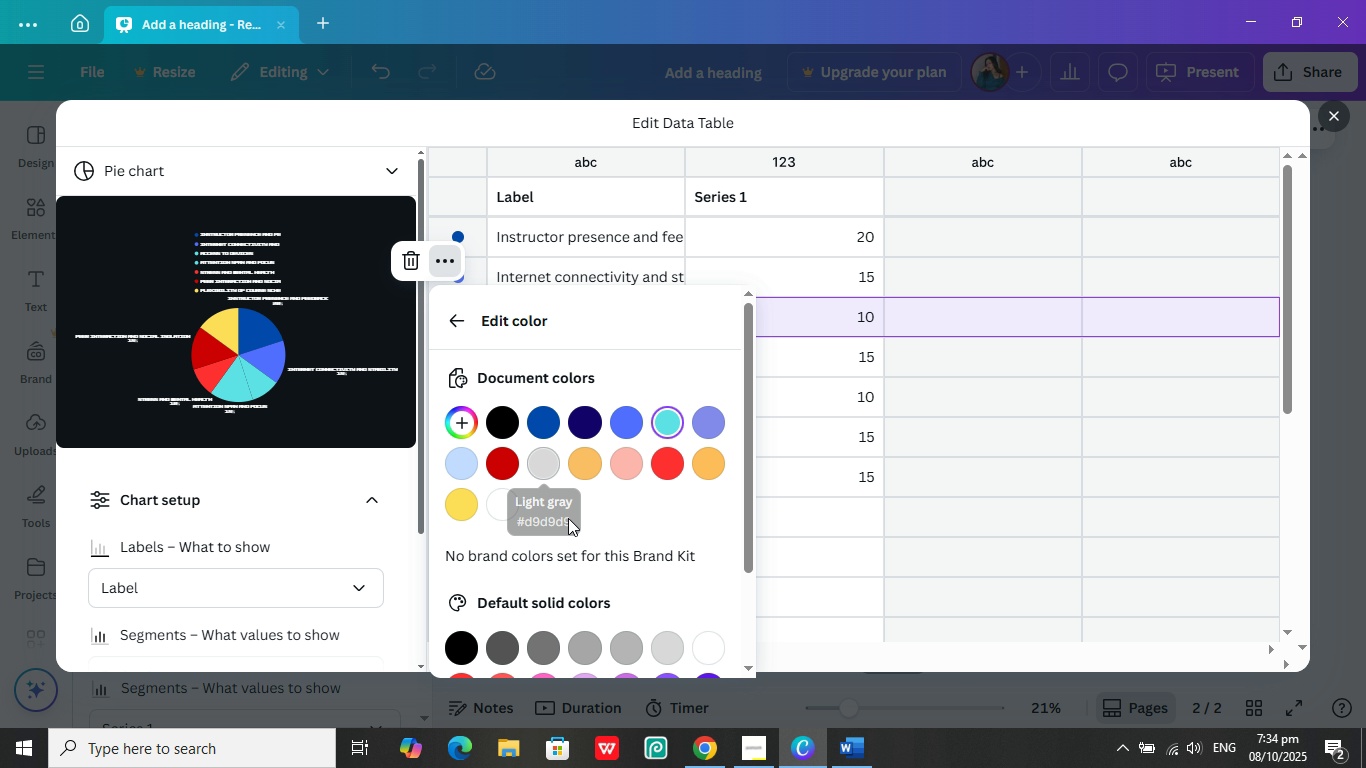 
scroll: coordinate [568, 518], scroll_direction: down, amount: 1.0
 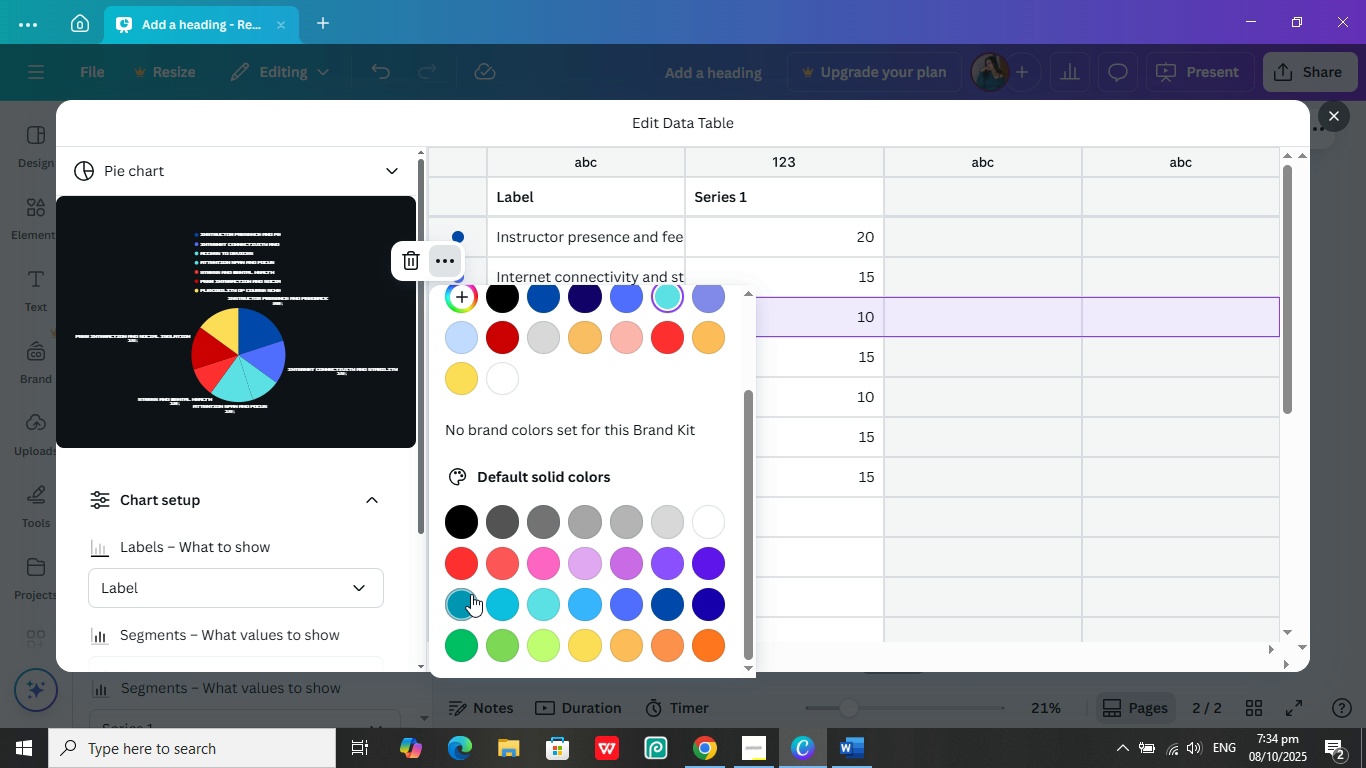 
left_click([471, 594])
 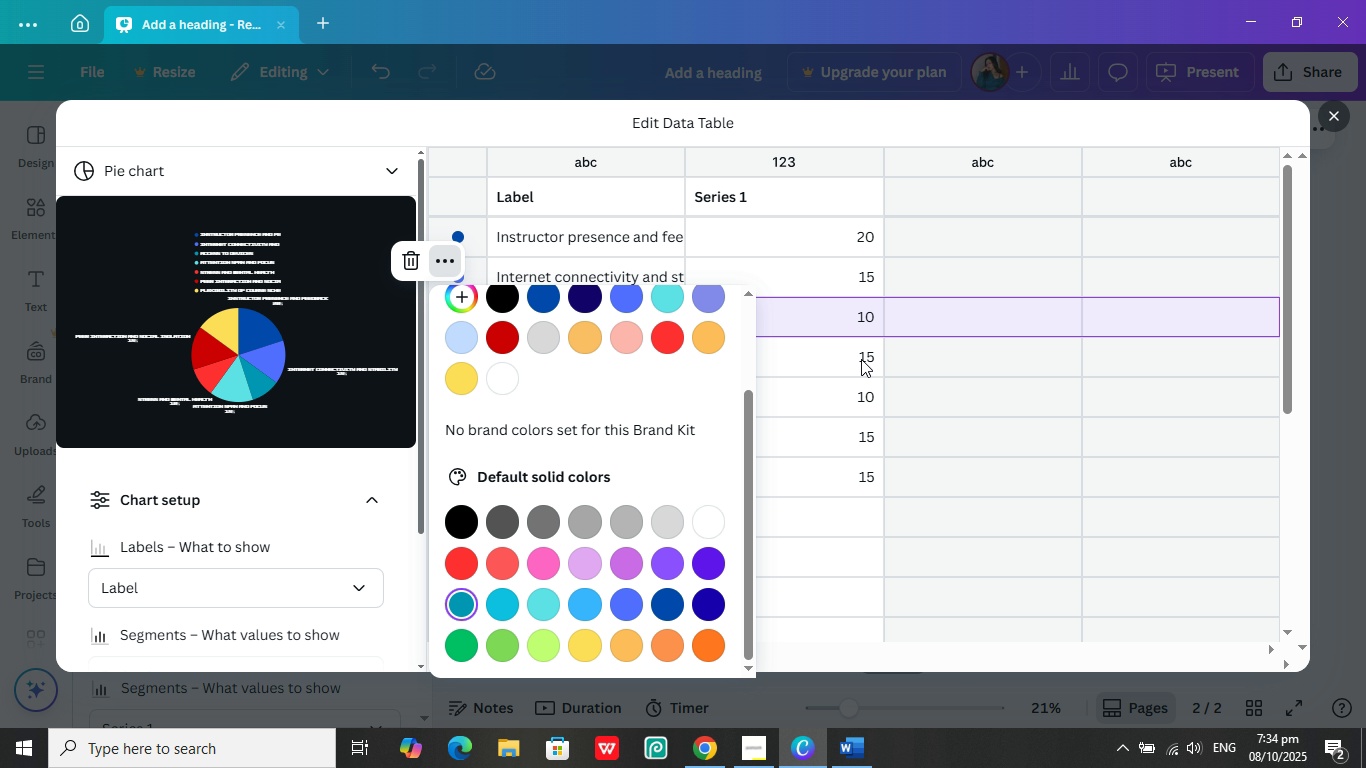 
left_click([849, 415])
 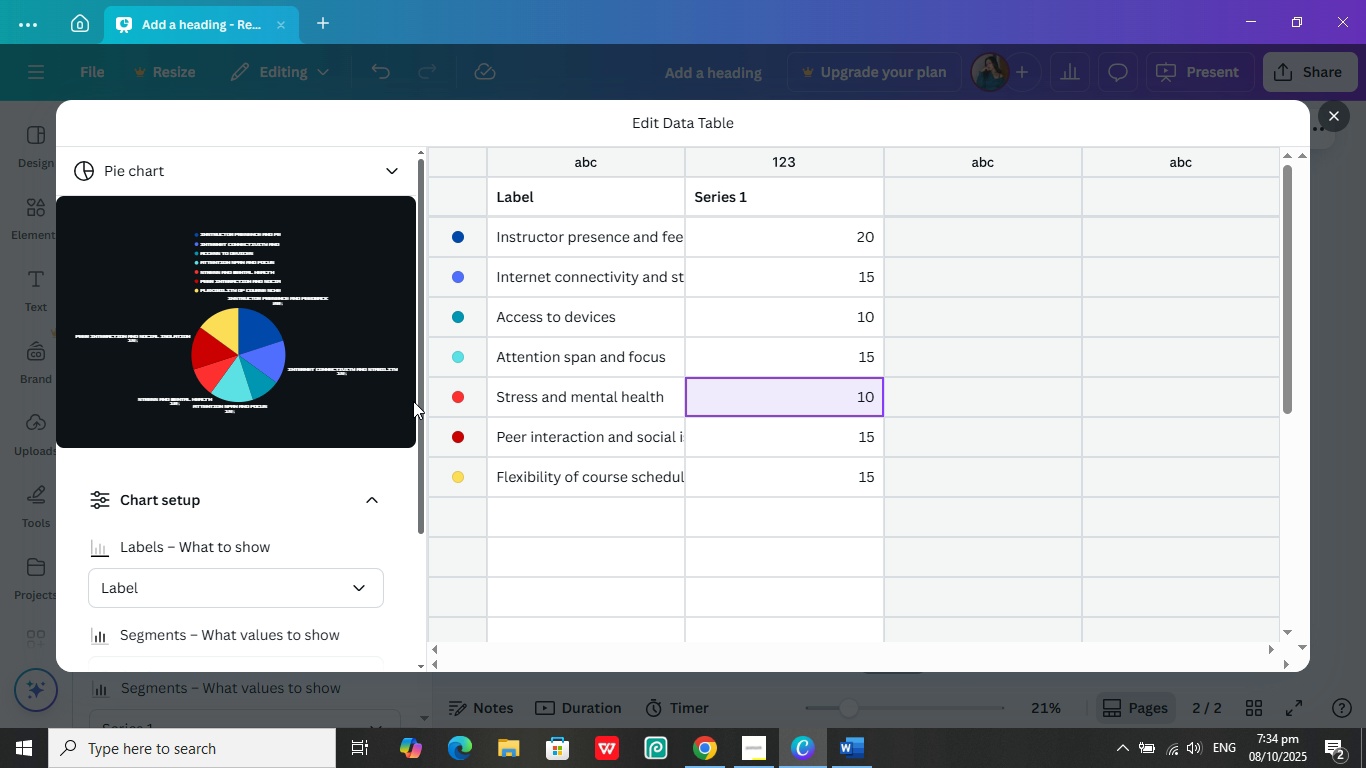 
scroll: coordinate [413, 401], scroll_direction: down, amount: 4.0
 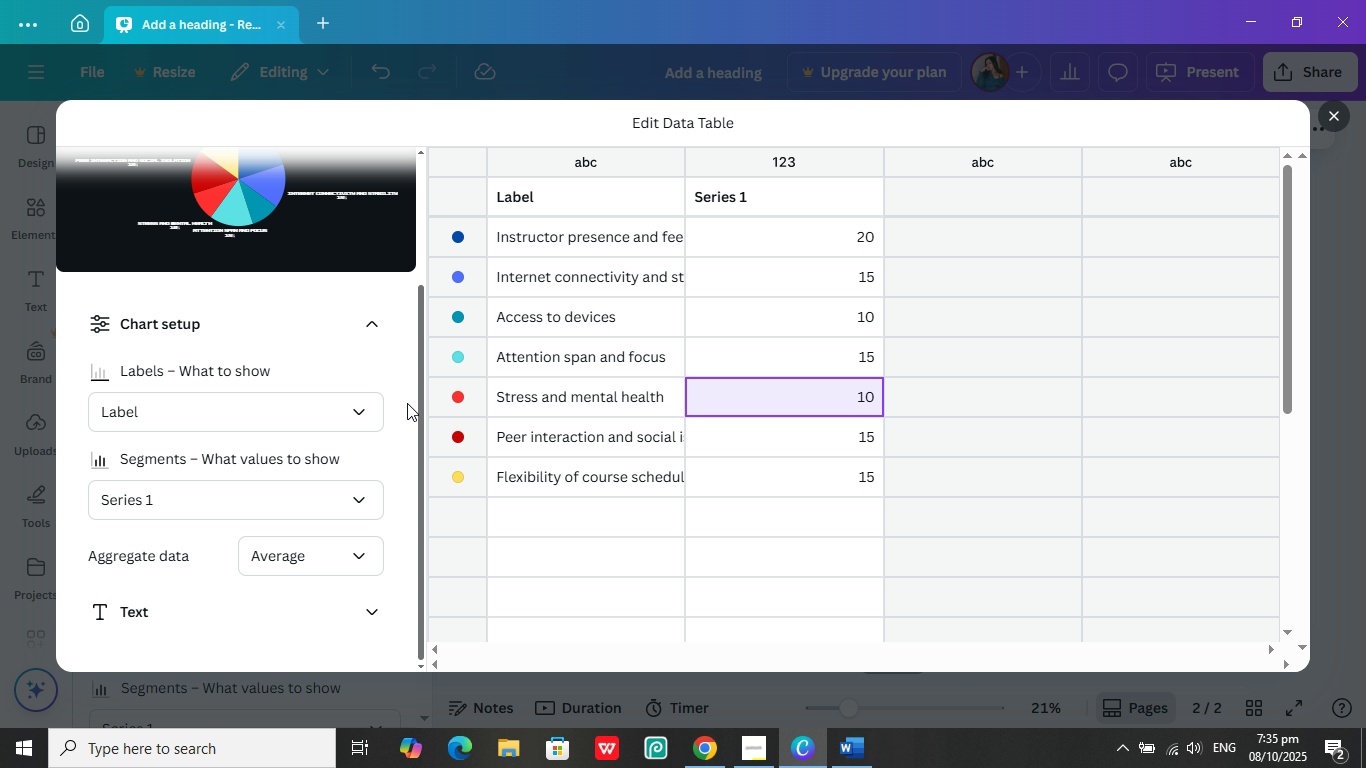 
scroll: coordinate [322, 384], scroll_direction: up, amount: 6.0
 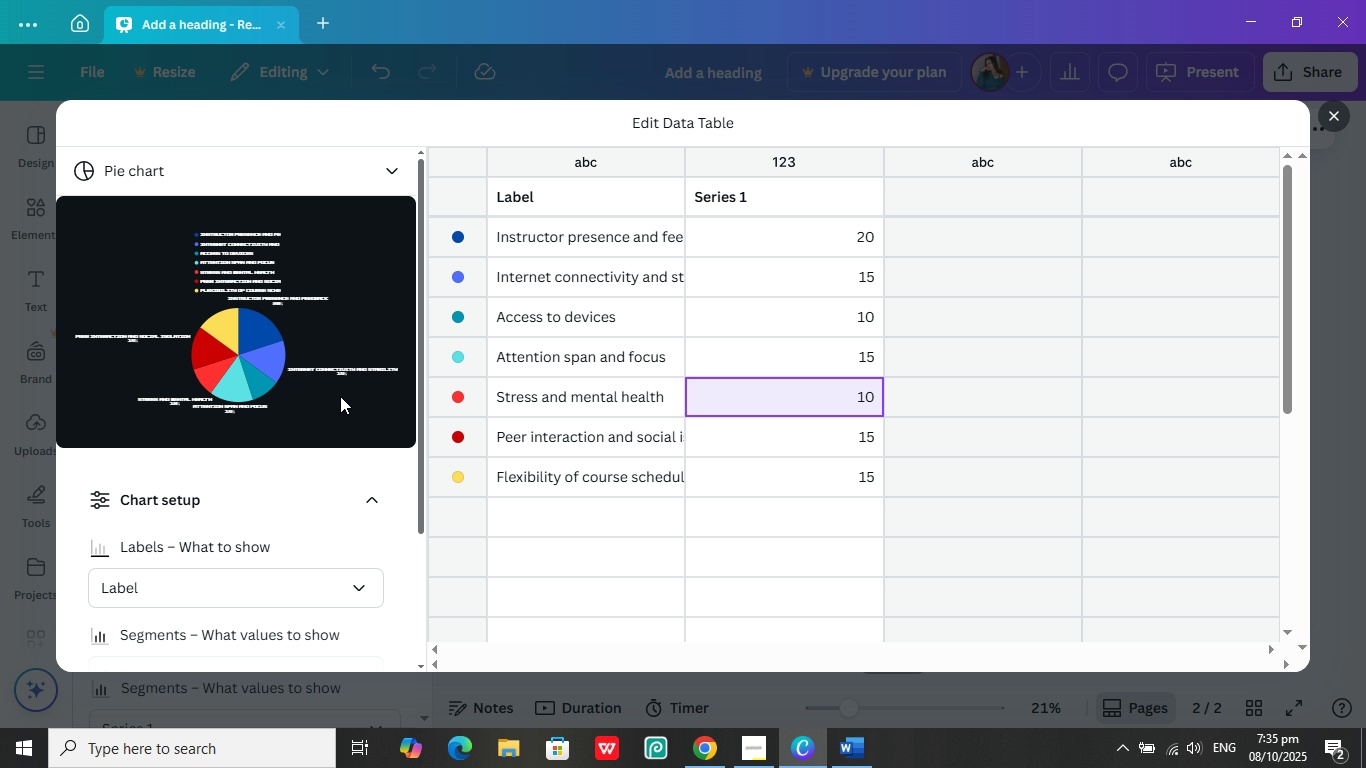 
scroll: coordinate [374, 383], scroll_direction: down, amount: 3.0
 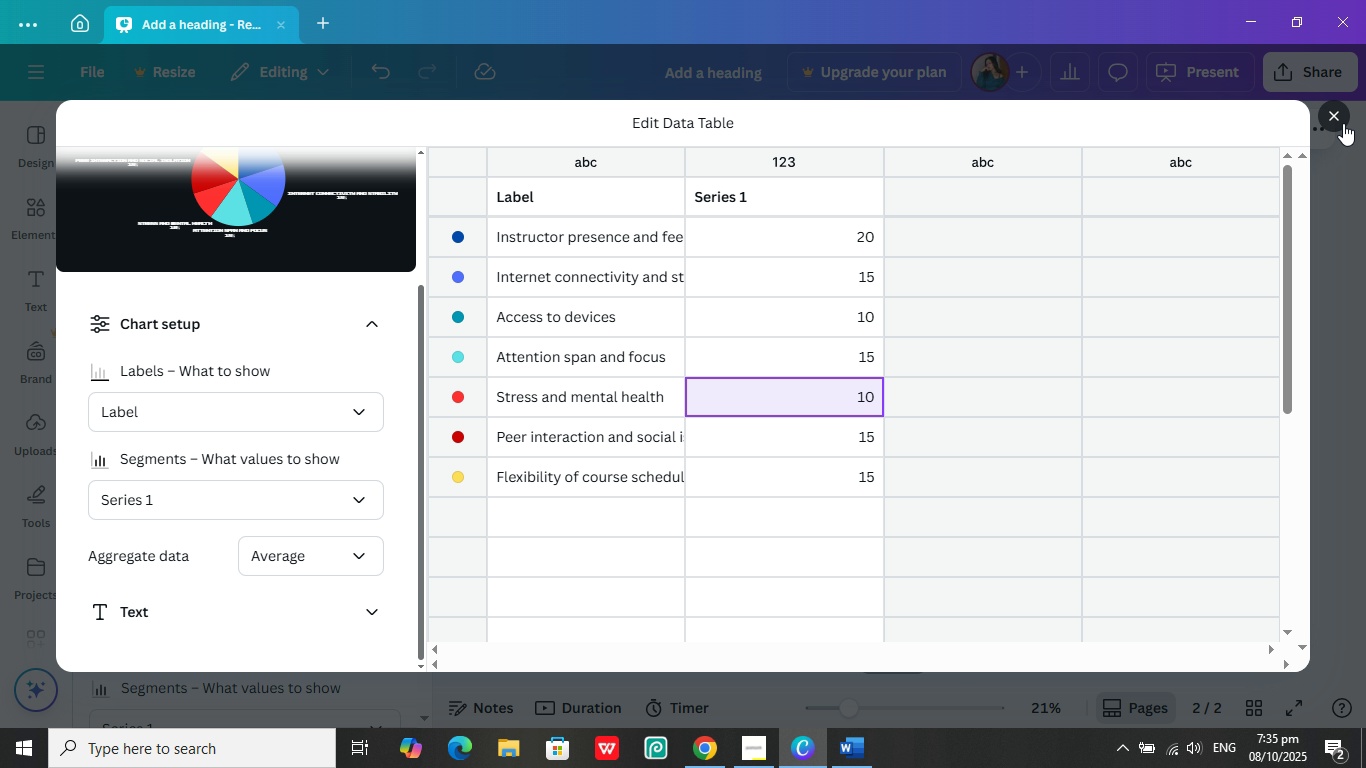 
wait(5.02)
 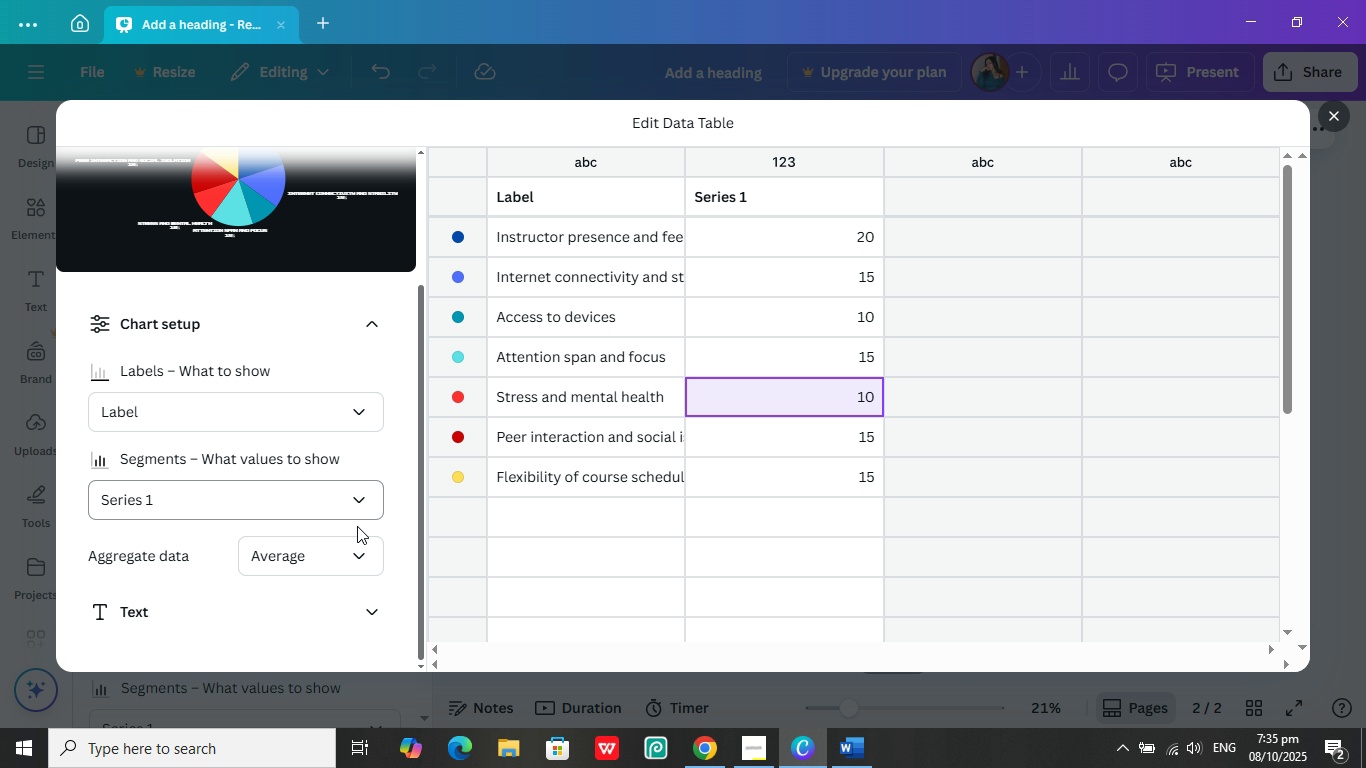 
scroll: coordinate [283, 419], scroll_direction: none, amount: 0.0
 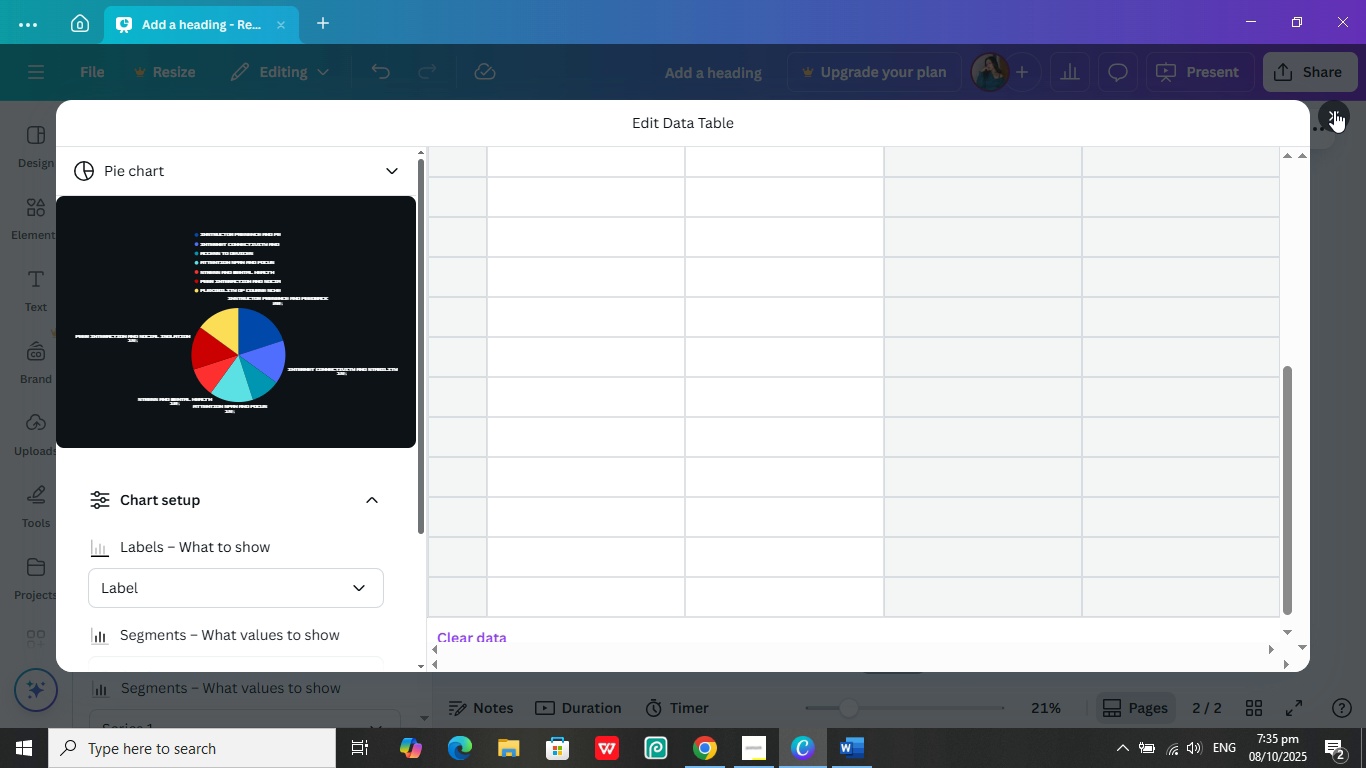 
left_click([1334, 110])
 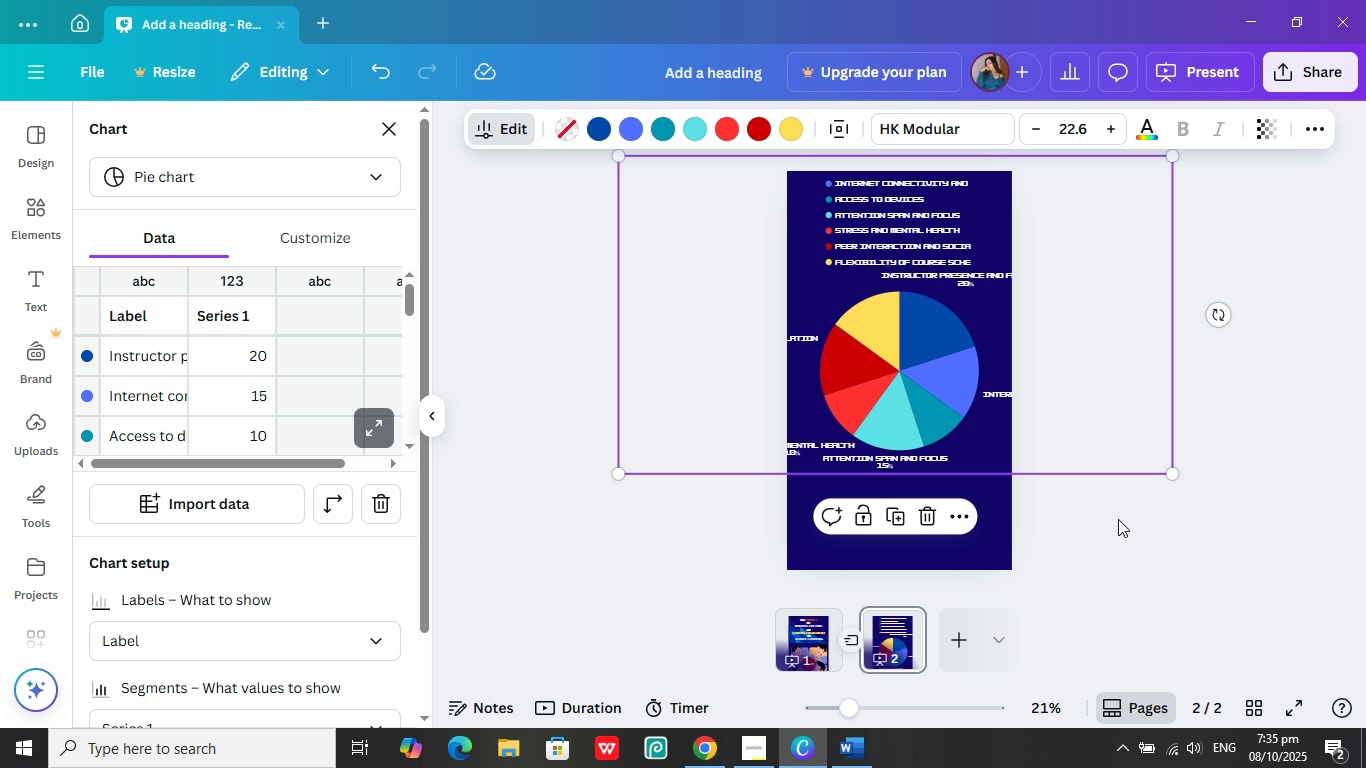 
left_click([1120, 522])
 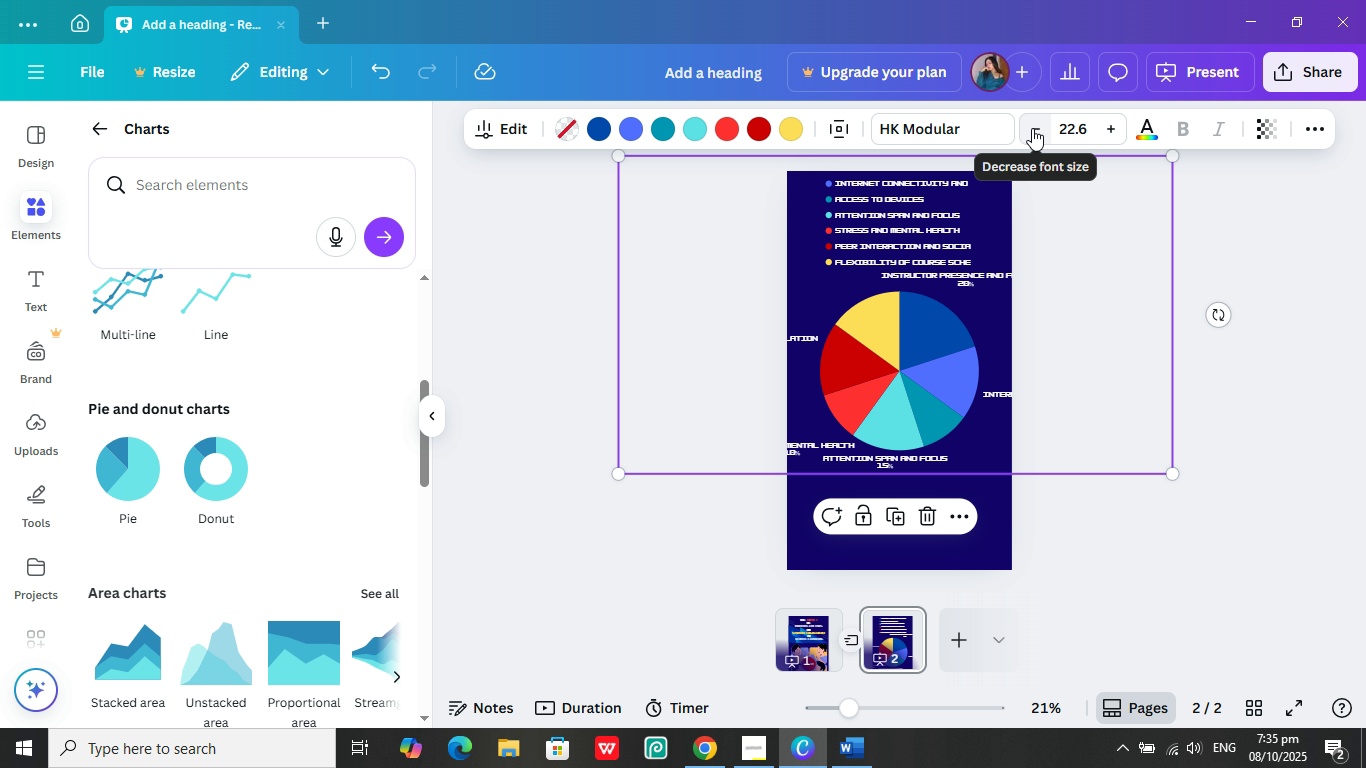 
double_click([1032, 128])
 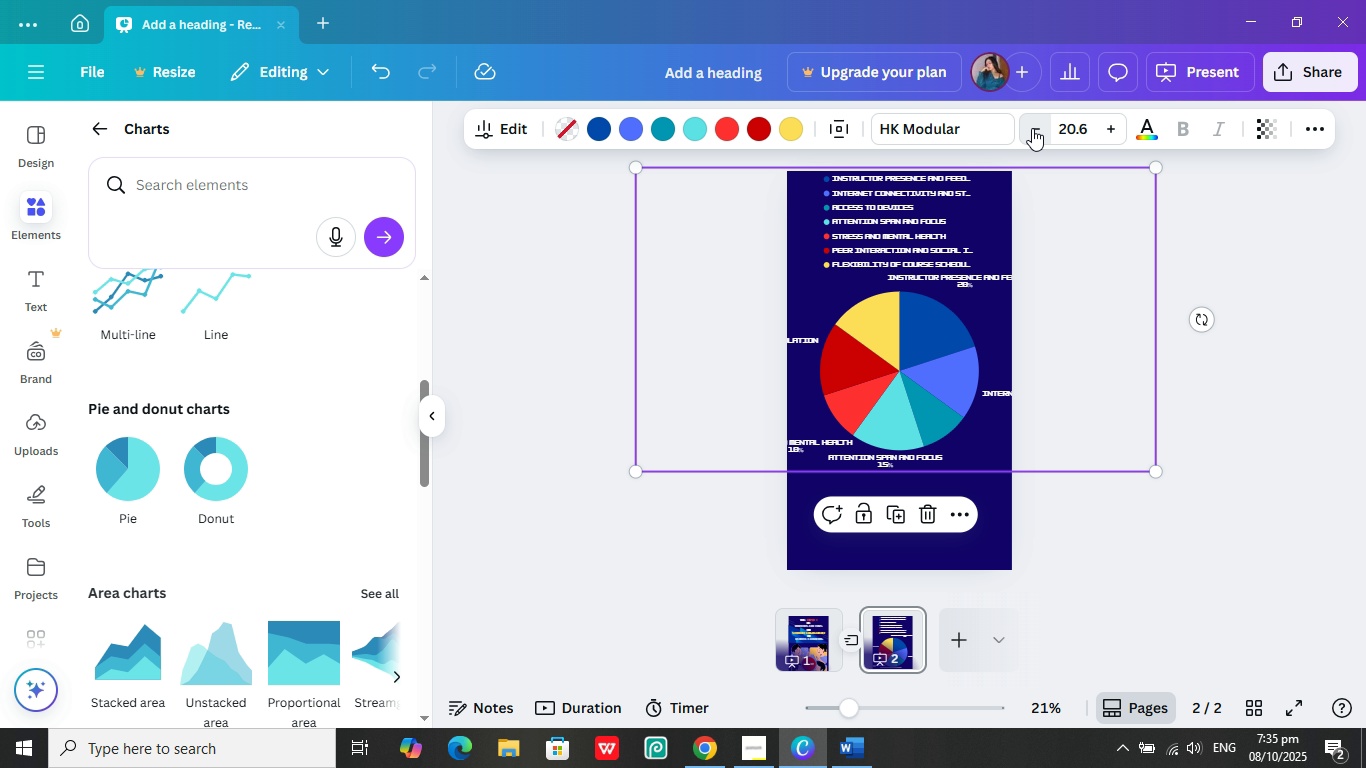 
triple_click([1032, 128])
 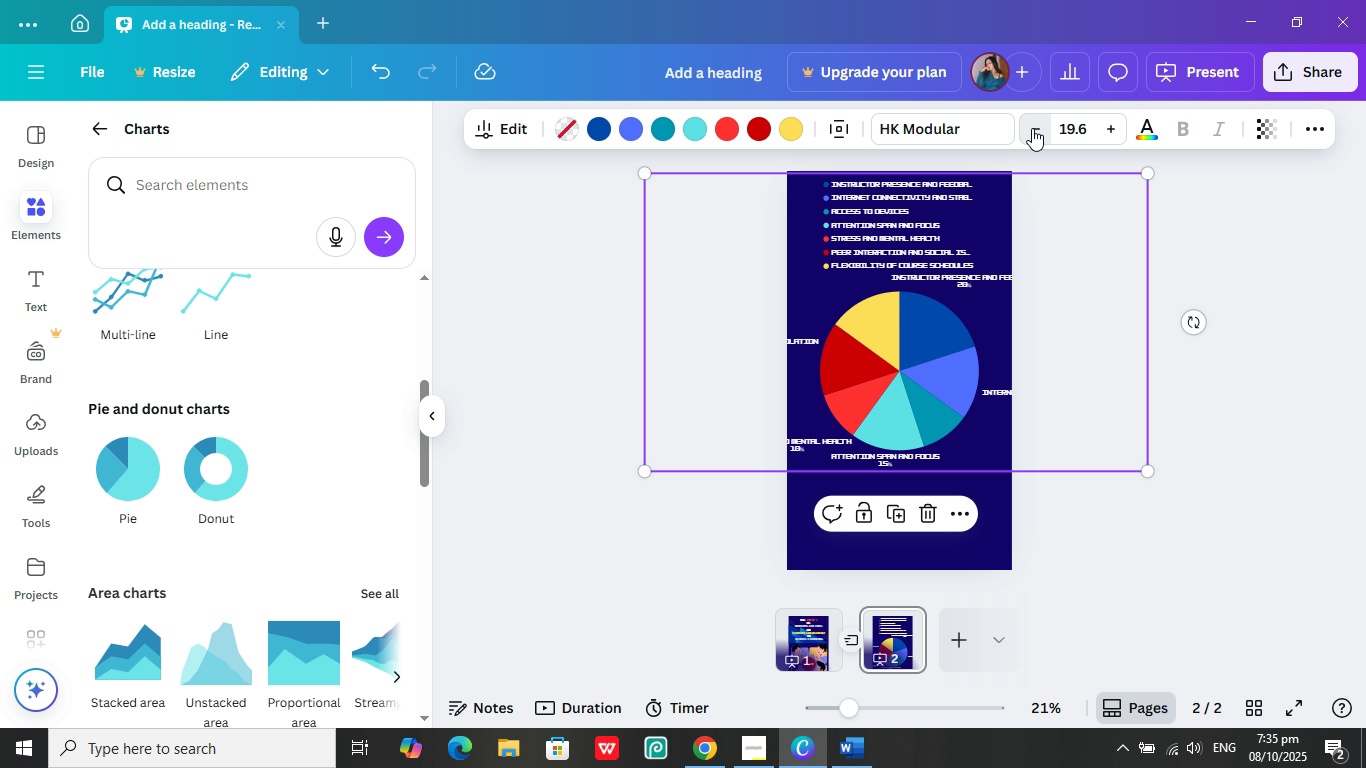 
triple_click([1032, 128])
 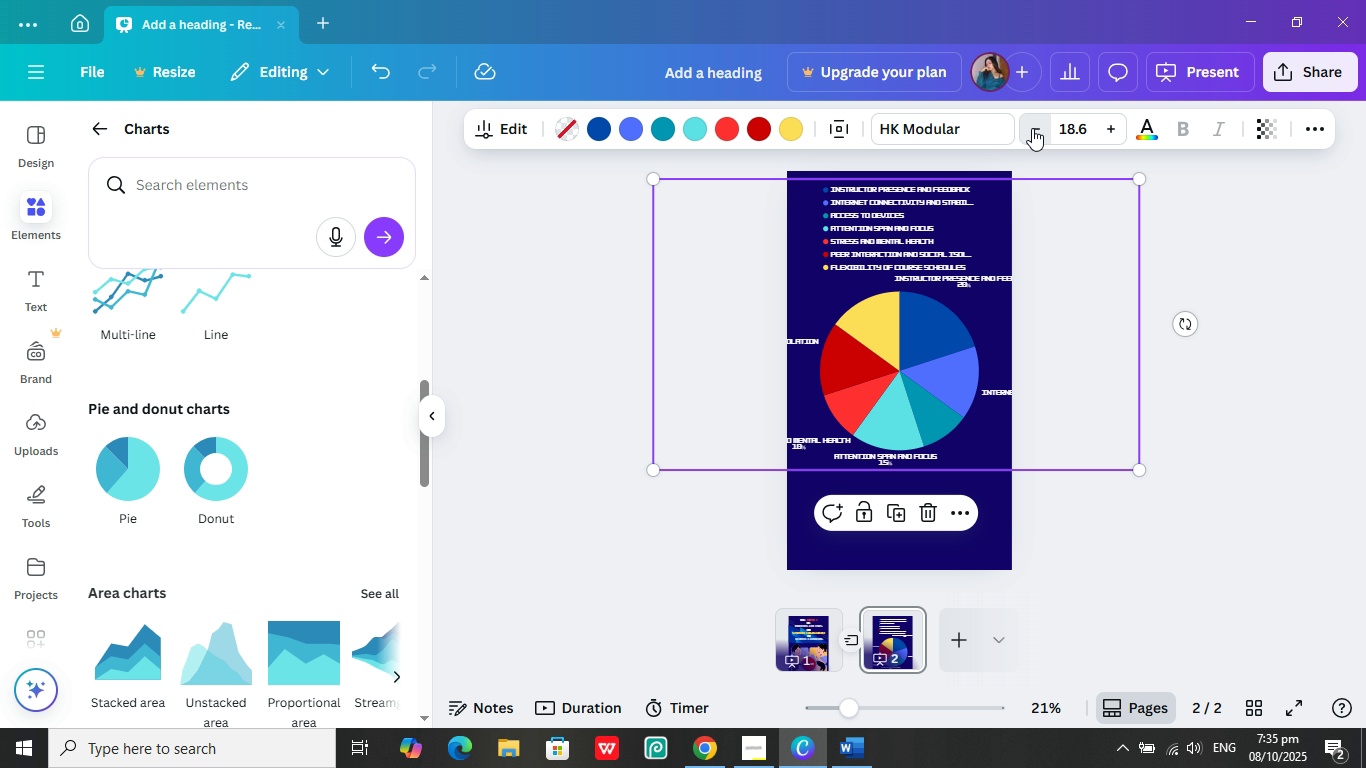 
triple_click([1032, 128])
 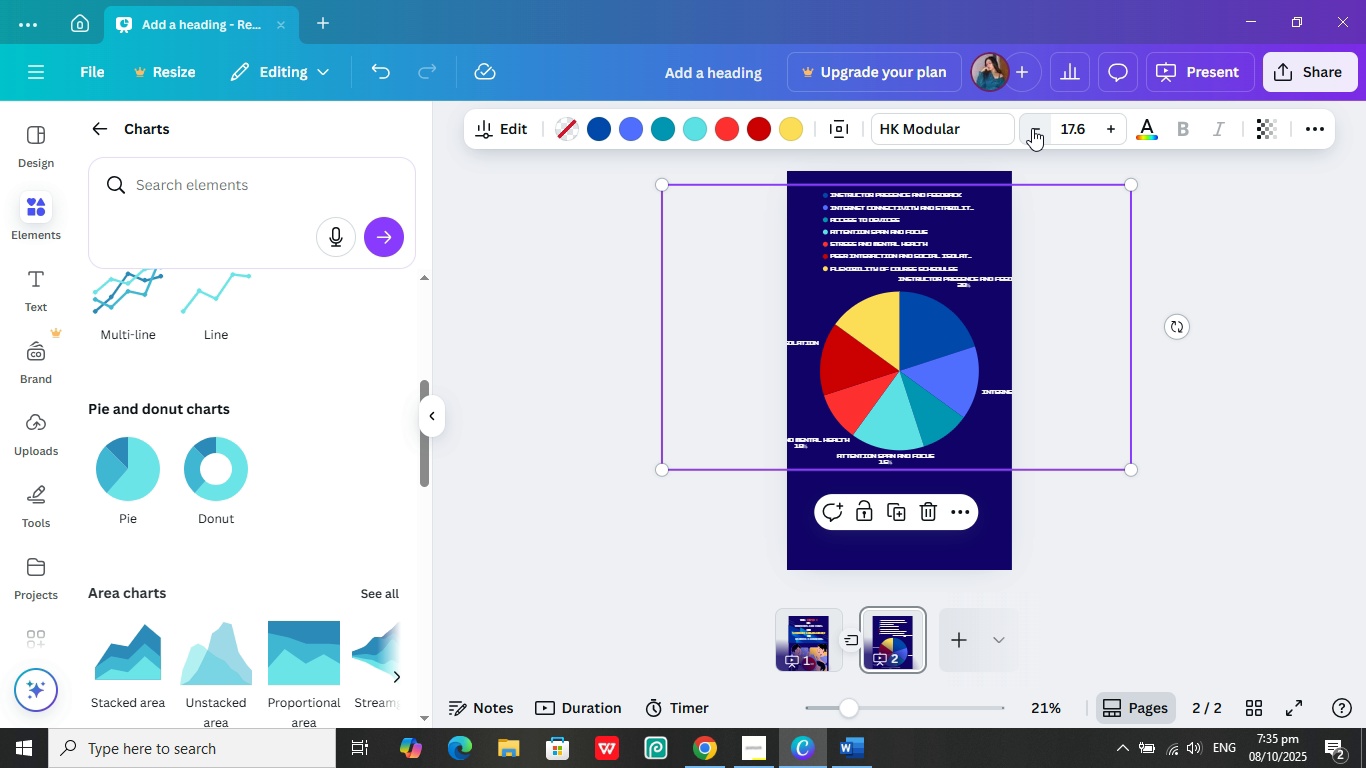 
triple_click([1032, 128])
 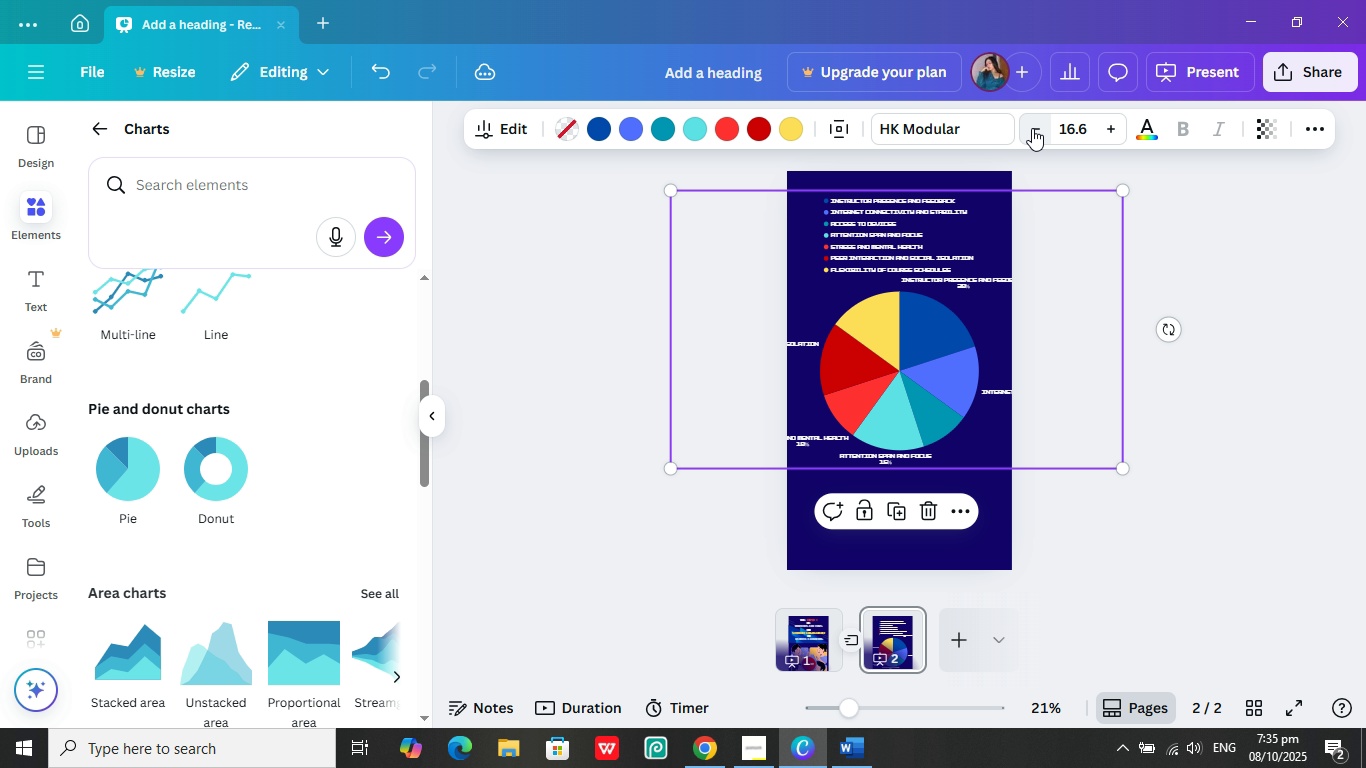 
triple_click([1032, 128])
 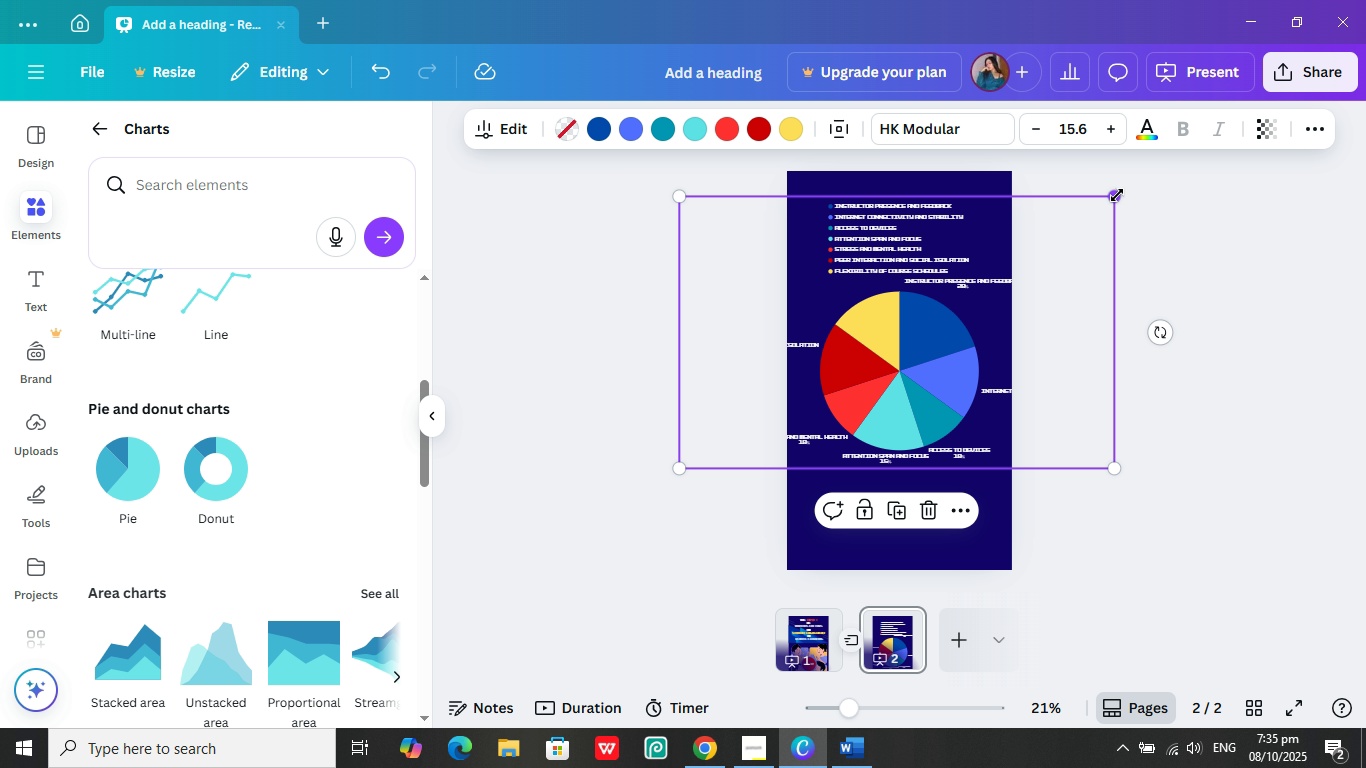 
left_click_drag(start_coordinate=[1019, 226], to_coordinate=[1007, 229])
 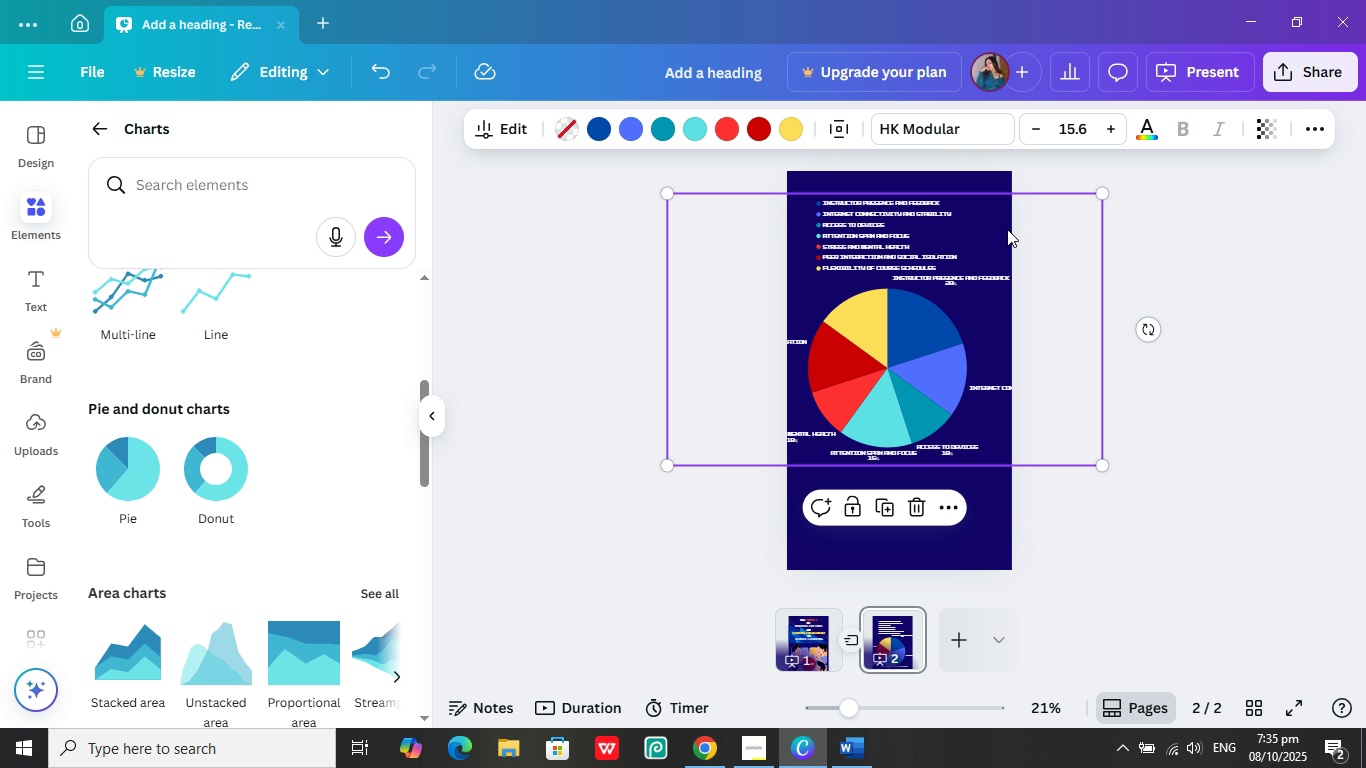 
double_click([1007, 229])
 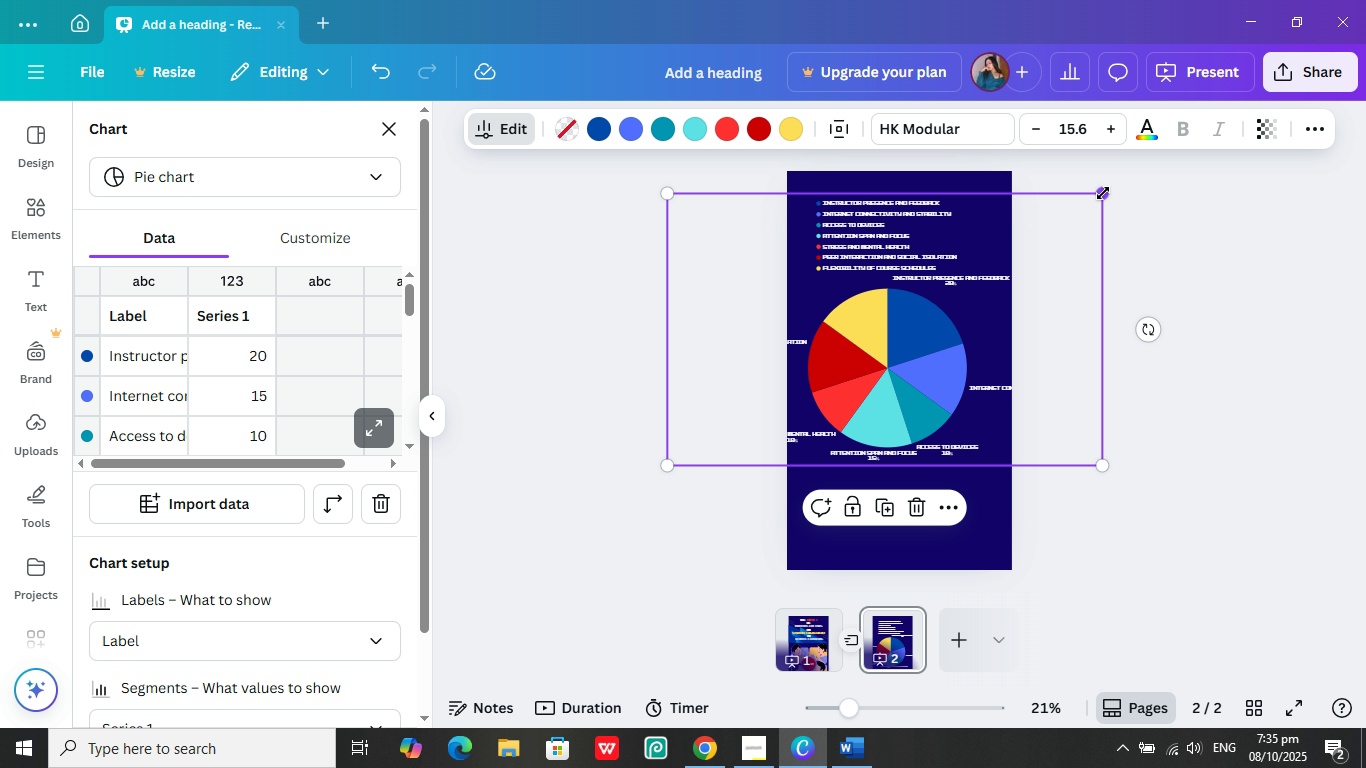 
left_click_drag(start_coordinate=[1087, 202], to_coordinate=[1043, 219])
 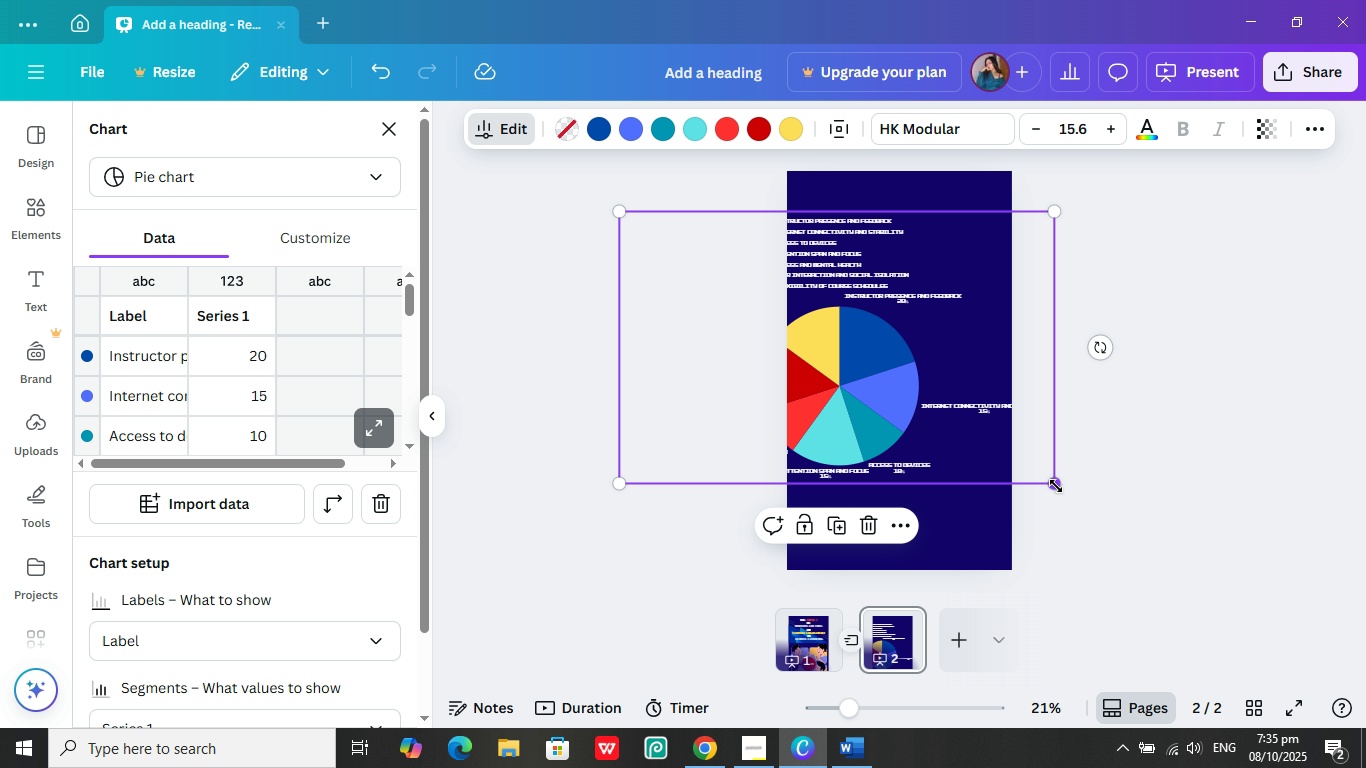 
left_click_drag(start_coordinate=[1055, 482], to_coordinate=[963, 416])
 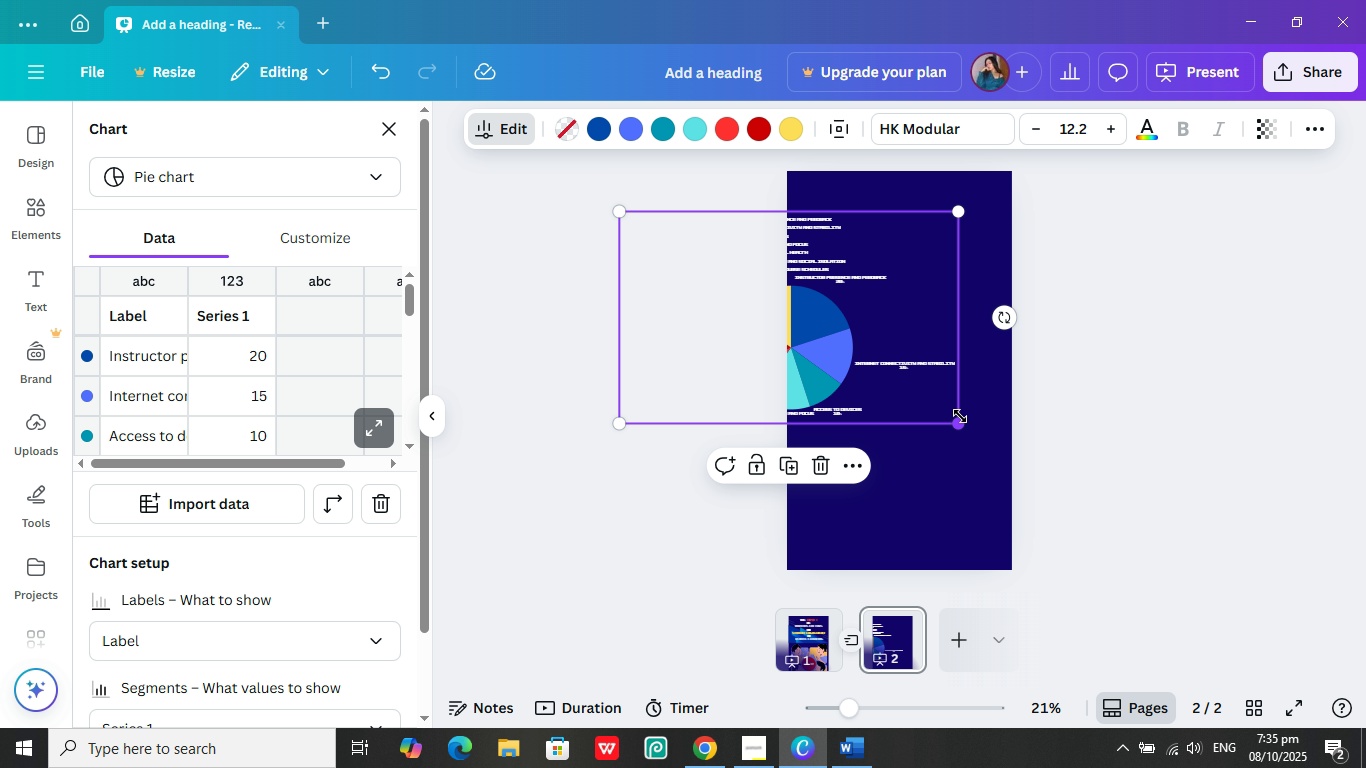 
left_click([963, 416])
 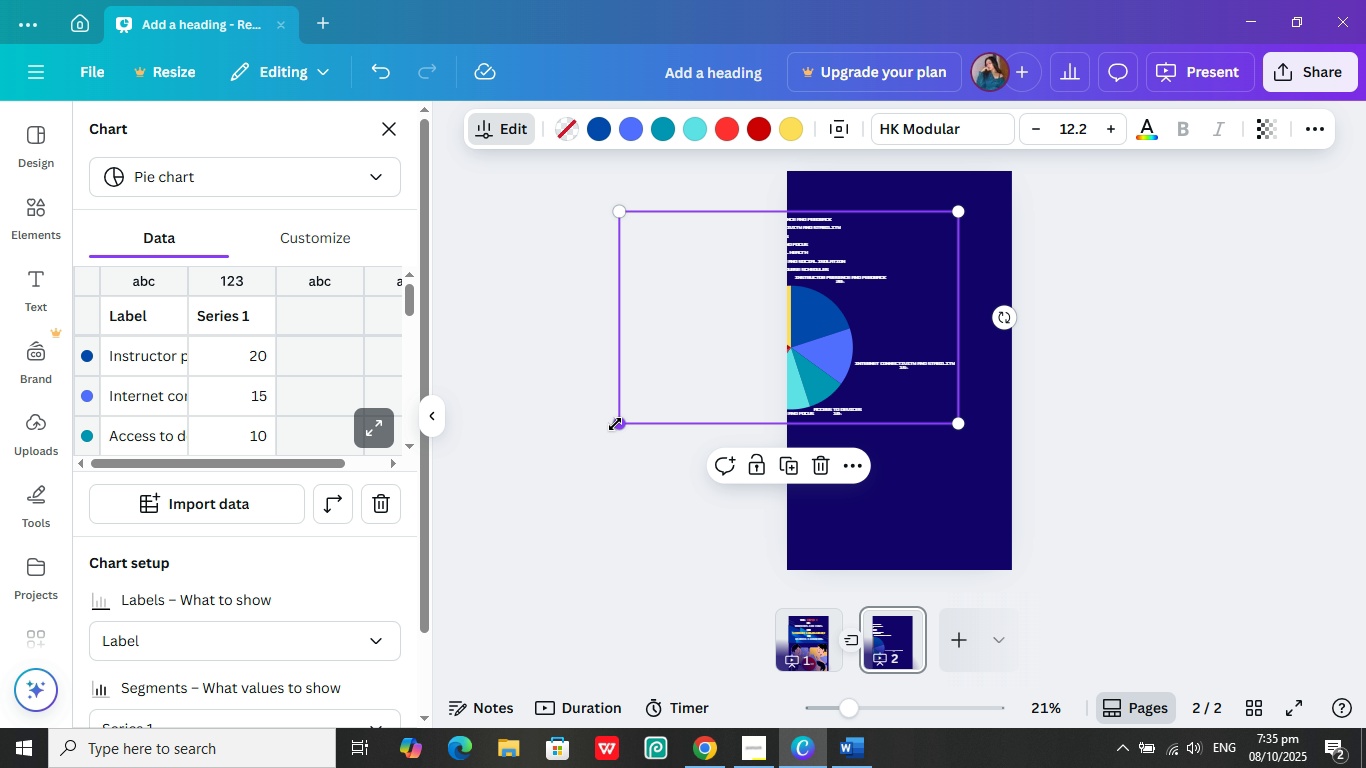 
left_click_drag(start_coordinate=[615, 424], to_coordinate=[790, 369])
 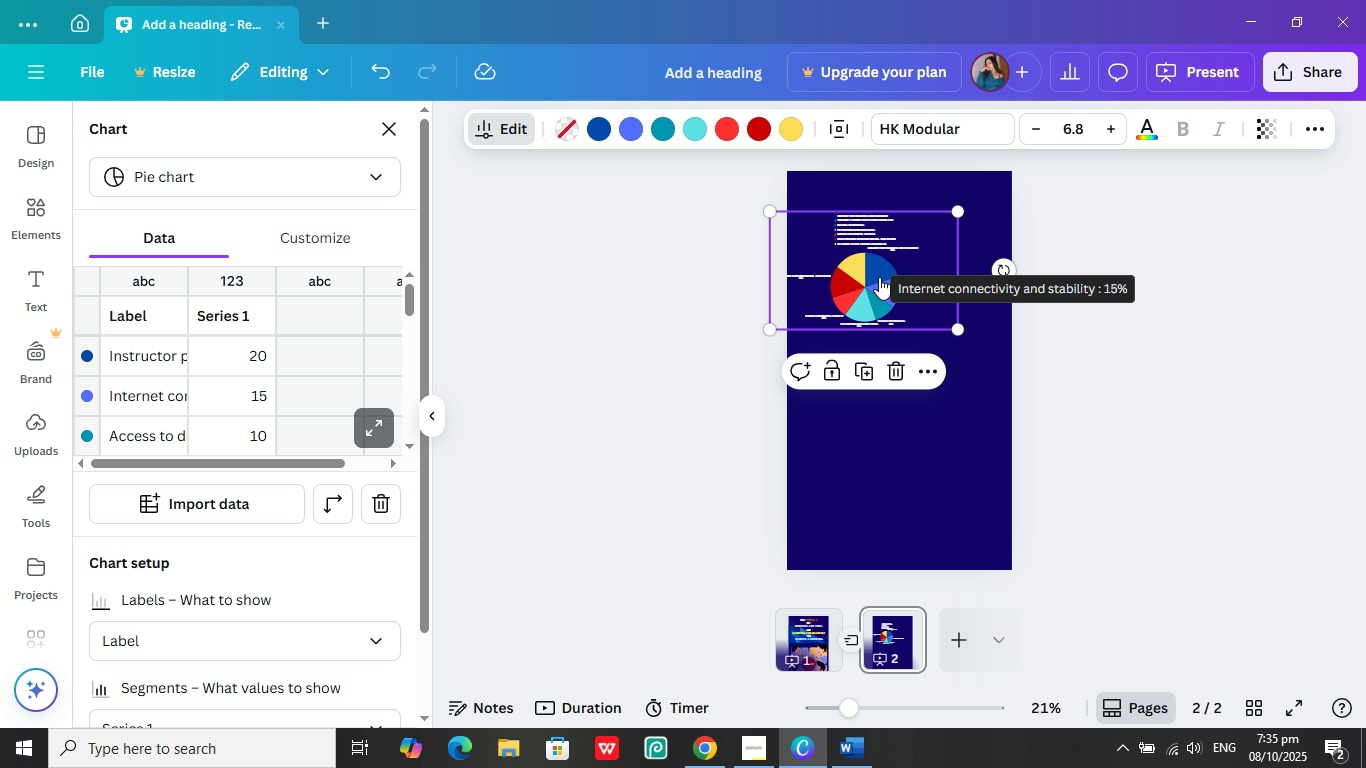 
left_click_drag(start_coordinate=[879, 277], to_coordinate=[920, 325])
 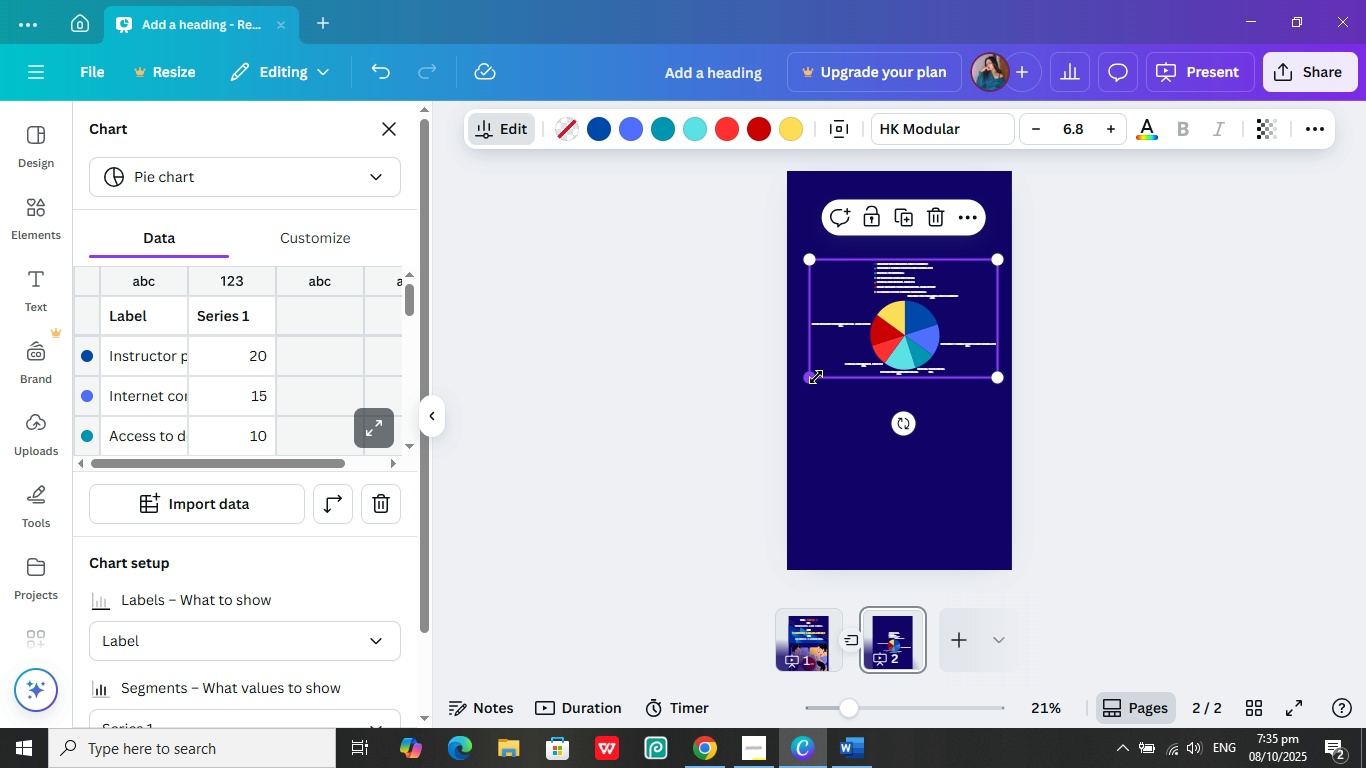 
left_click_drag(start_coordinate=[814, 378], to_coordinate=[789, 393])
 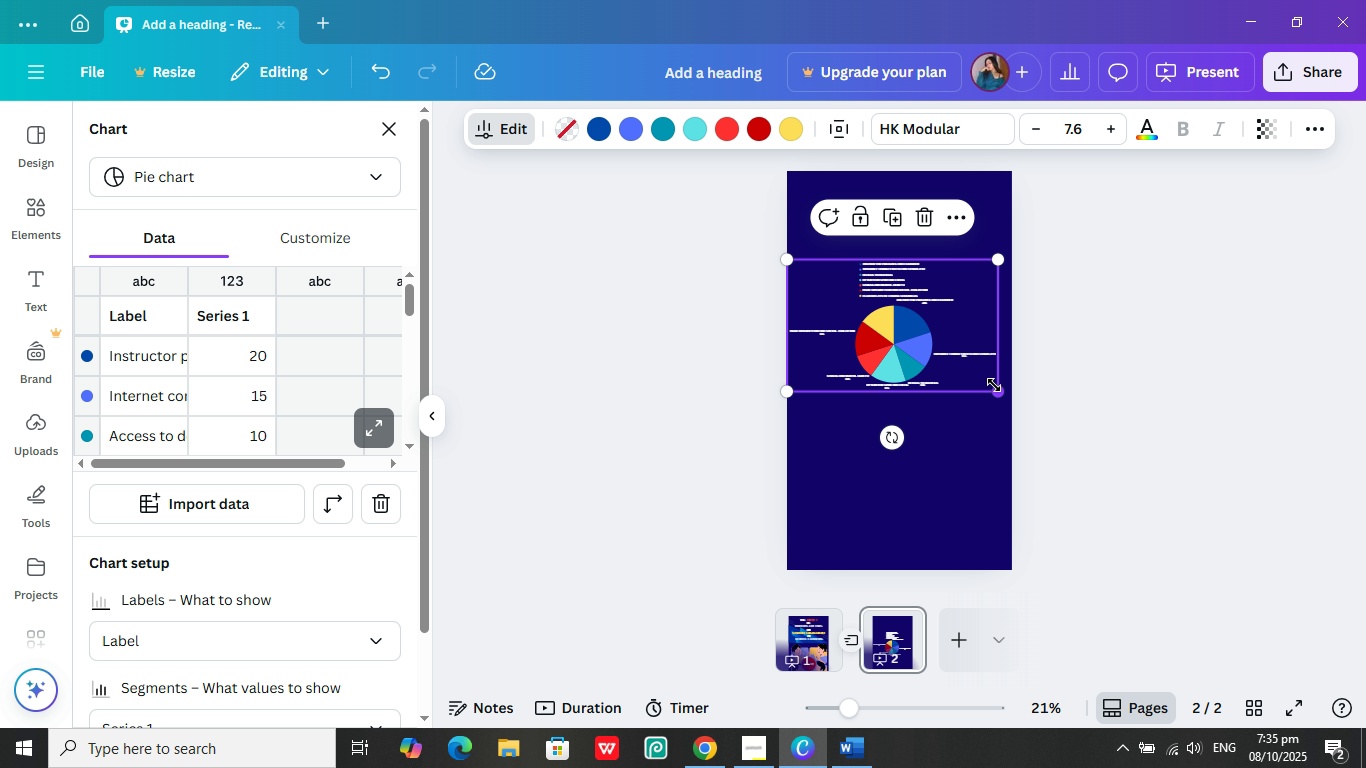 
left_click_drag(start_coordinate=[996, 388], to_coordinate=[1006, 403])
 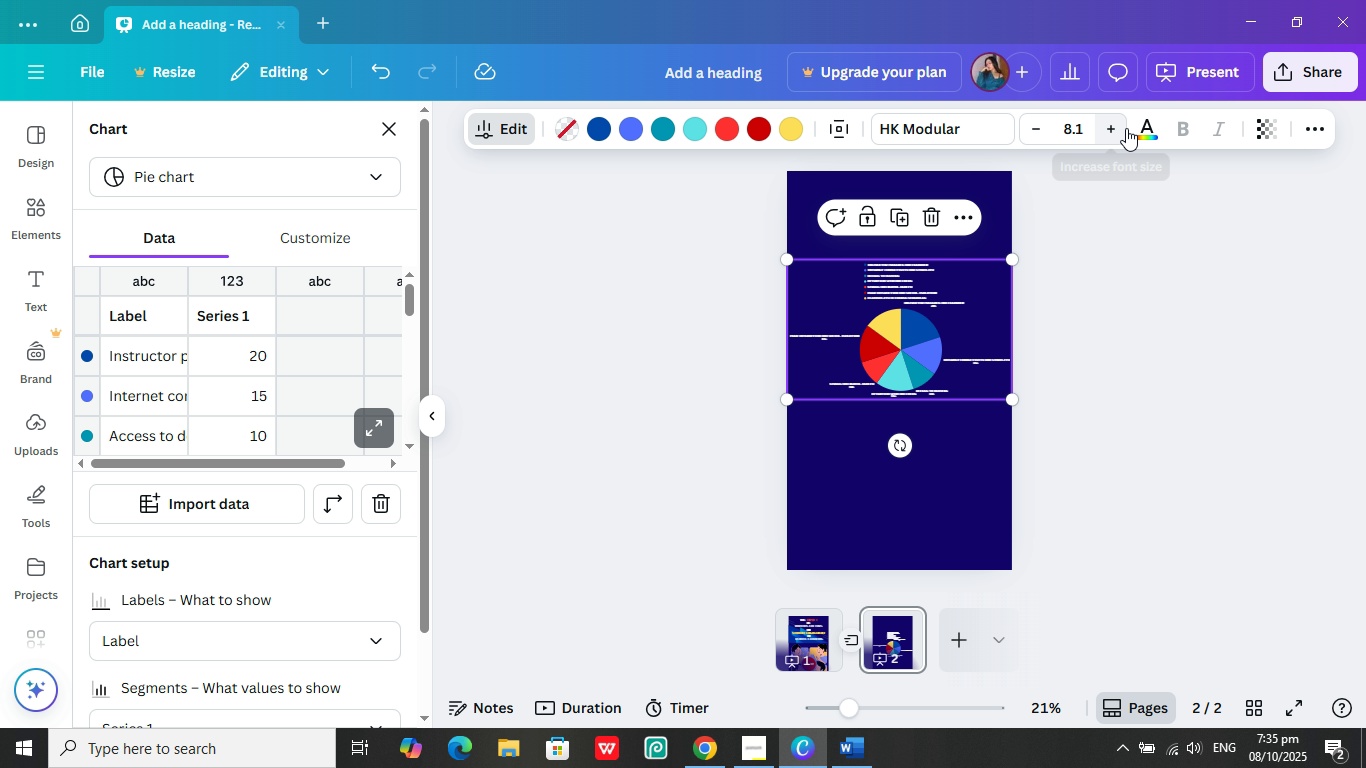 
double_click([1114, 128])
 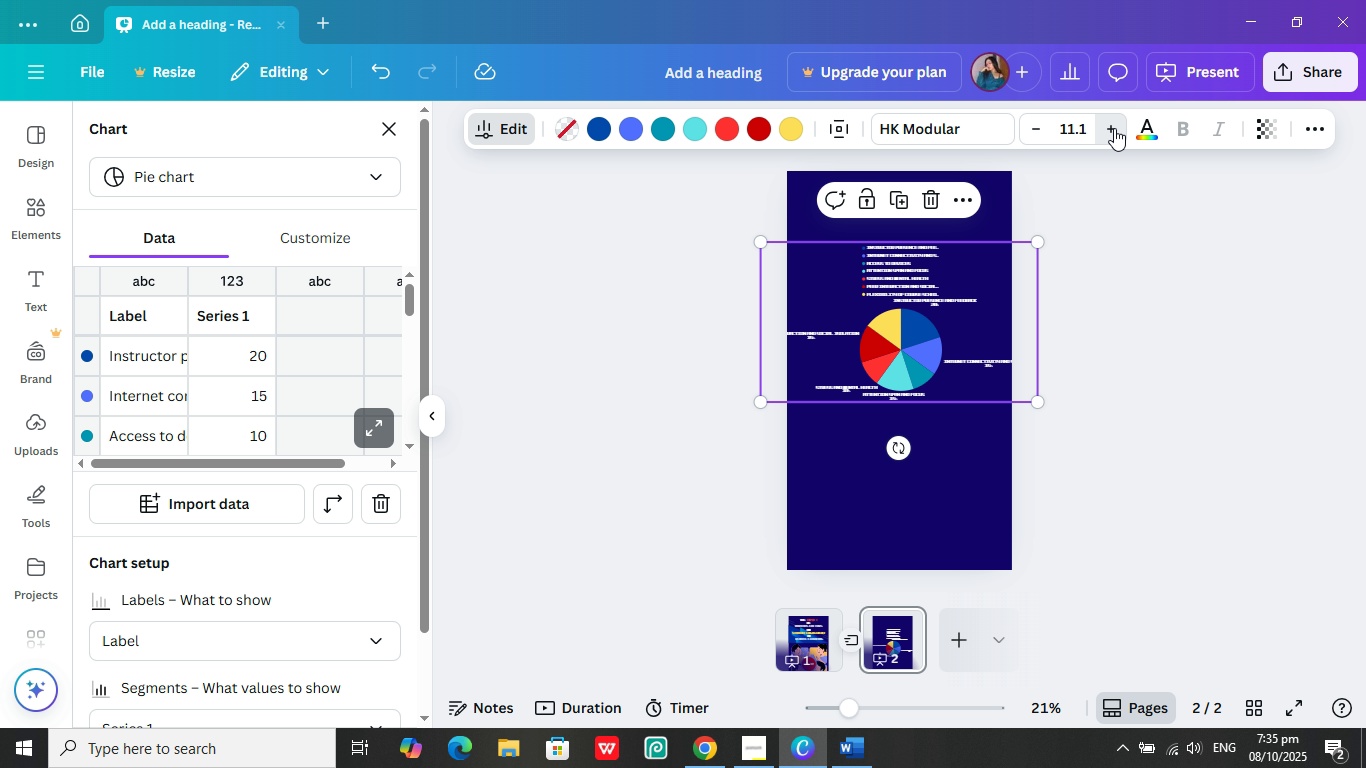 
triple_click([1114, 128])
 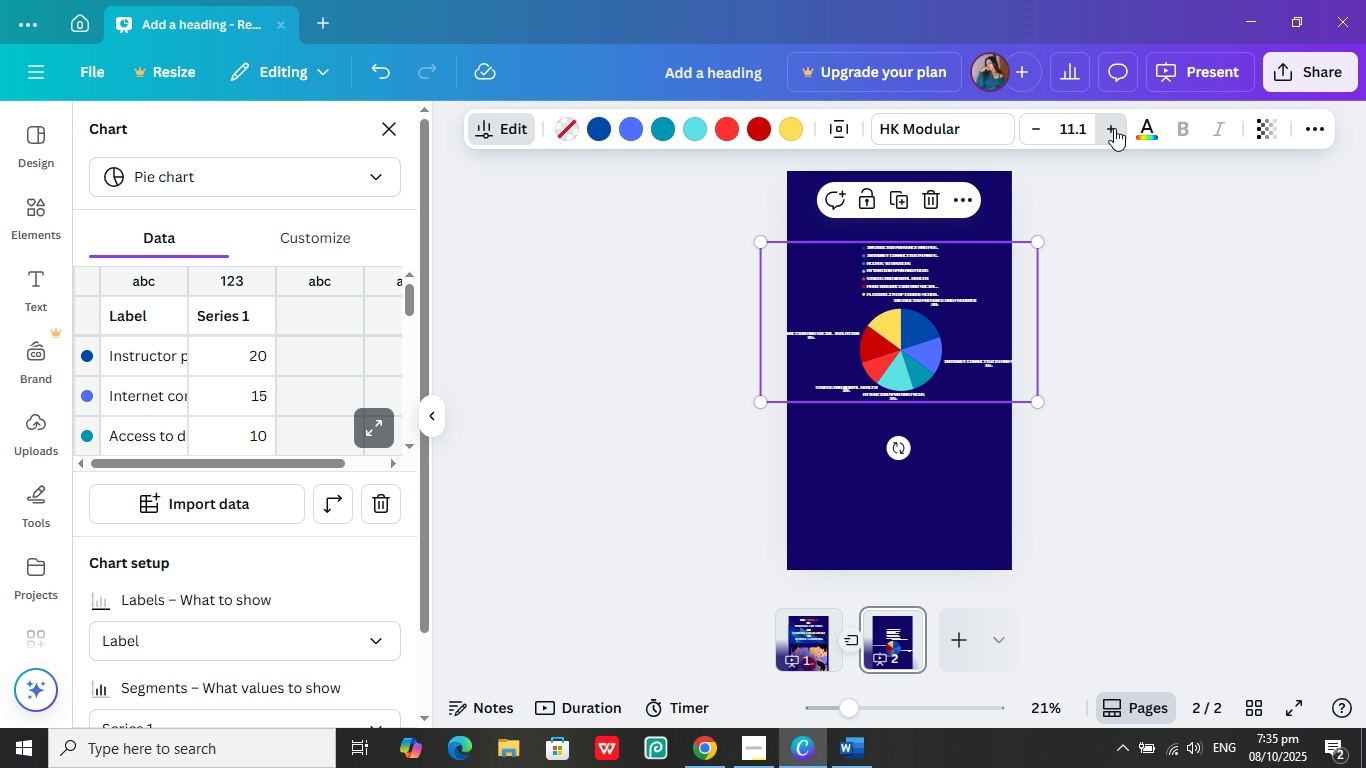 
triple_click([1114, 128])
 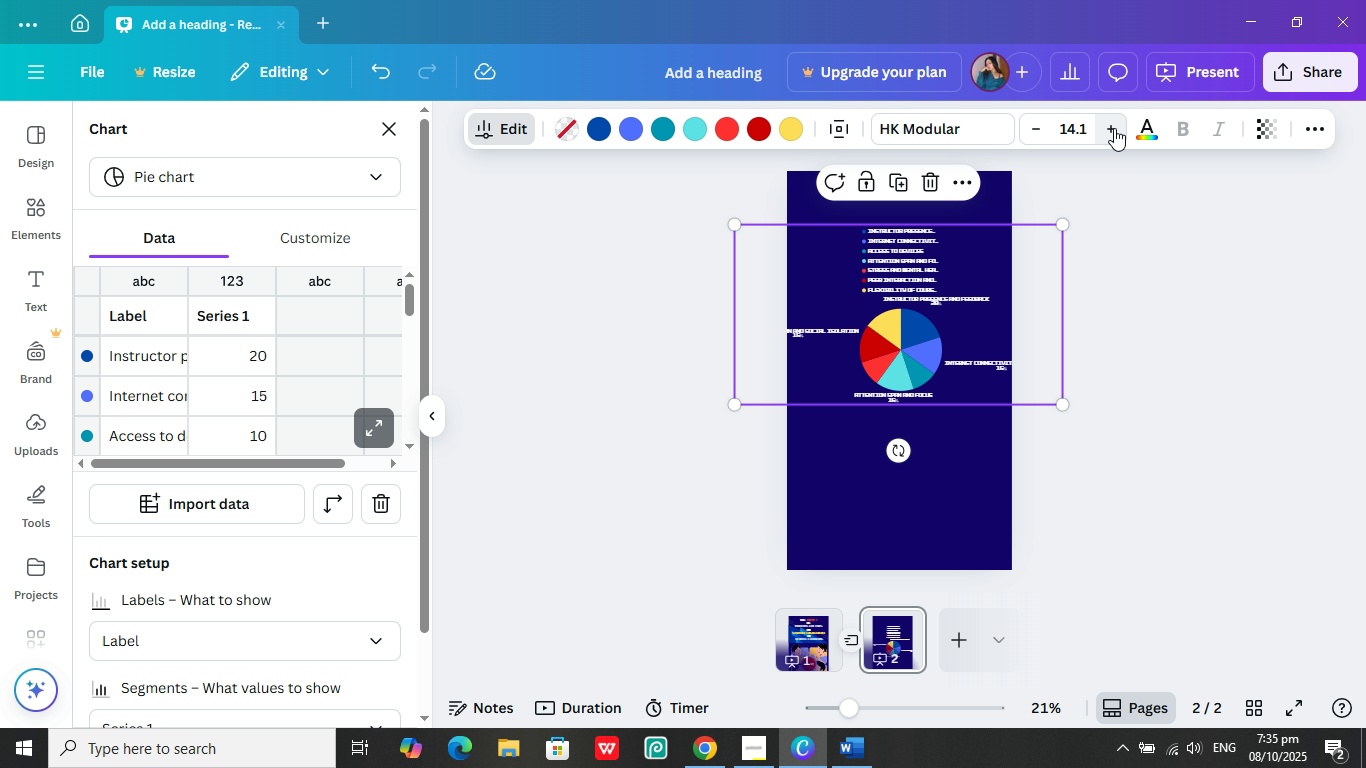 
double_click([1114, 128])
 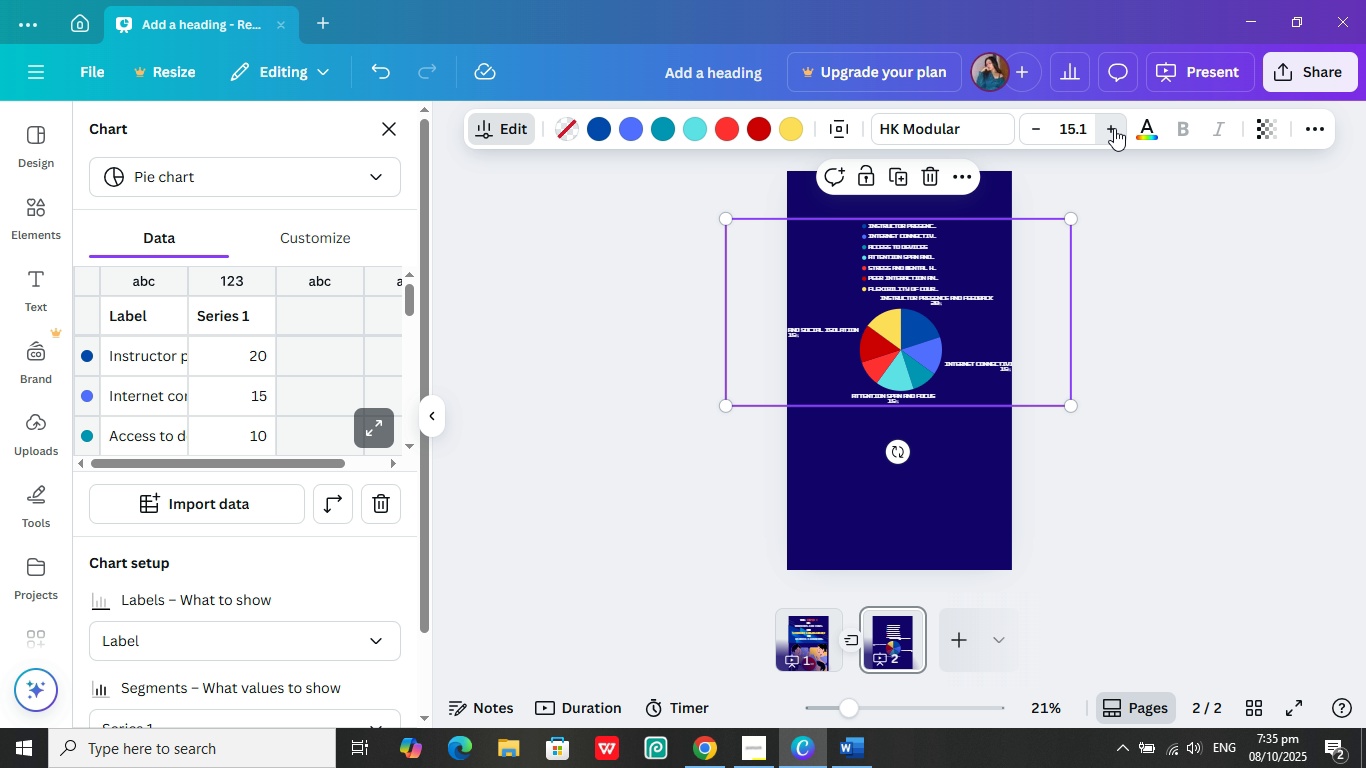 
triple_click([1114, 128])
 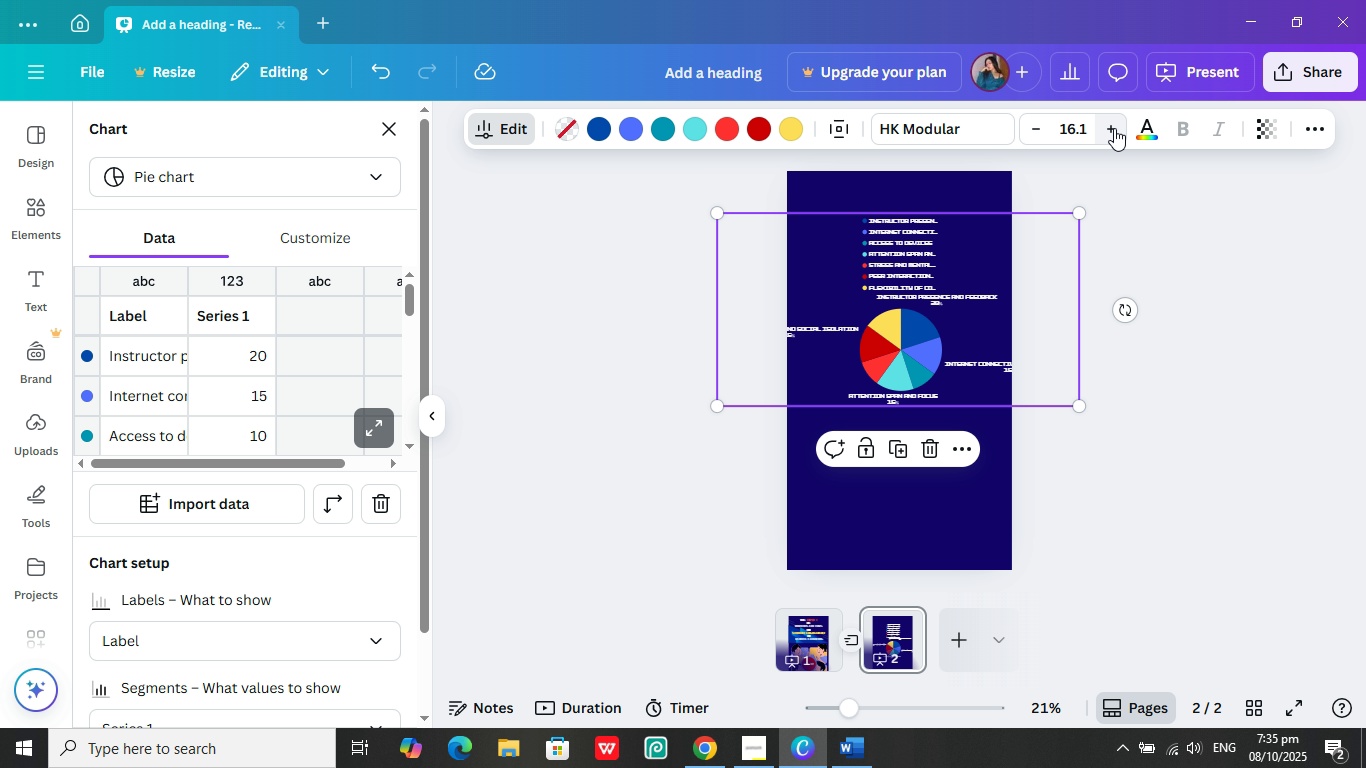 
triple_click([1114, 128])
 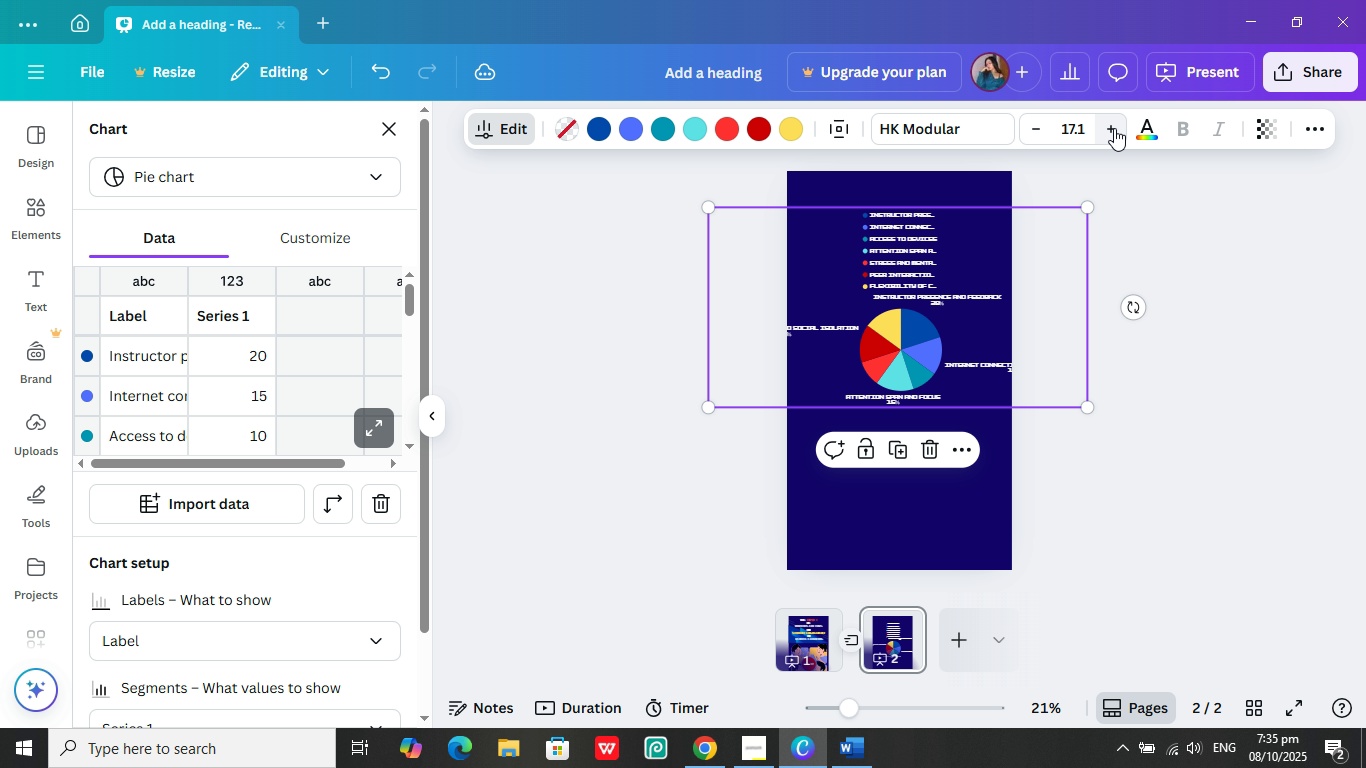 
triple_click([1114, 128])
 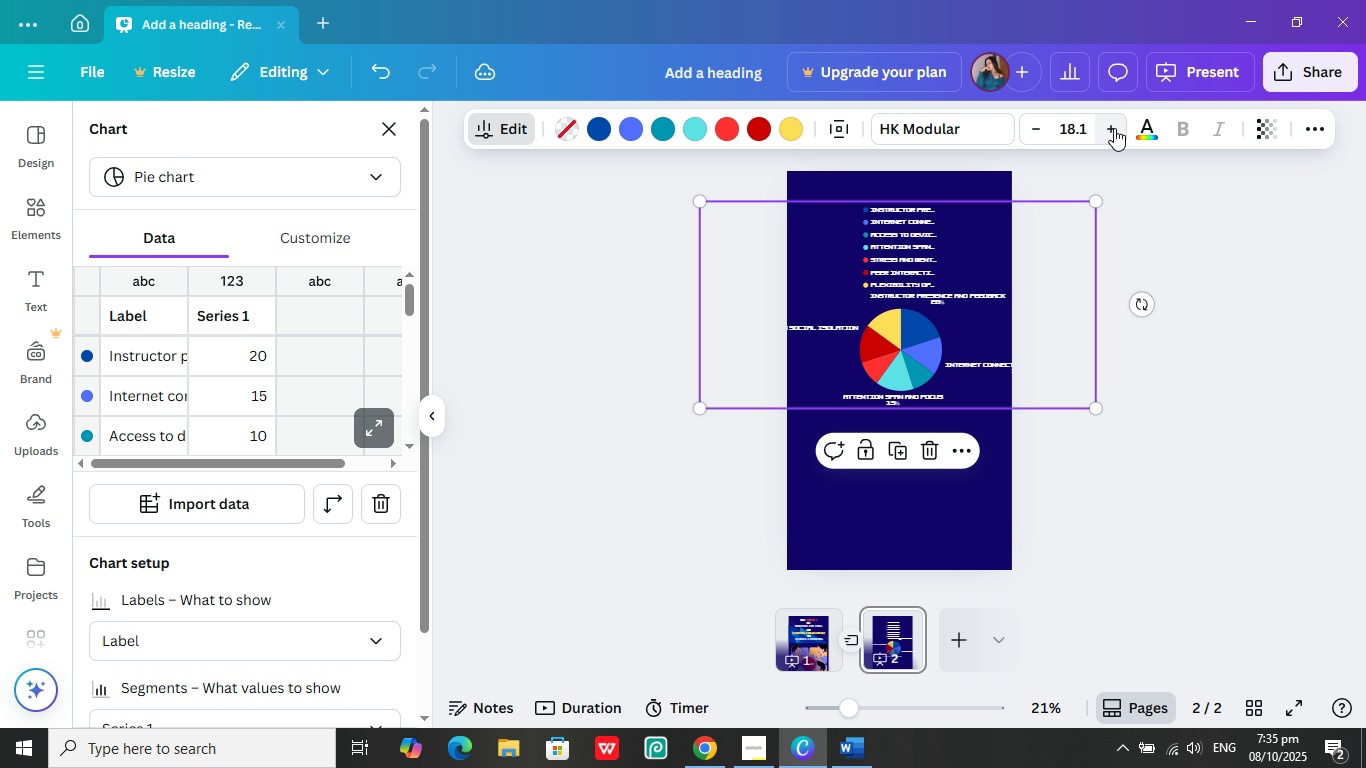 
triple_click([1114, 128])
 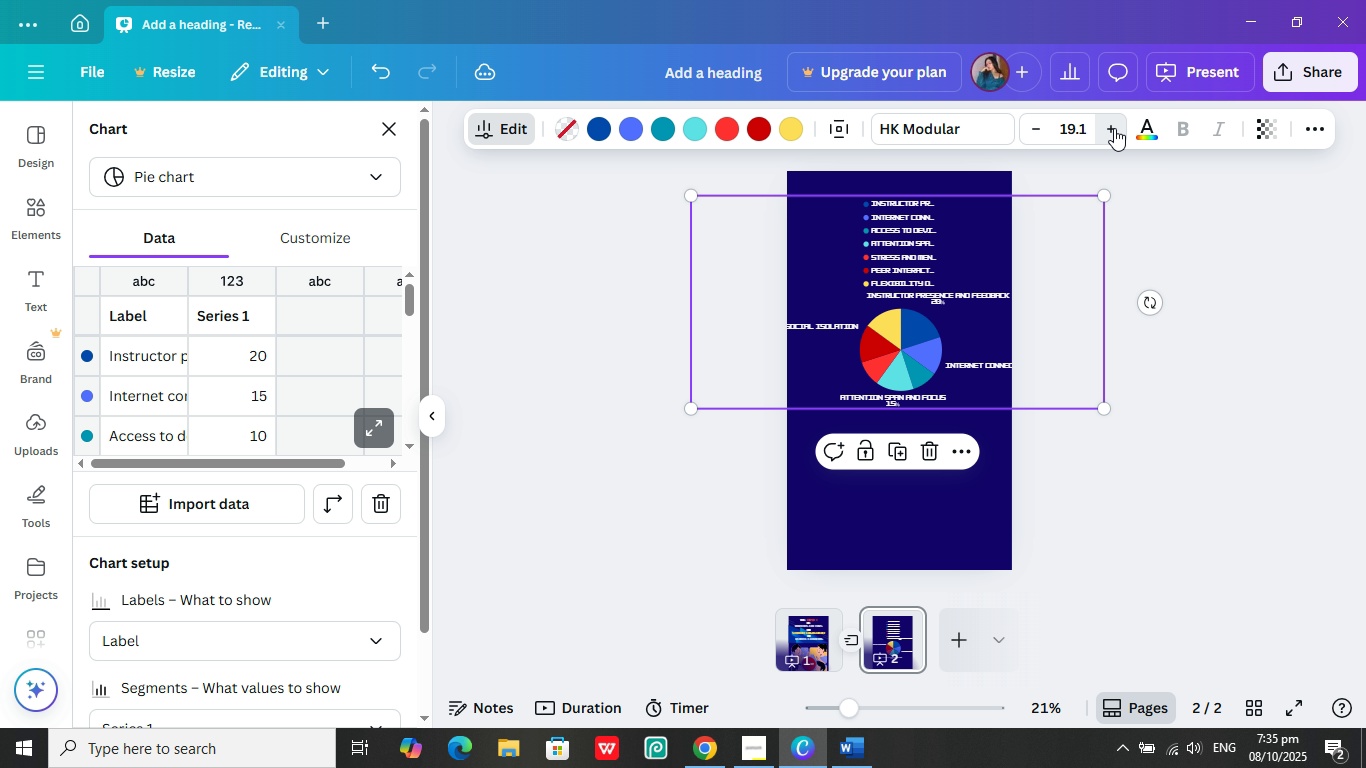 
triple_click([1114, 128])
 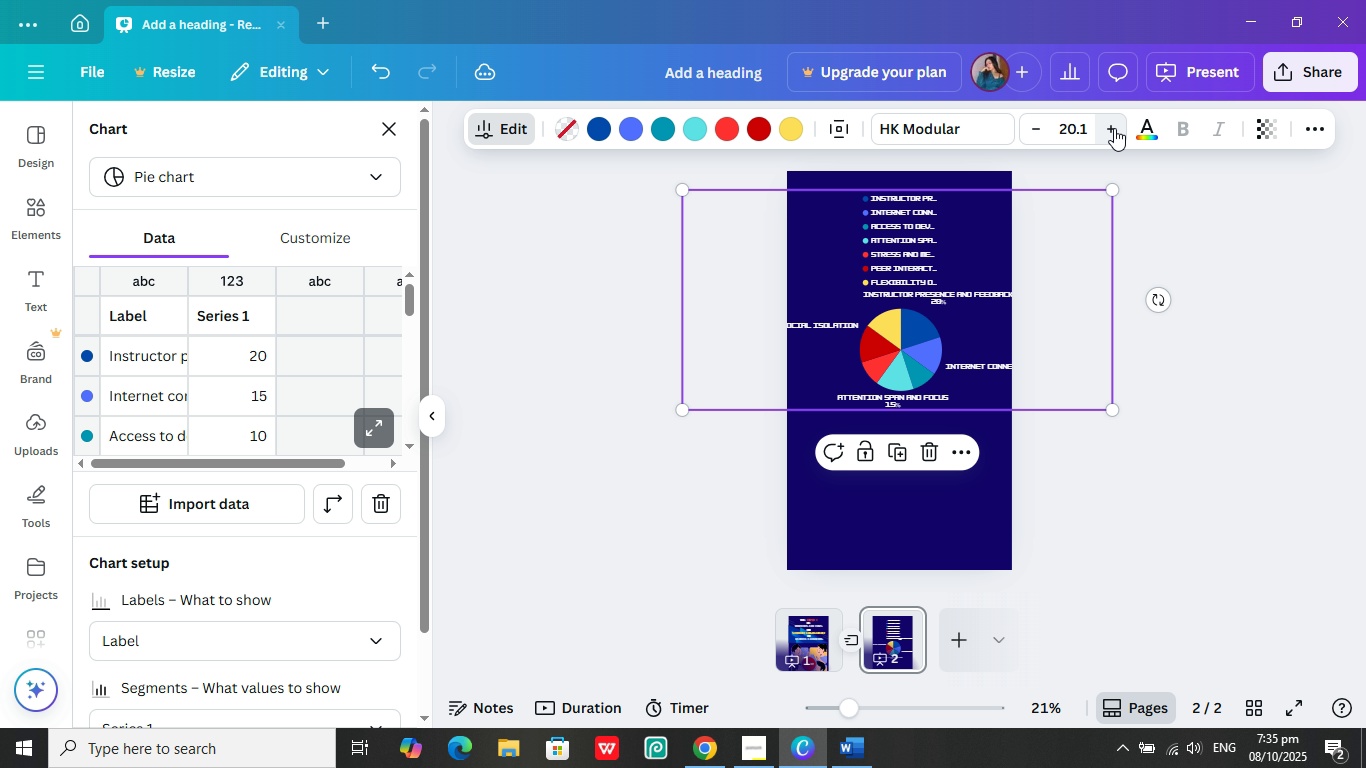 
triple_click([1114, 128])
 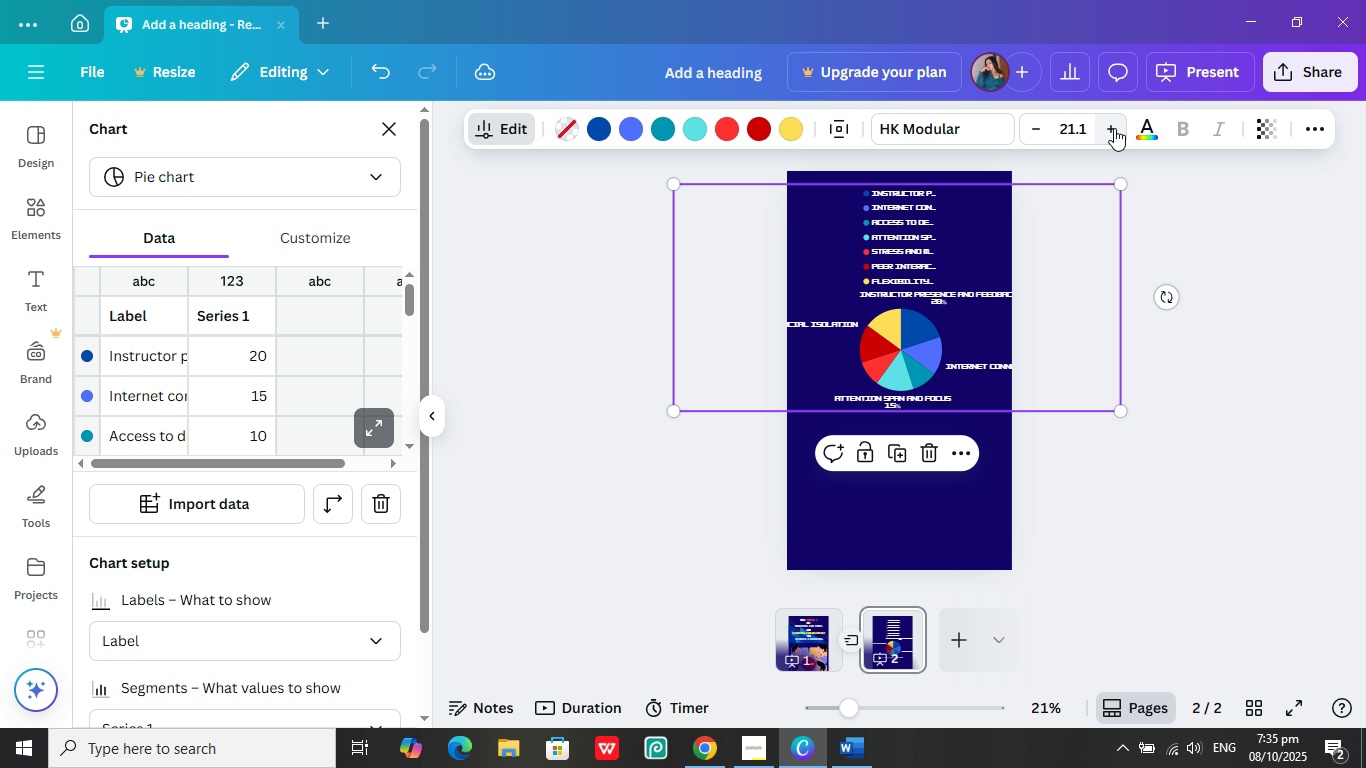 
triple_click([1114, 128])
 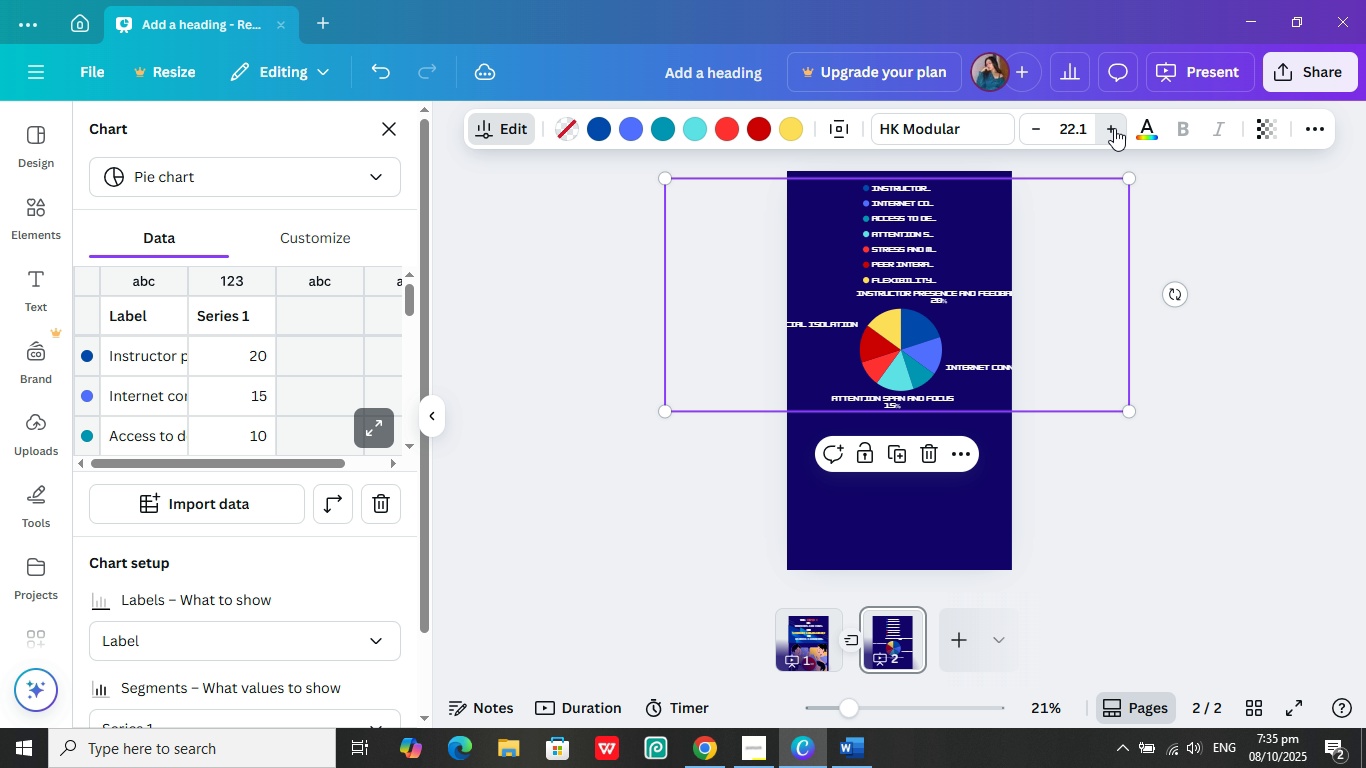 
triple_click([1114, 128])
 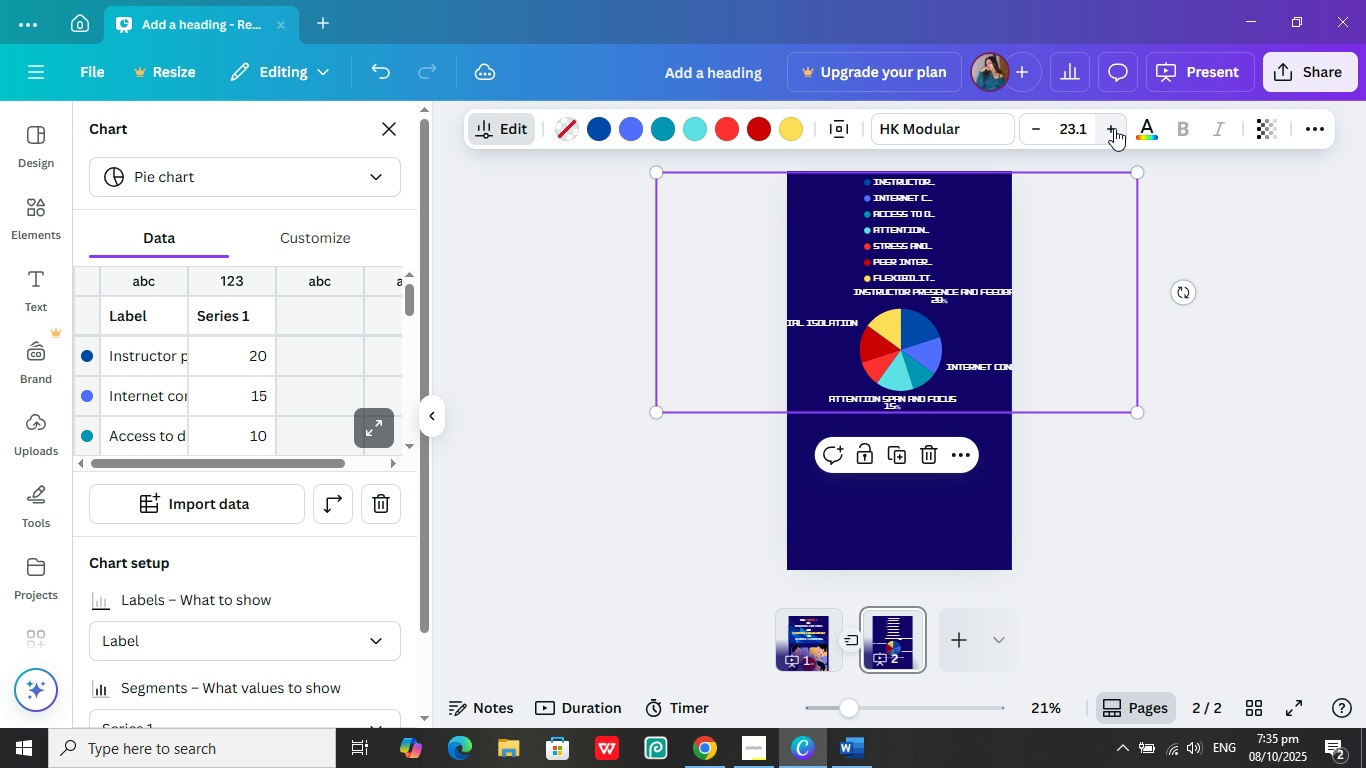 
triple_click([1114, 128])
 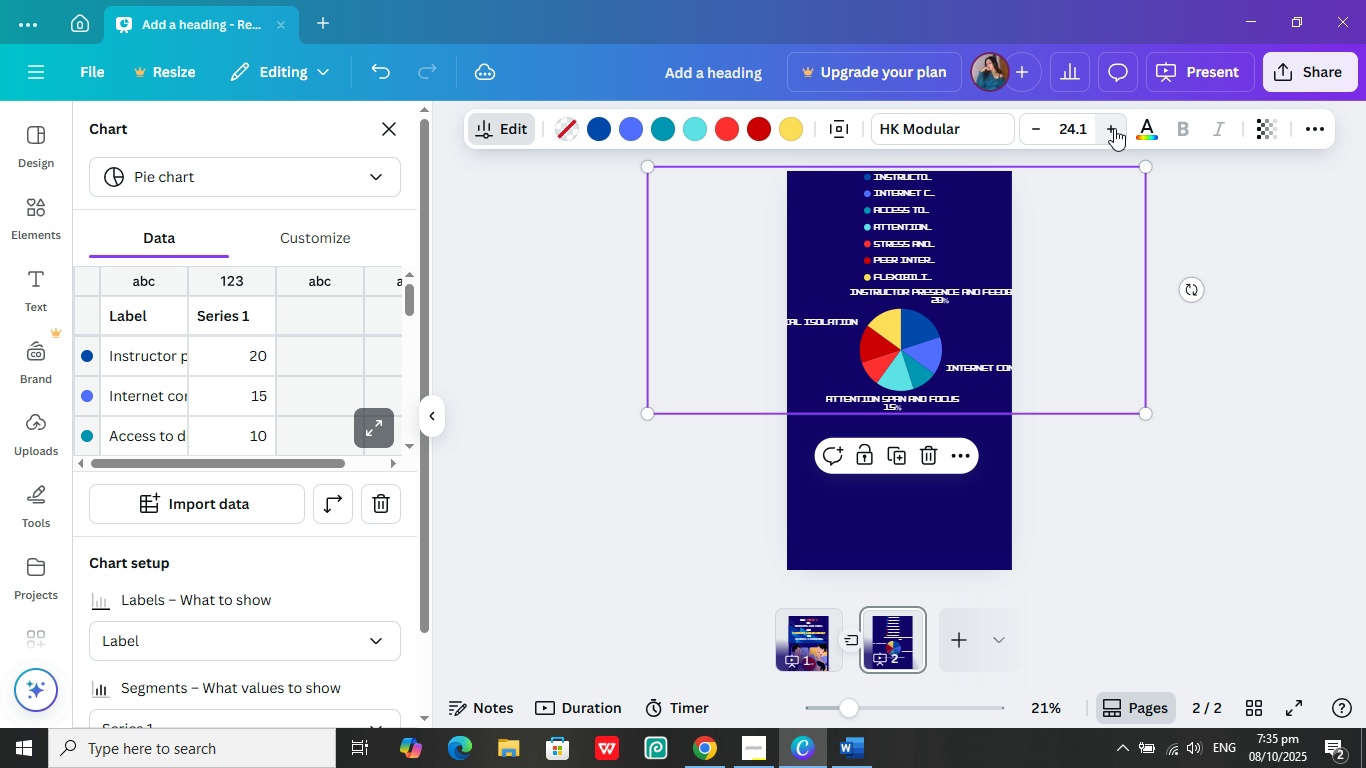 
triple_click([1114, 128])
 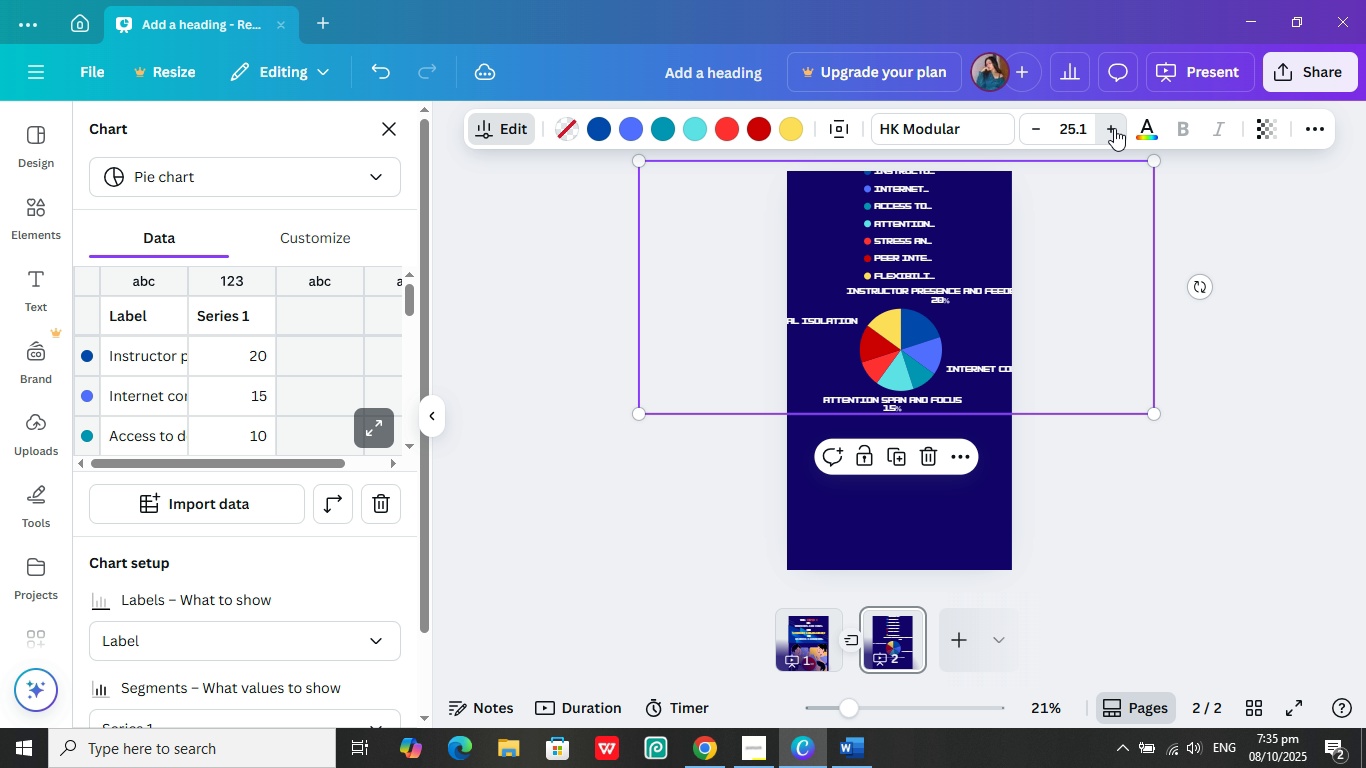 
triple_click([1114, 128])
 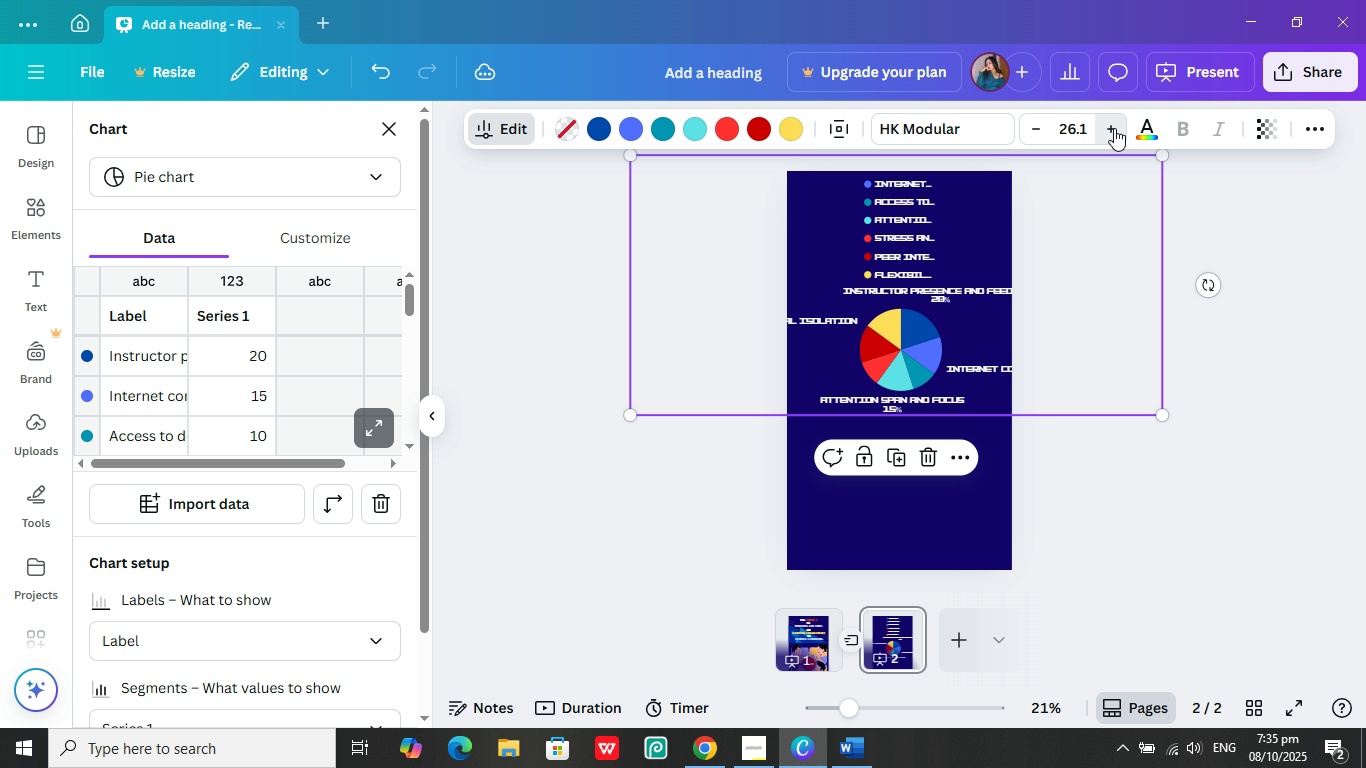 
triple_click([1114, 128])
 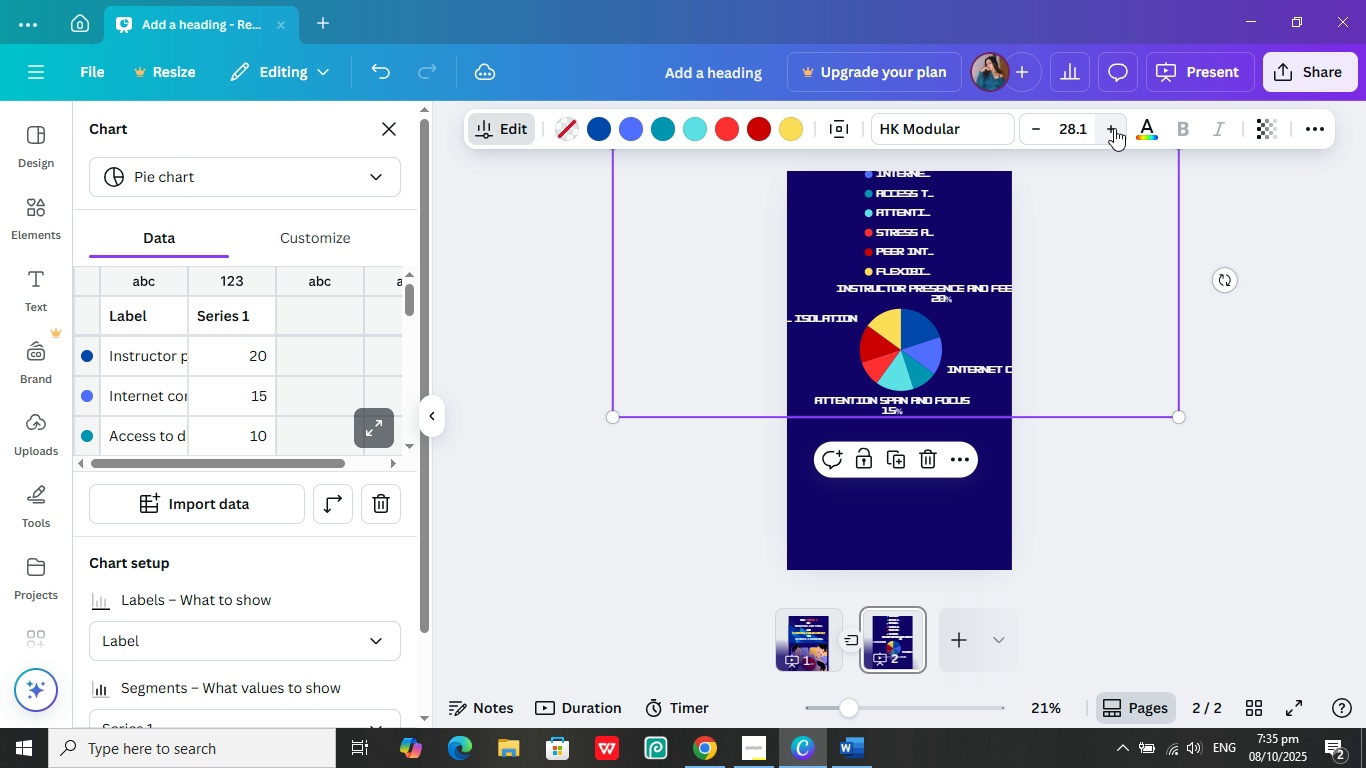 
triple_click([1114, 128])
 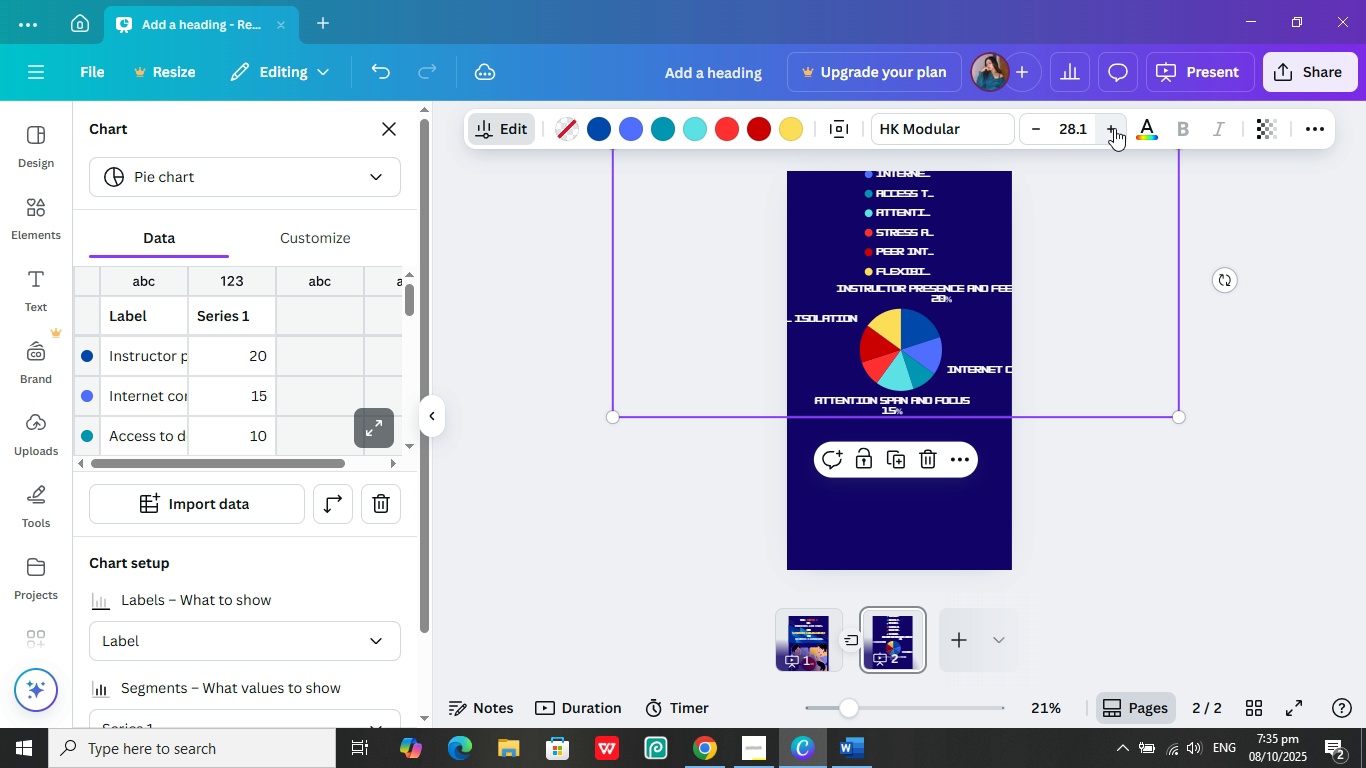 
triple_click([1114, 128])
 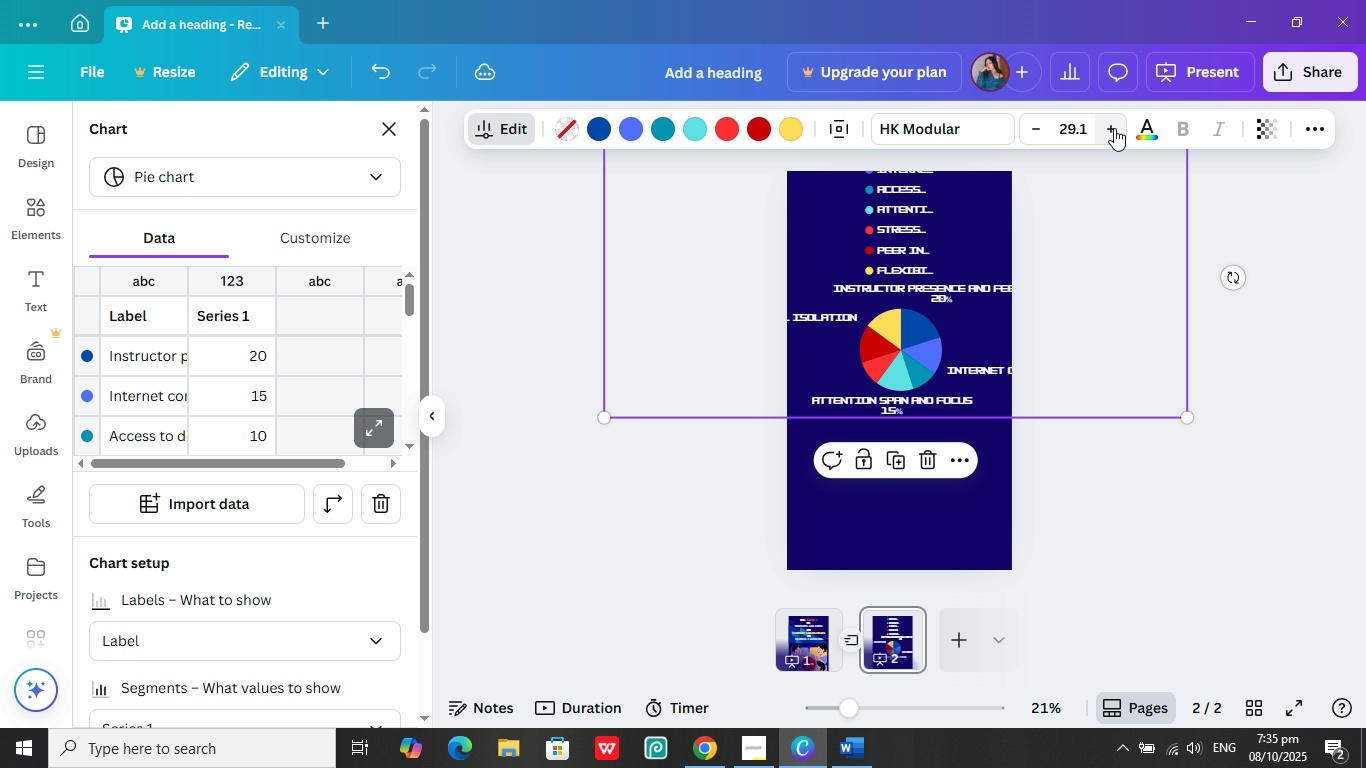 
triple_click([1114, 128])
 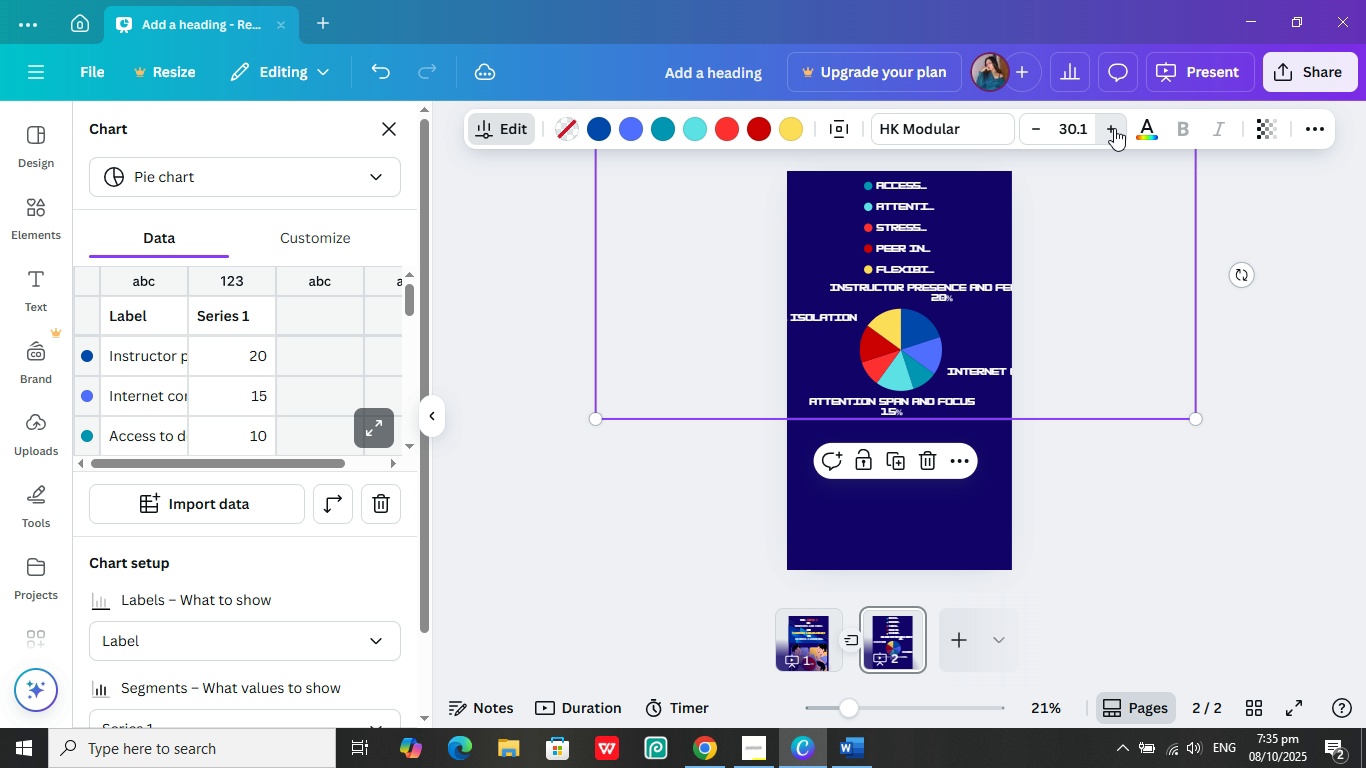 
triple_click([1114, 128])
 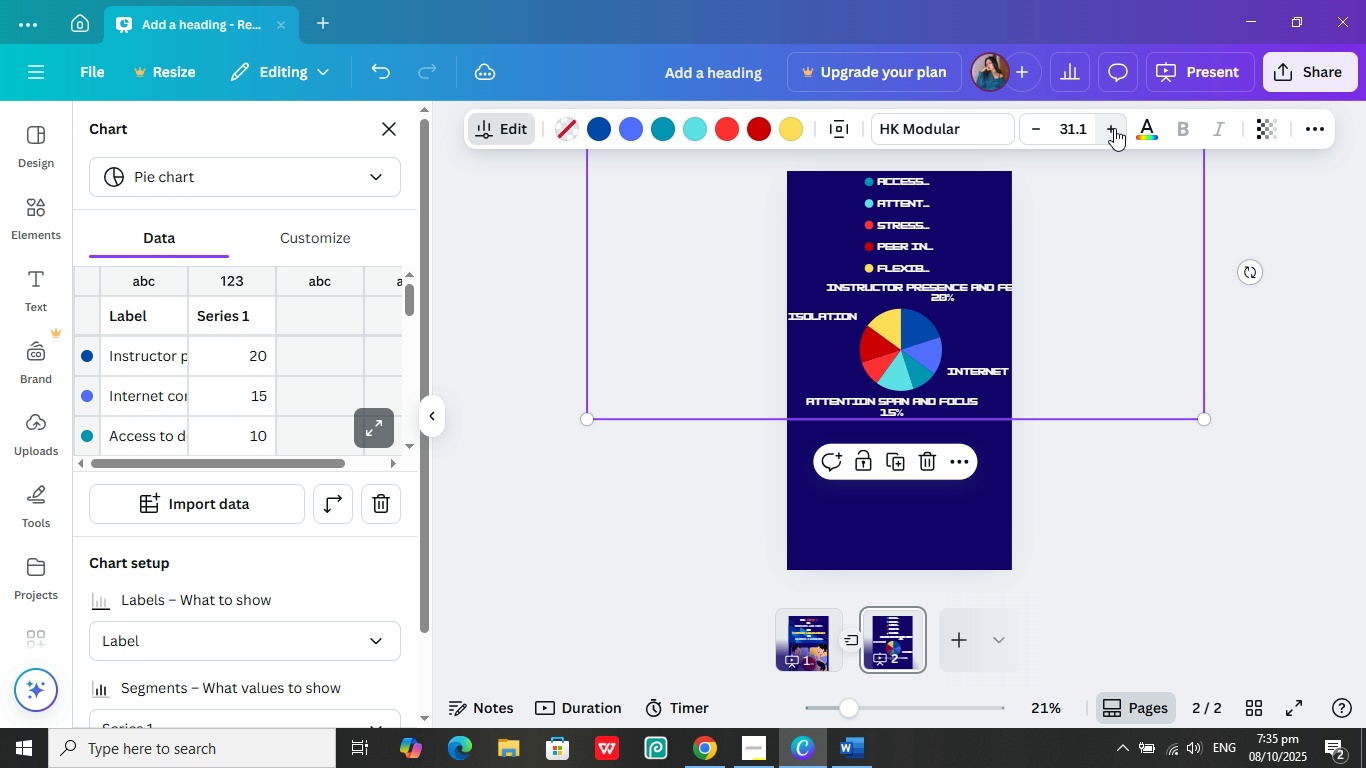 
triple_click([1114, 128])
 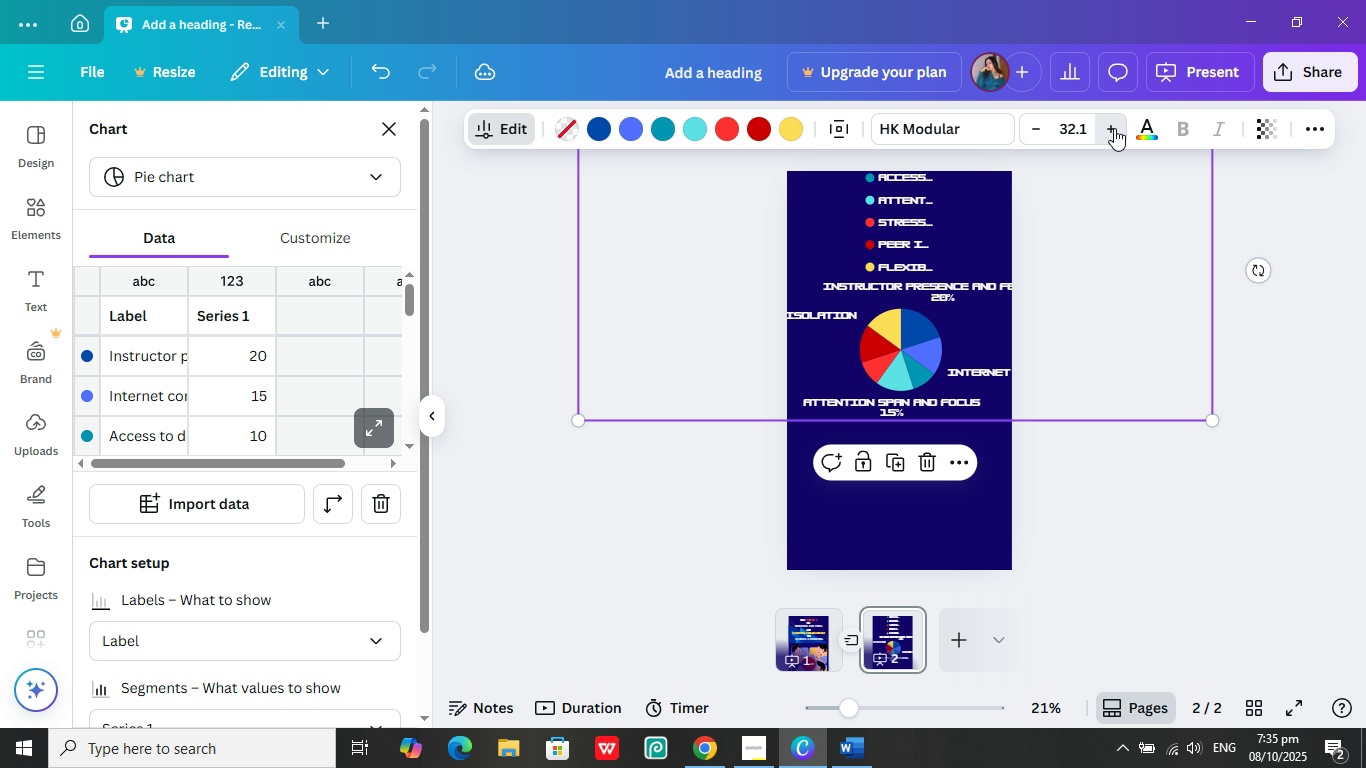 
triple_click([1114, 128])
 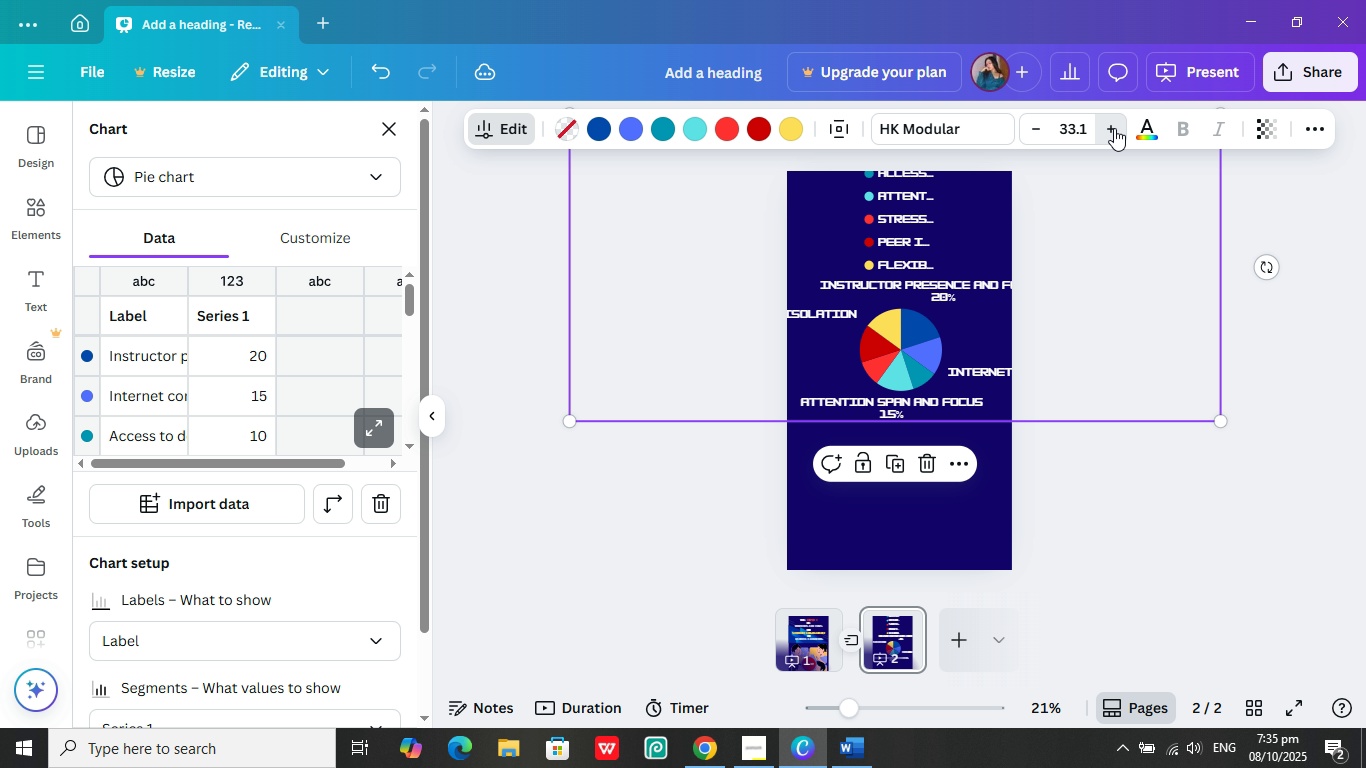 
triple_click([1114, 128])
 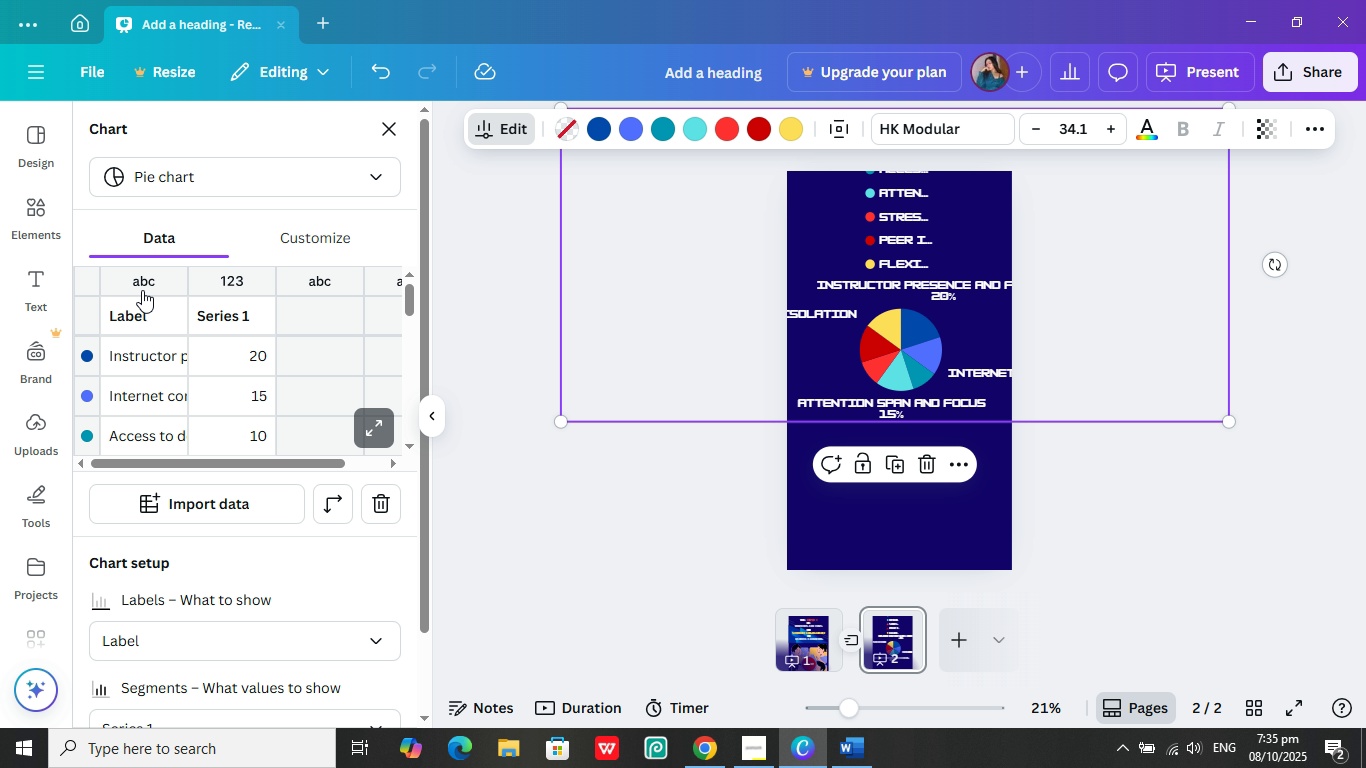 
left_click([372, 416])
 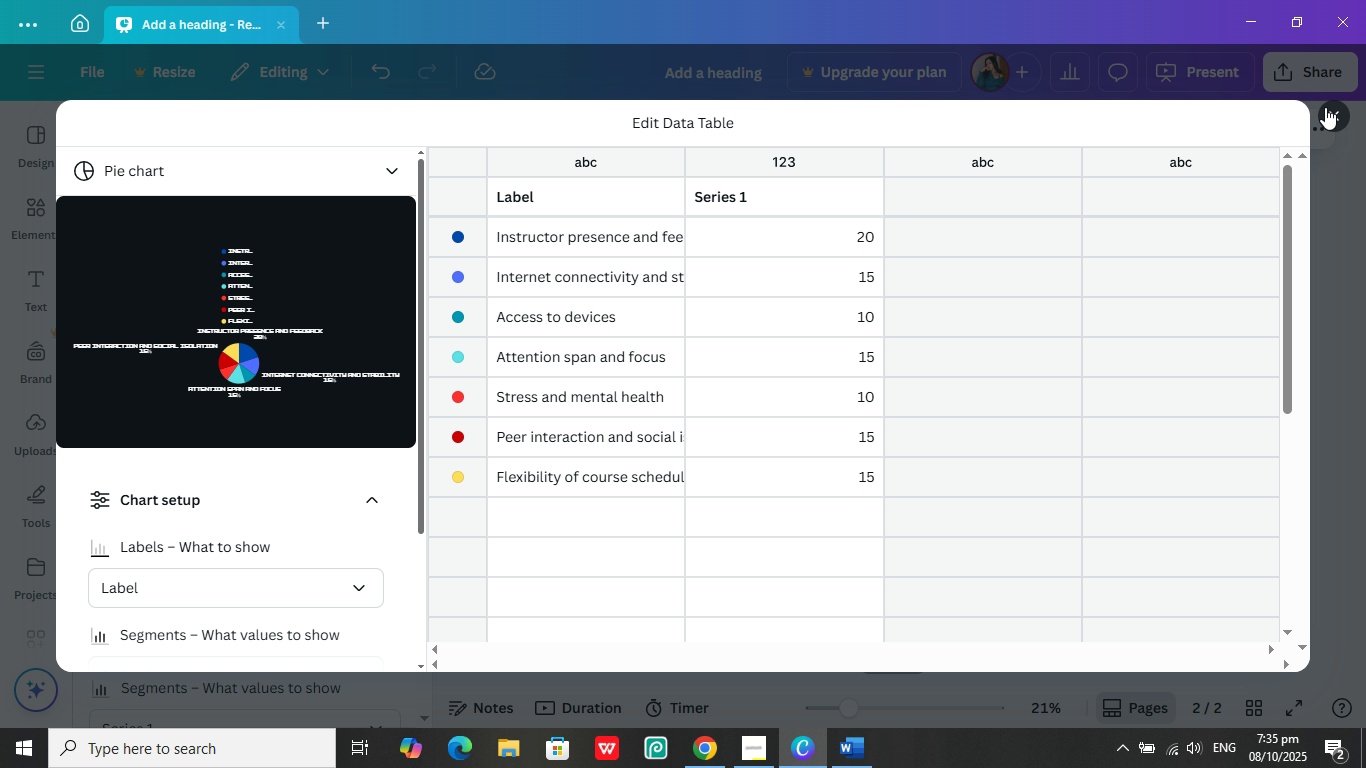 
left_click([1328, 111])
 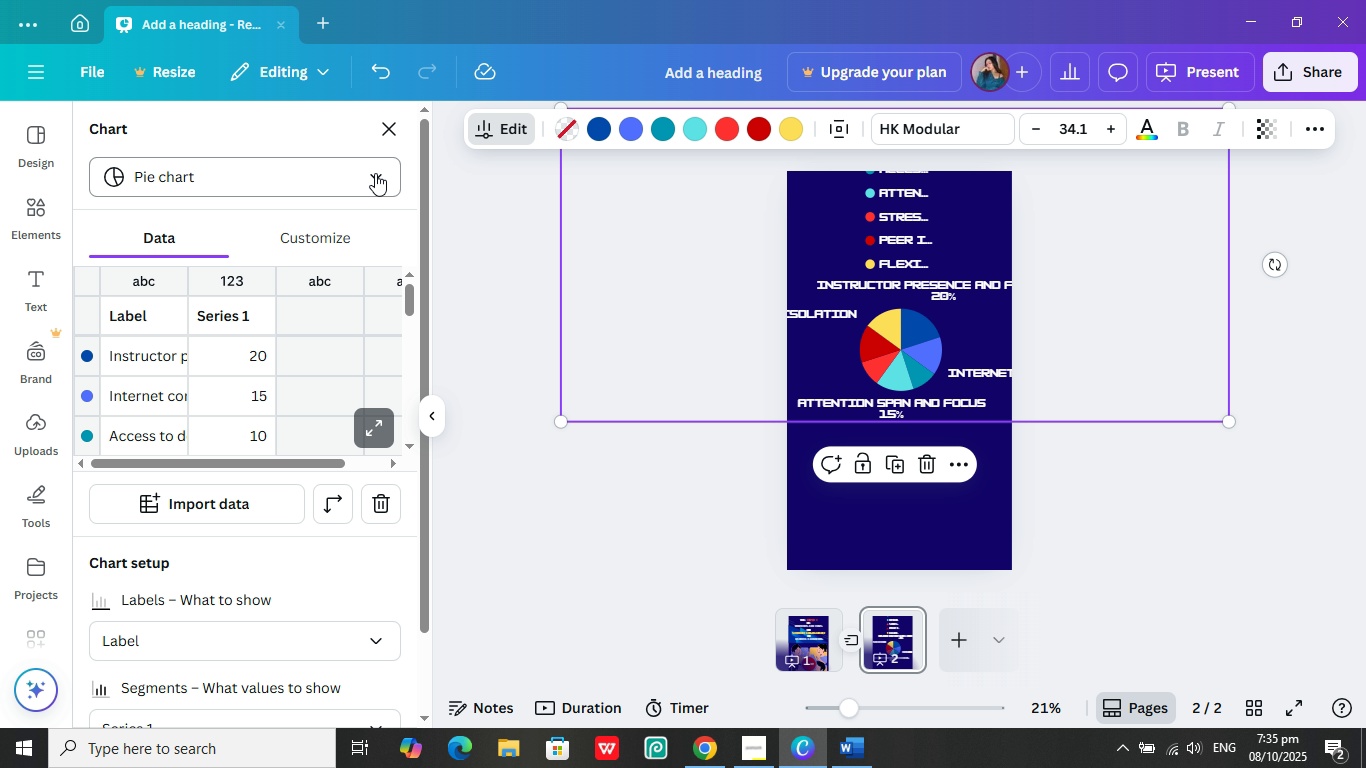 
left_click([378, 173])
 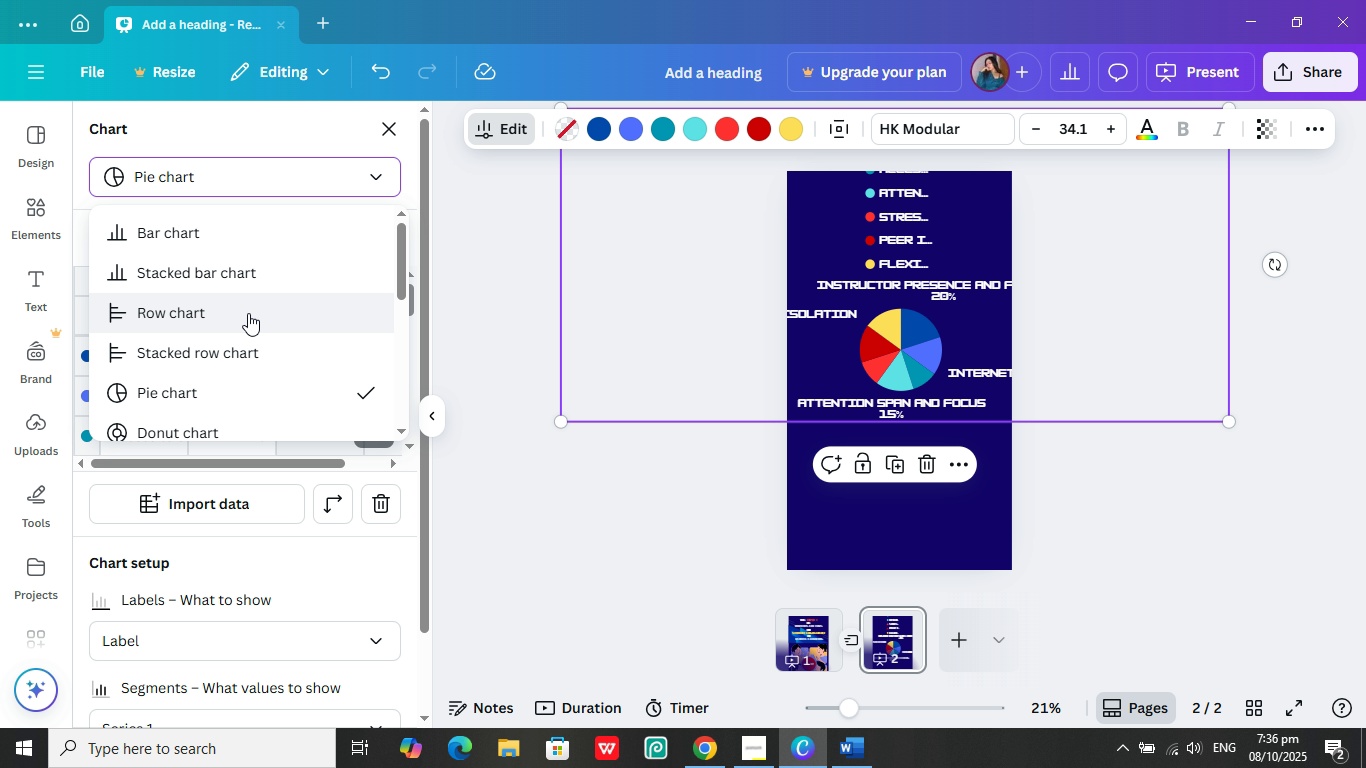 
left_click([247, 353])
 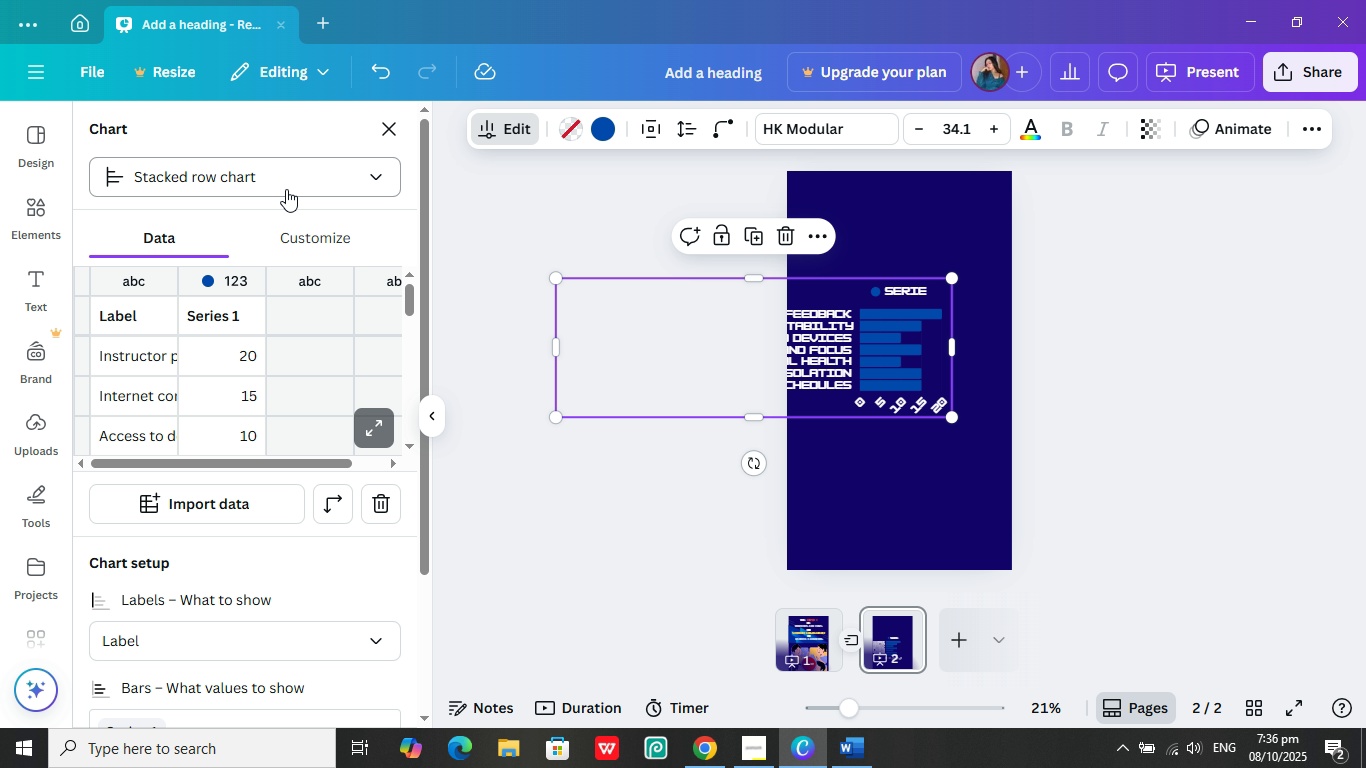 
left_click([372, 168])
 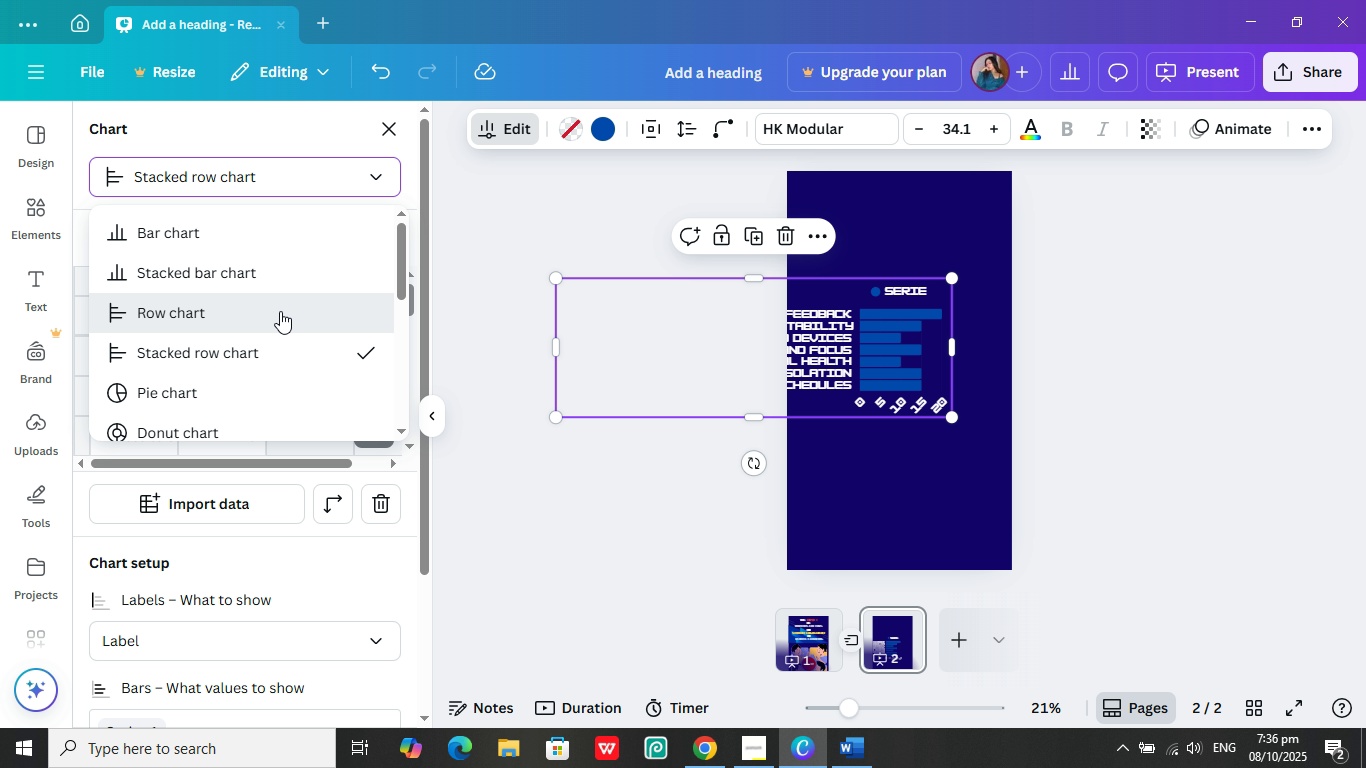 
left_click([280, 311])
 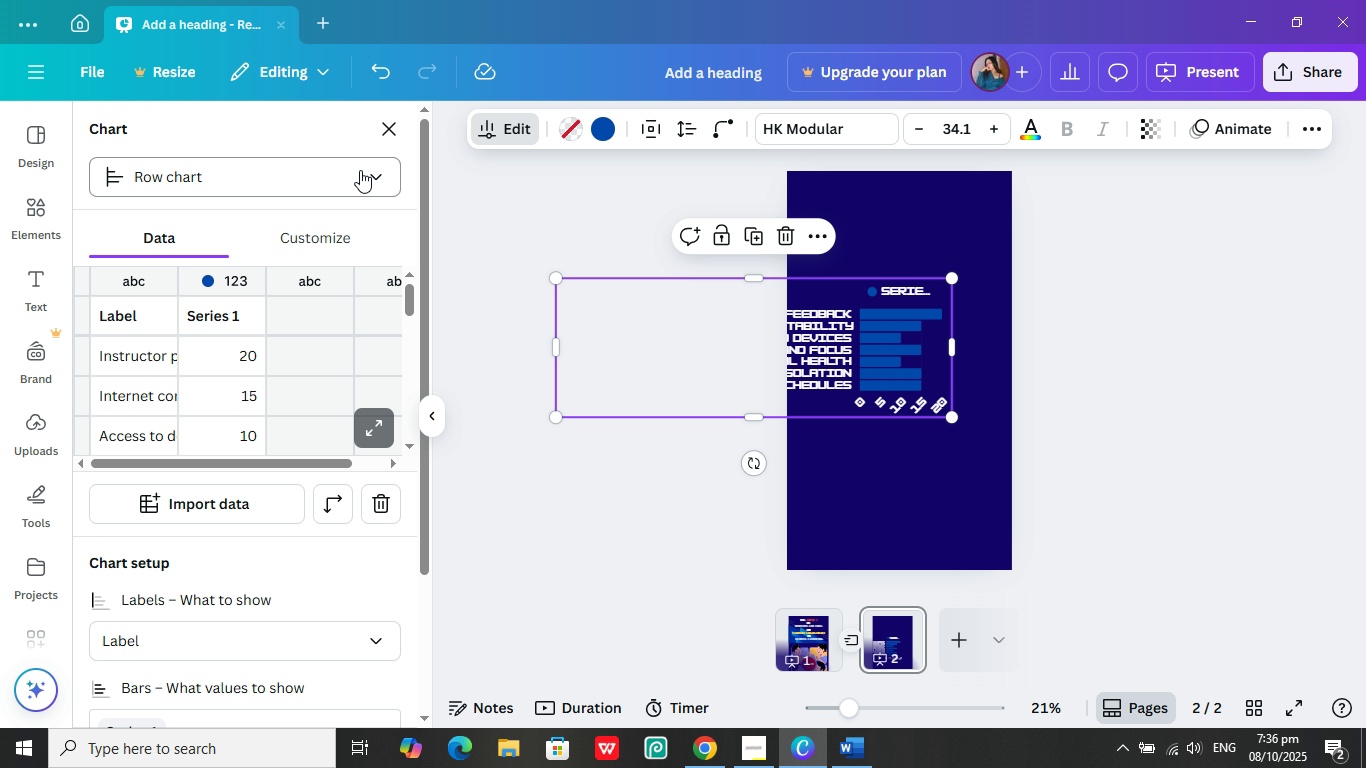 
double_click([360, 170])
 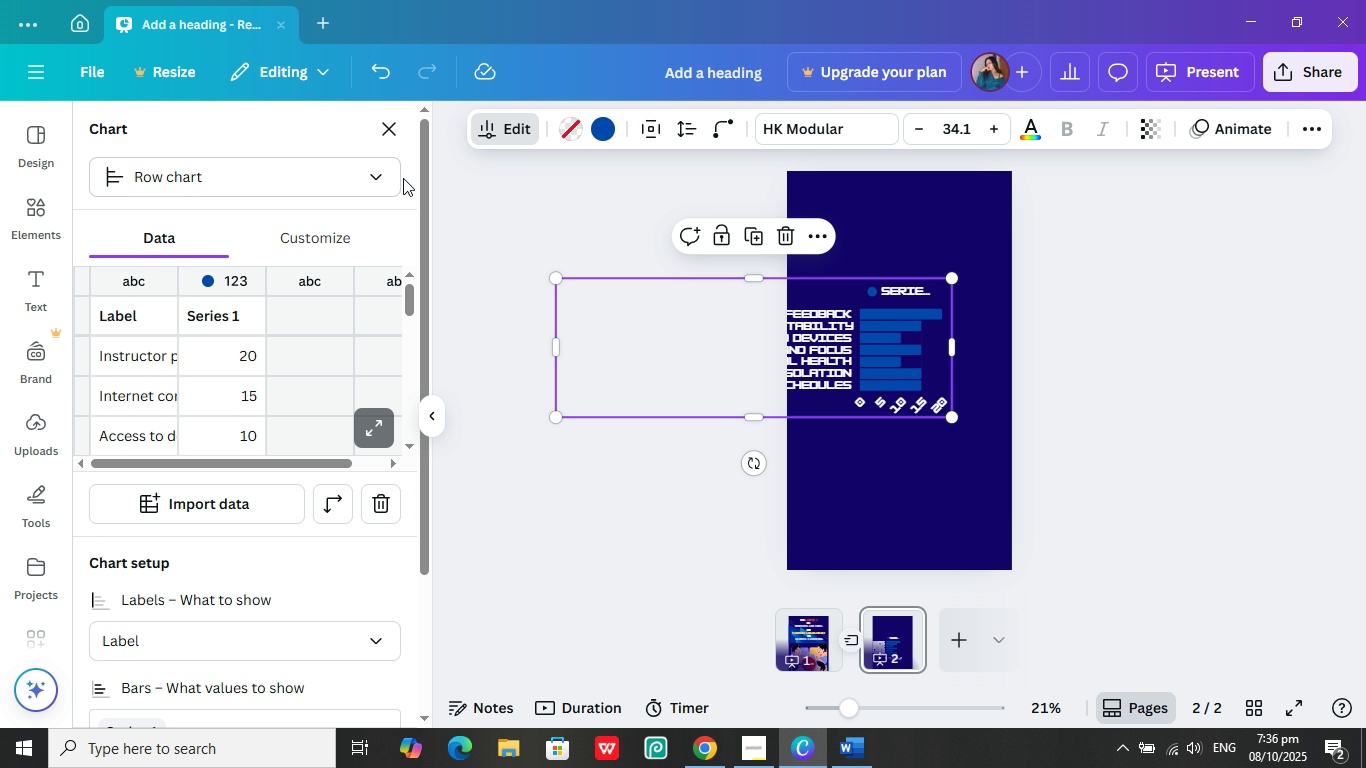 
left_click([388, 174])
 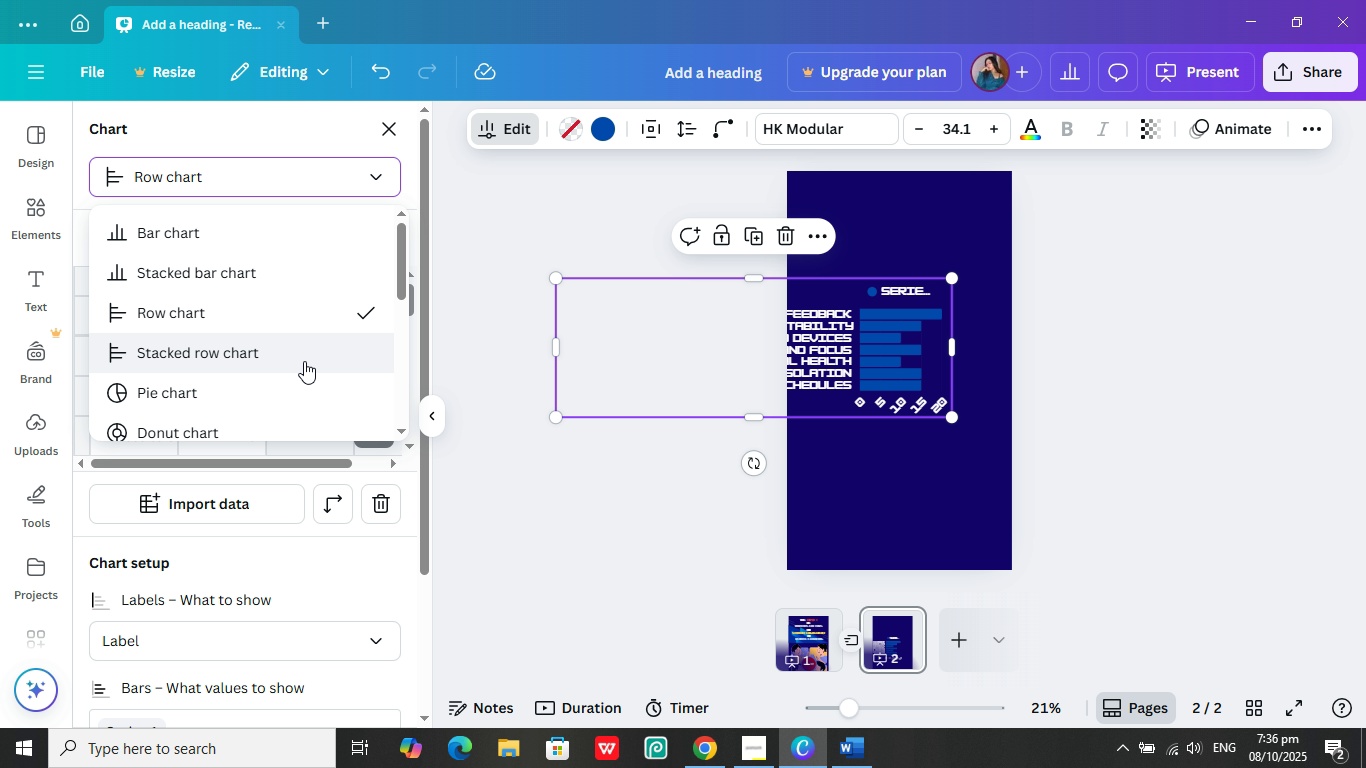 
scroll: coordinate [262, 398], scroll_direction: down, amount: 1.0
 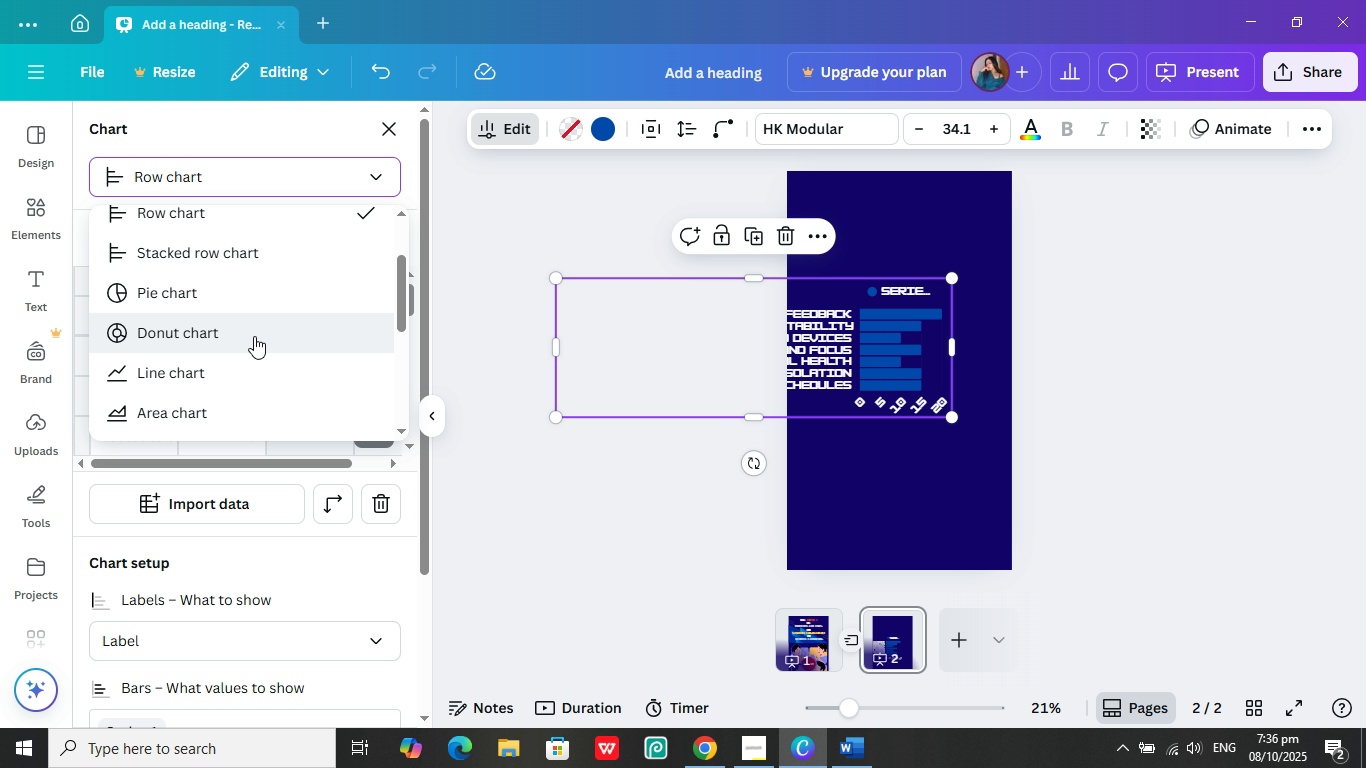 
left_click([254, 336])
 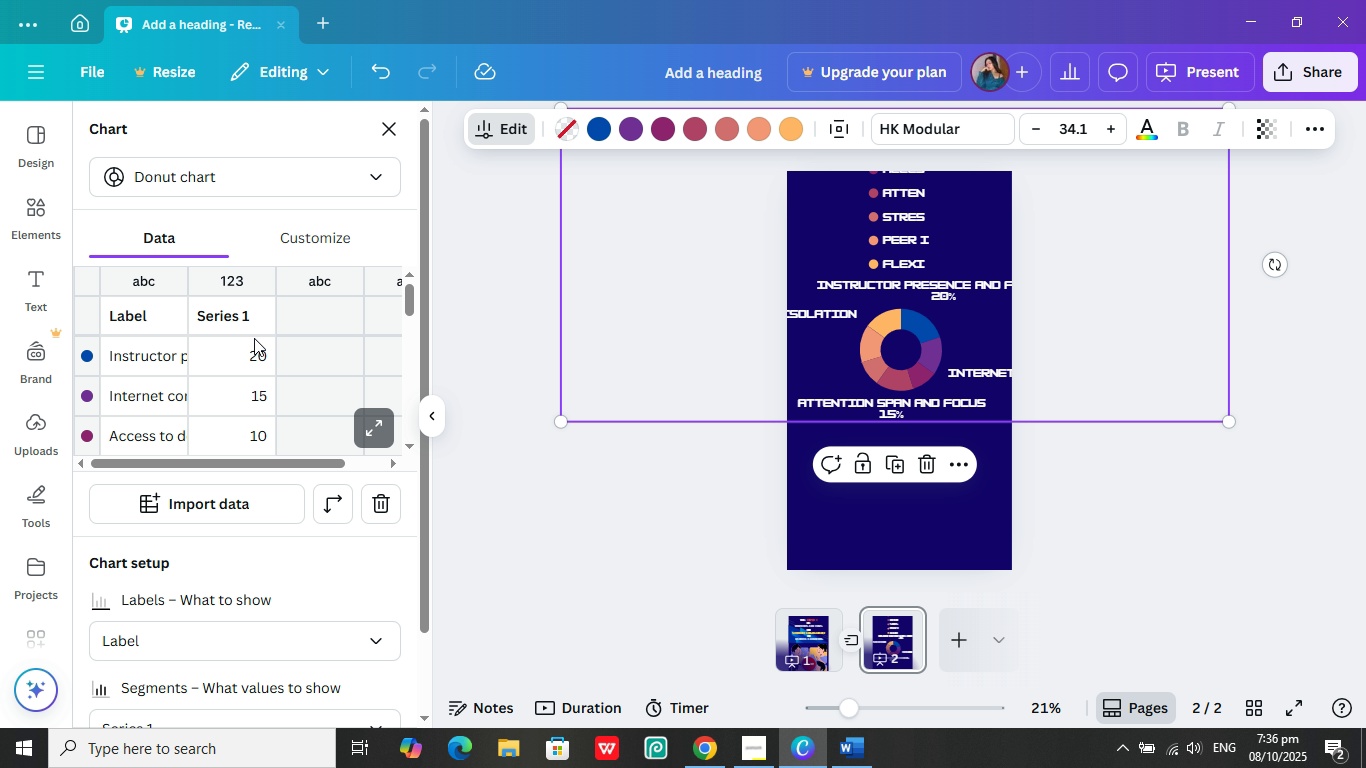 
wait(8.9)
 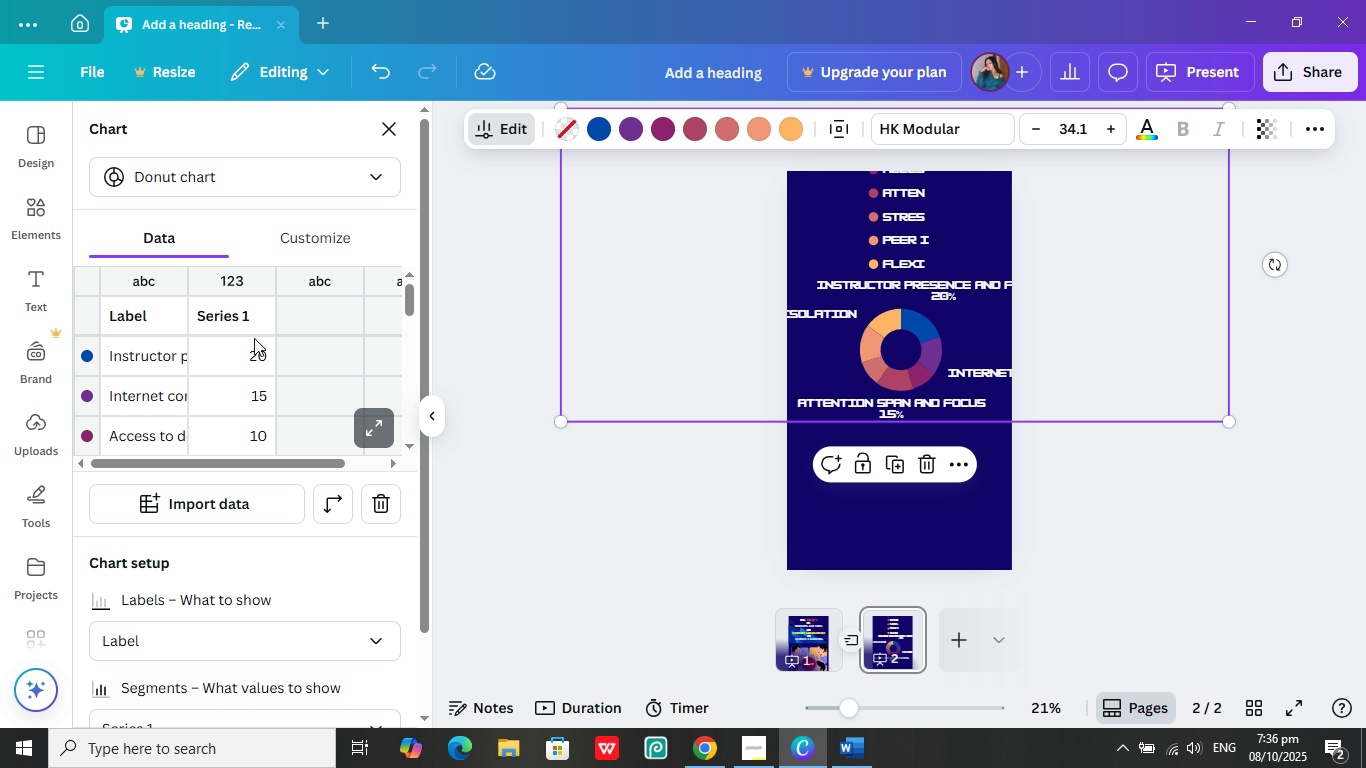 
left_click([306, 177])
 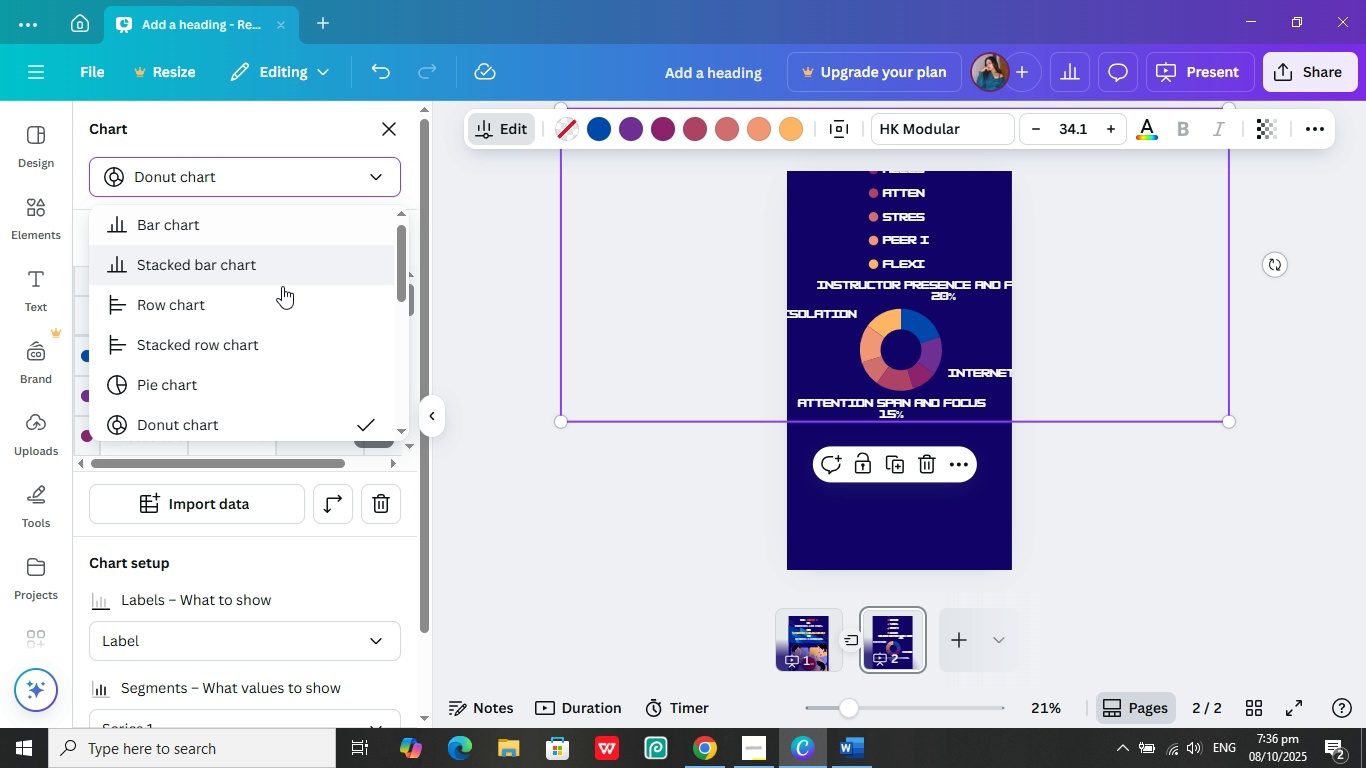 
scroll: coordinate [274, 329], scroll_direction: down, amount: 3.0
 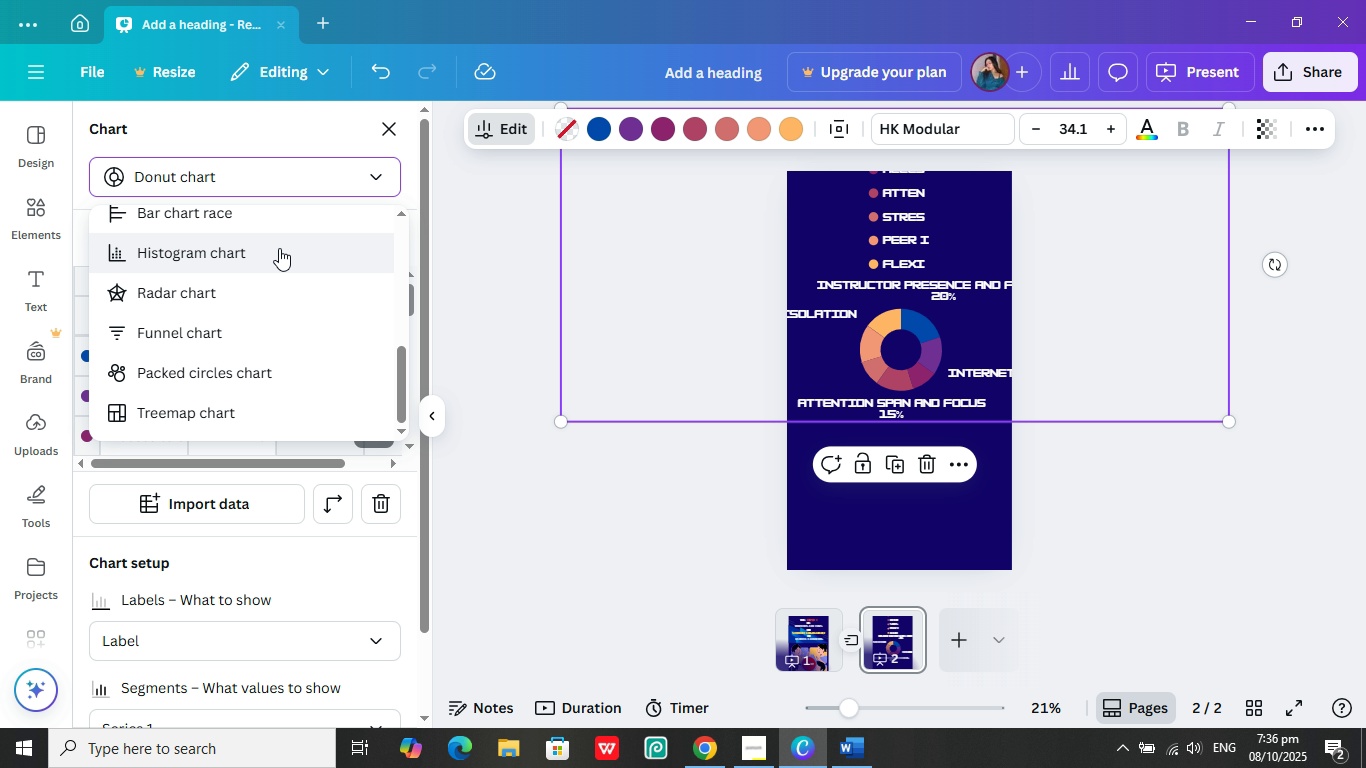 
scroll: coordinate [279, 248], scroll_direction: up, amount: 2.0
 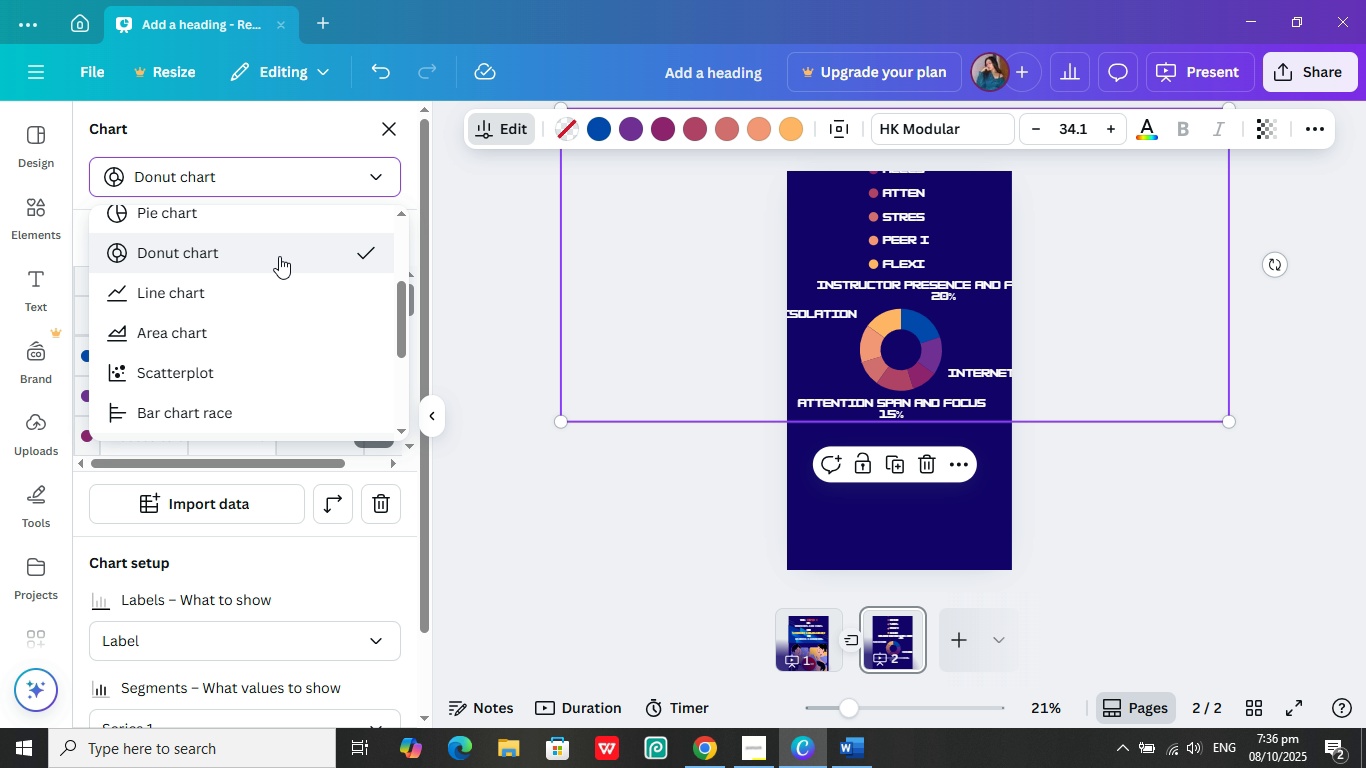 
scroll: coordinate [279, 260], scroll_direction: down, amount: 1.0
 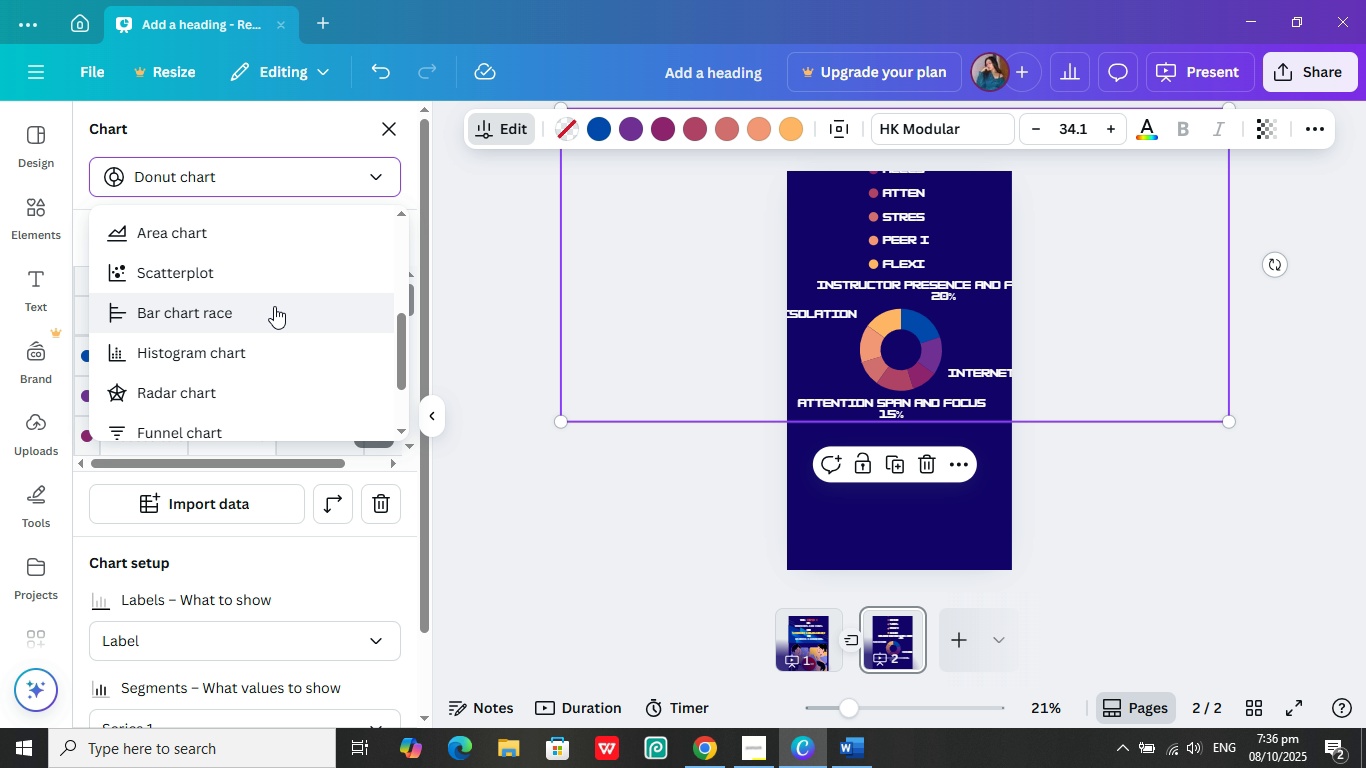 
left_click([274, 306])
 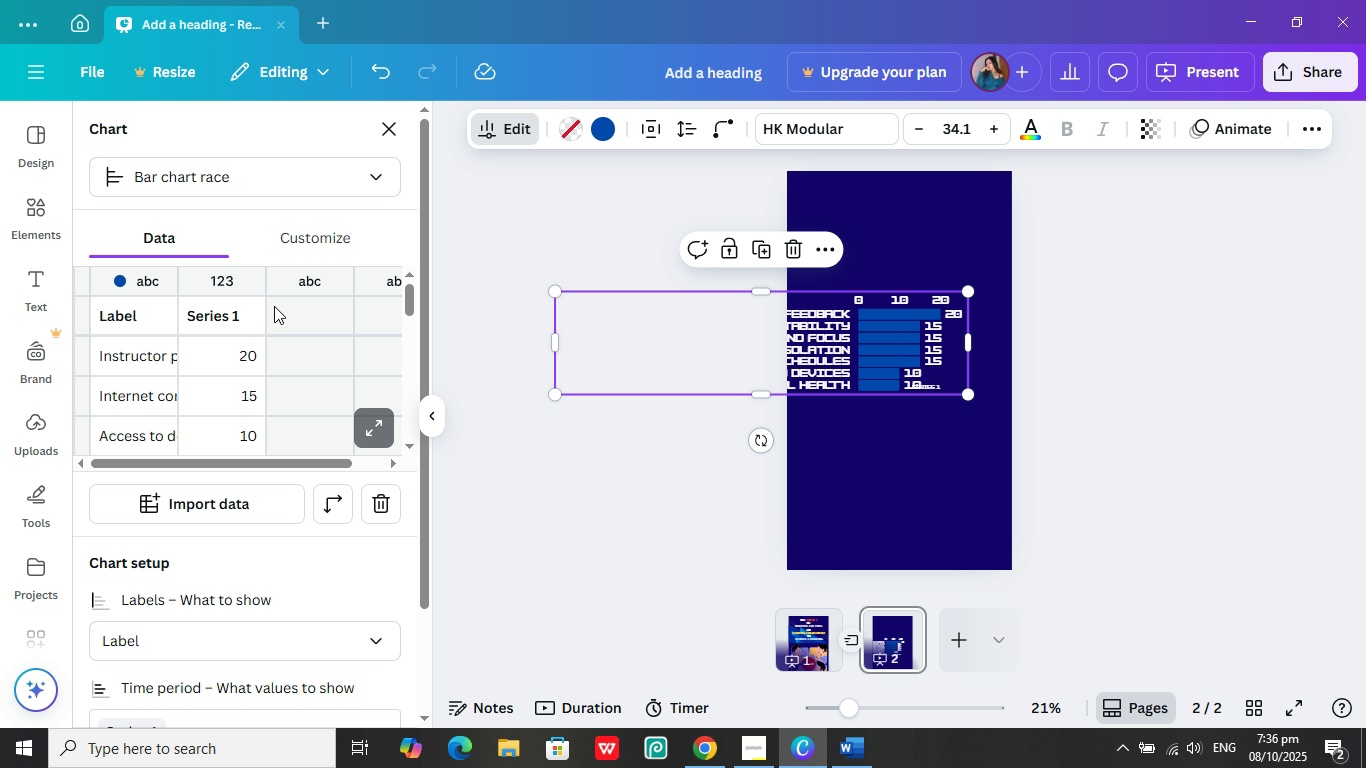 
wait(5.82)
 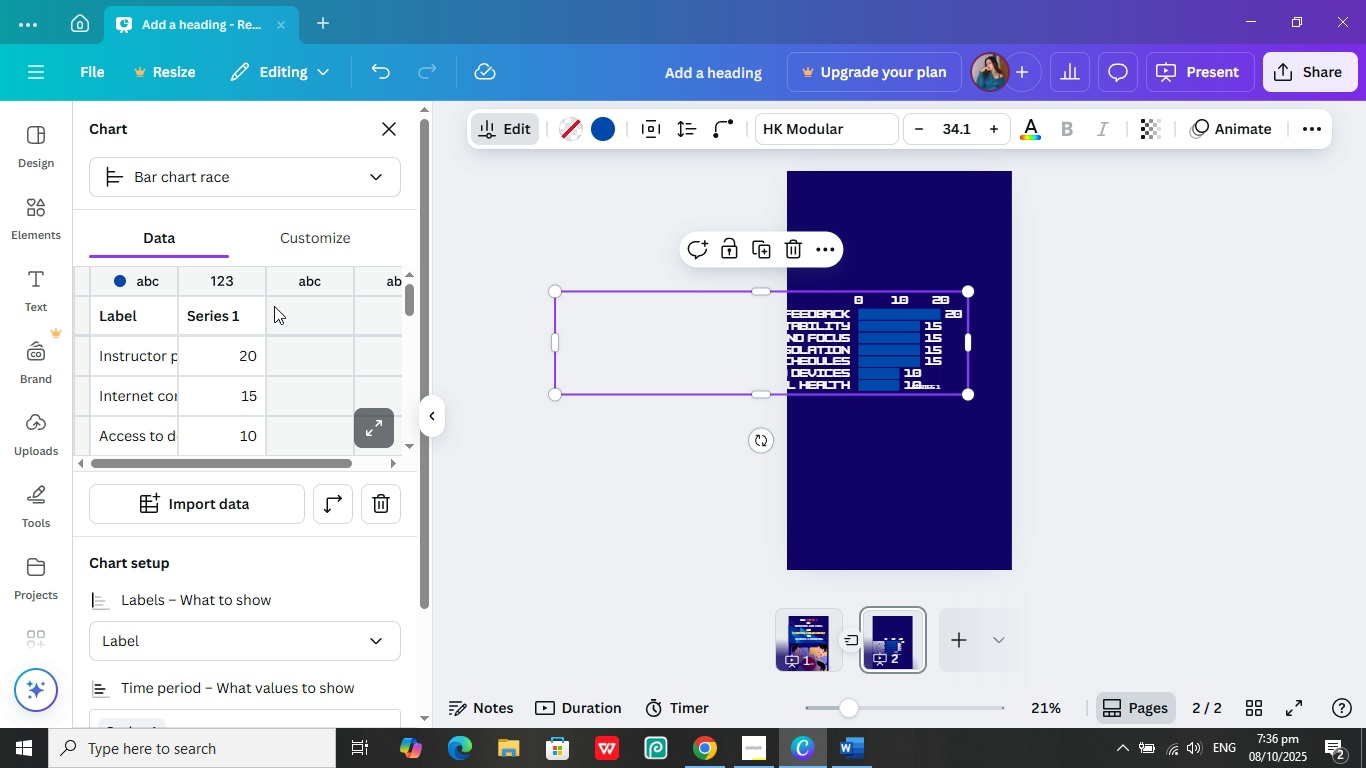 
left_click([355, 175])
 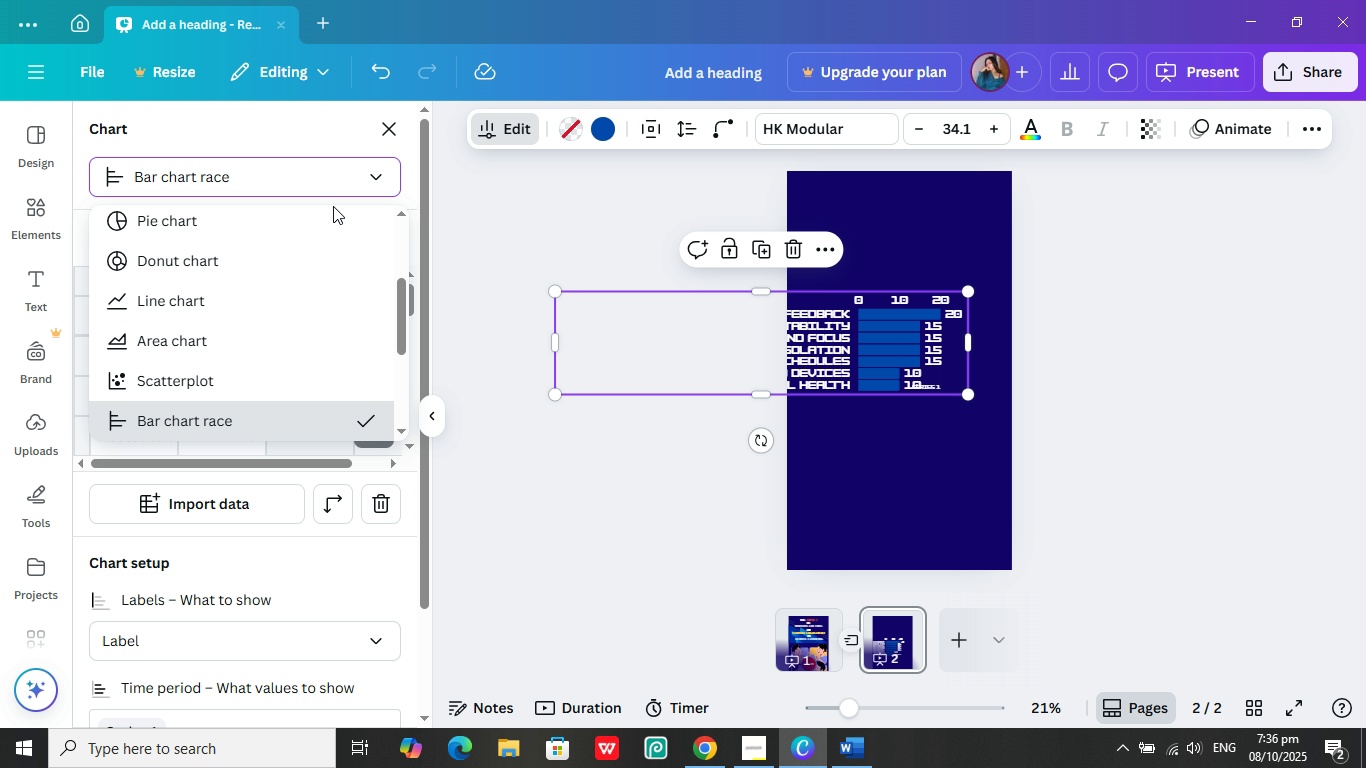 
scroll: coordinate [280, 304], scroll_direction: down, amount: 4.0
 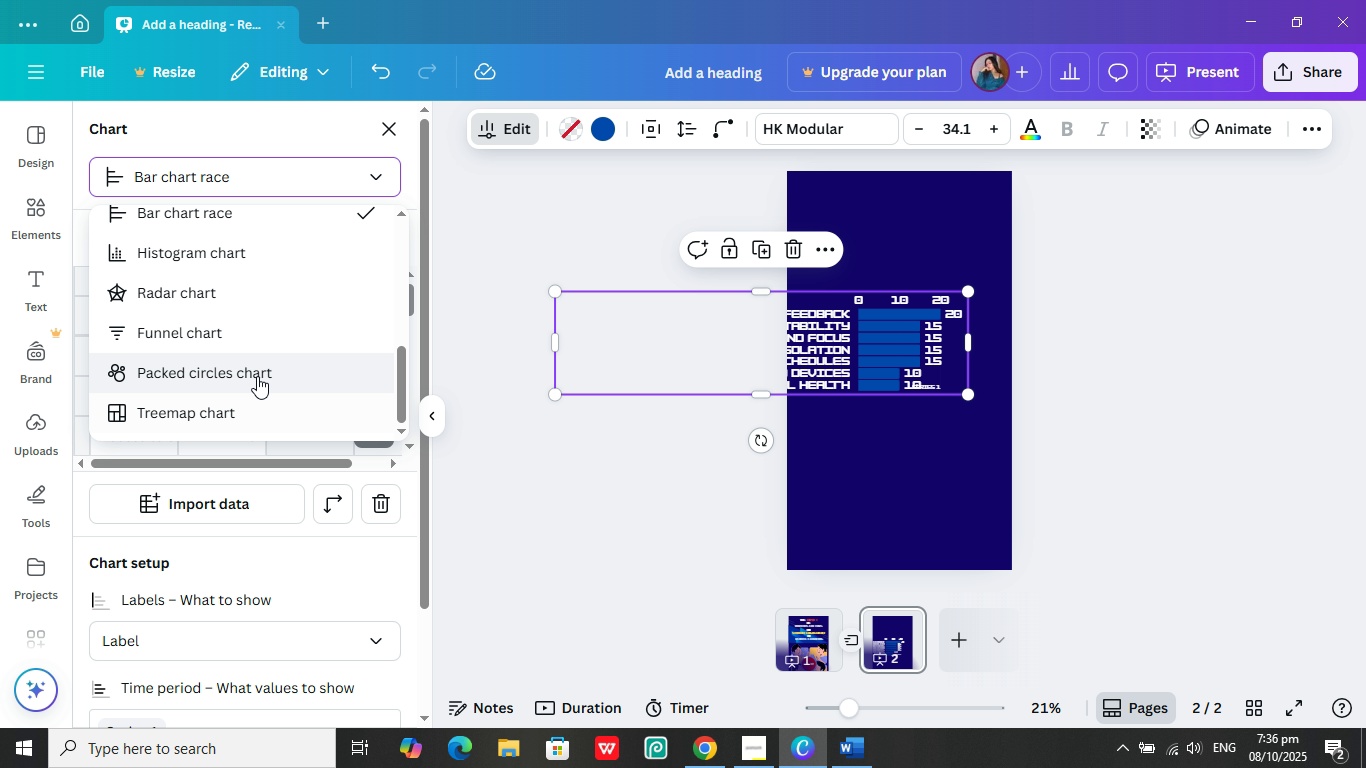 
left_click([257, 376])
 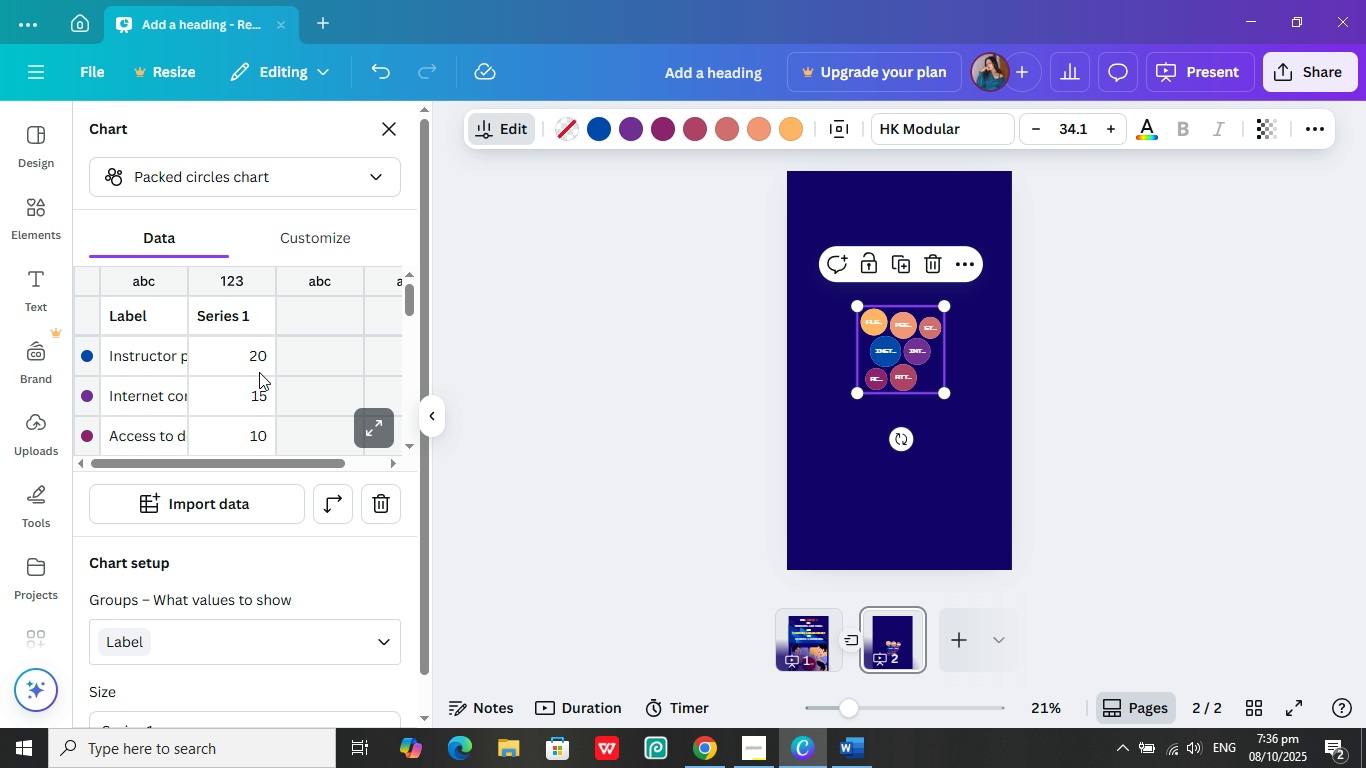 
left_click([347, 181])
 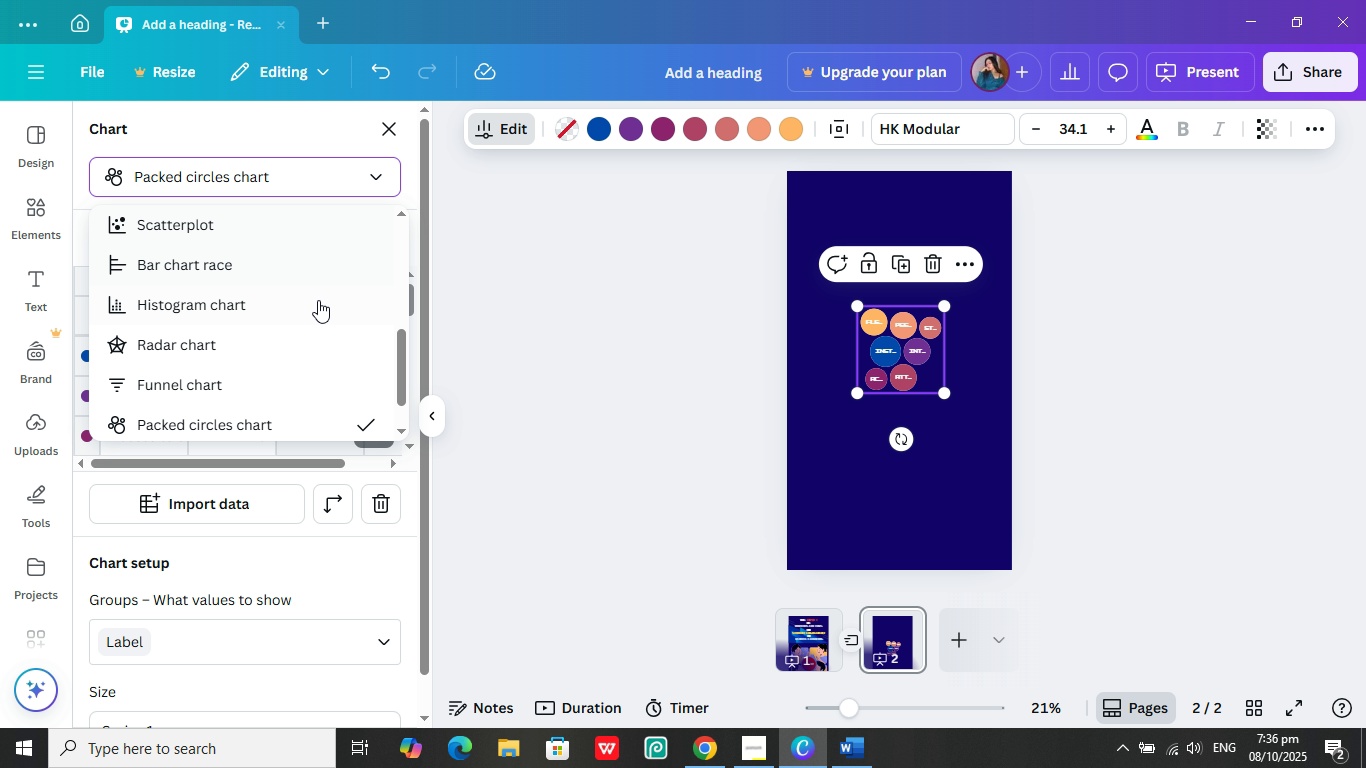 
scroll: coordinate [317, 302], scroll_direction: up, amount: 4.0
 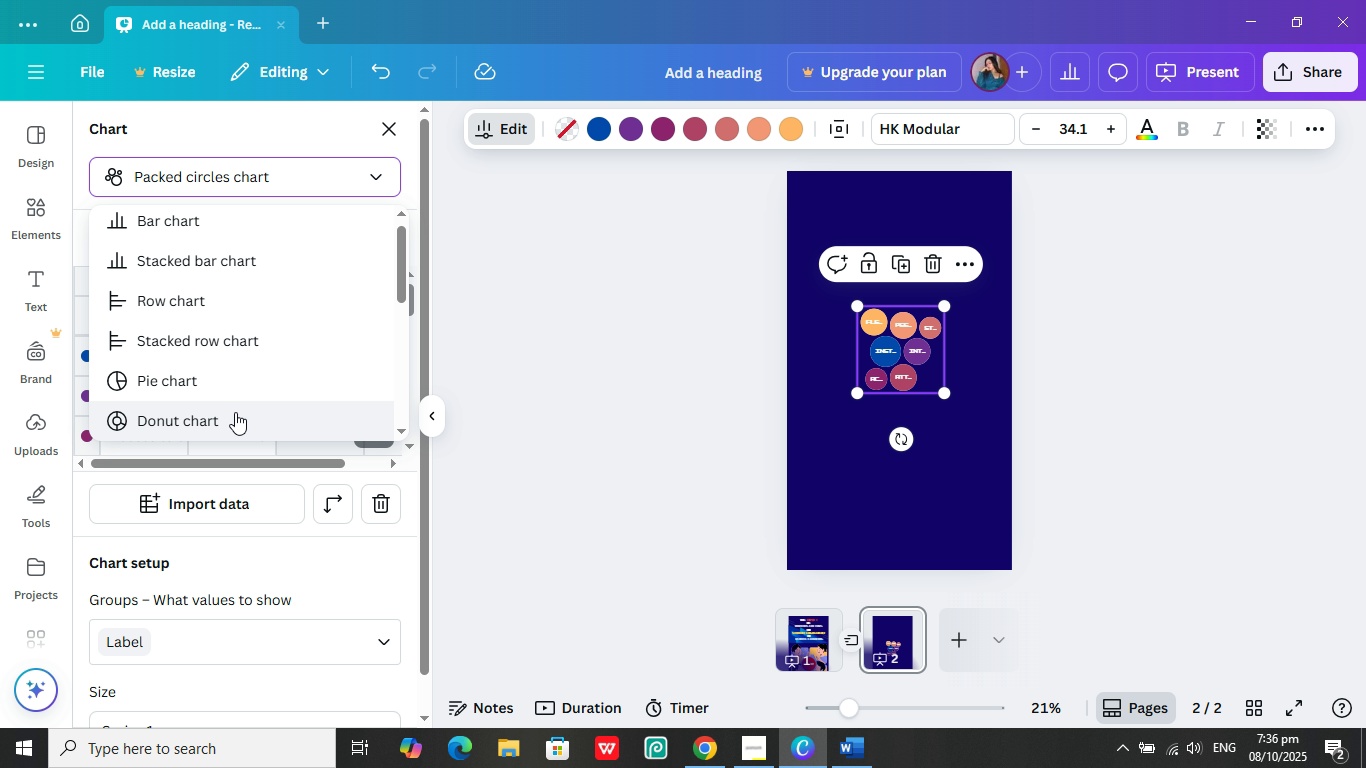 
left_click([237, 418])
 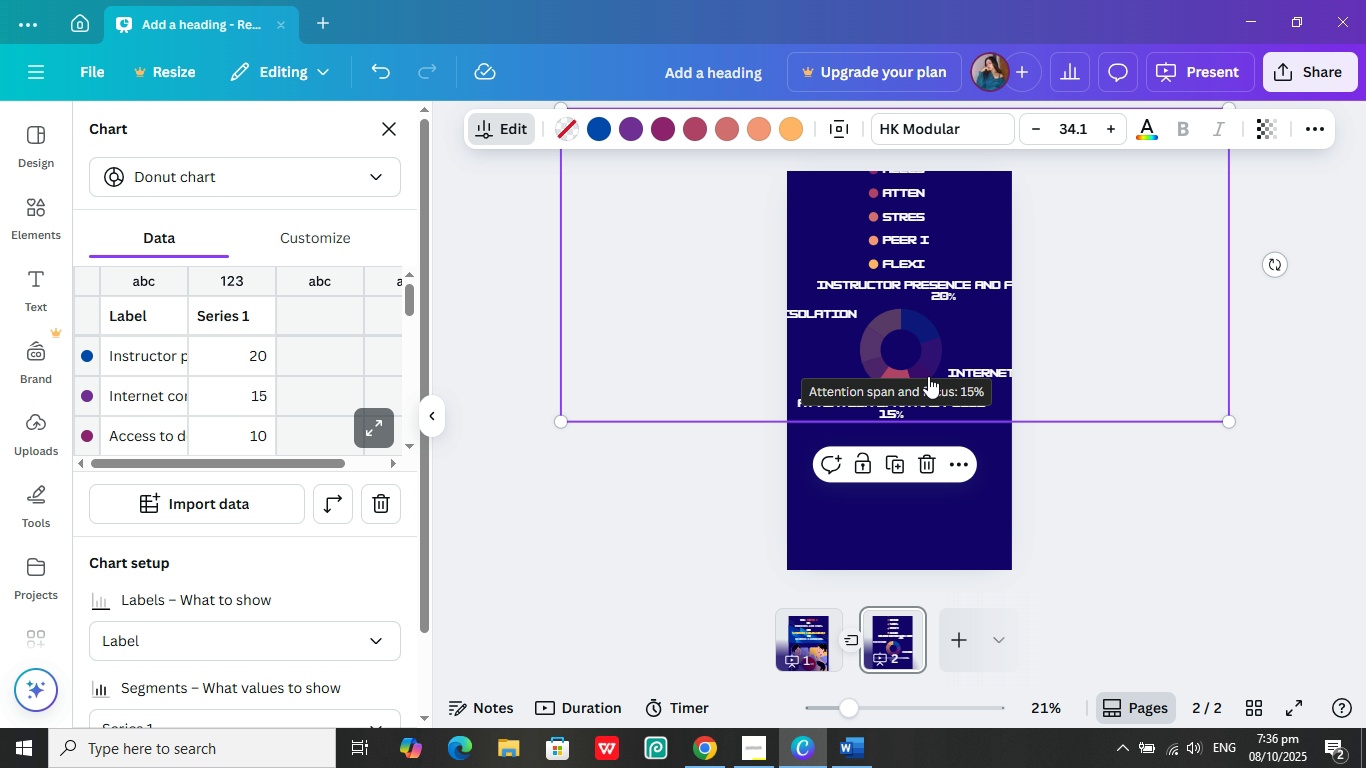 
scroll: coordinate [1242, 616], scroll_direction: up, amount: 7.0
 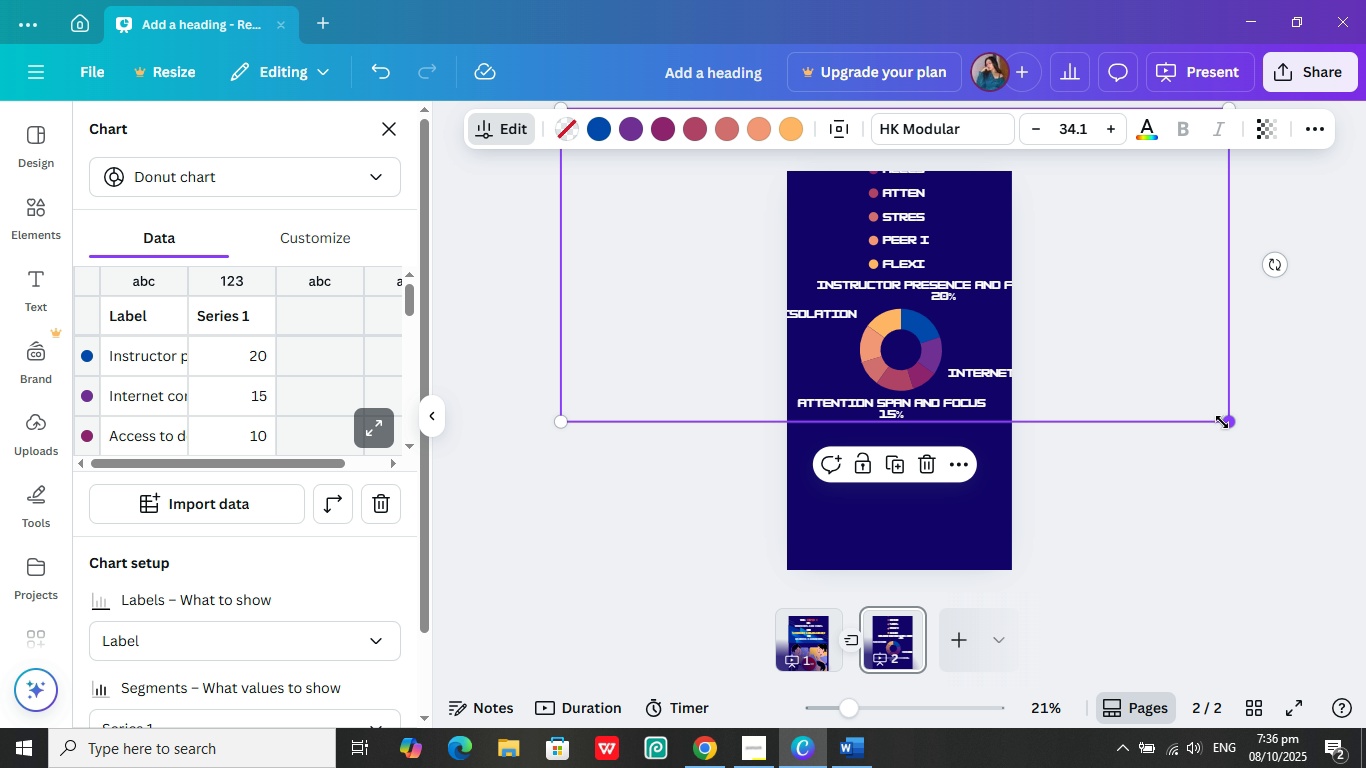 
left_click_drag(start_coordinate=[1223, 421], to_coordinate=[1216, 420])
 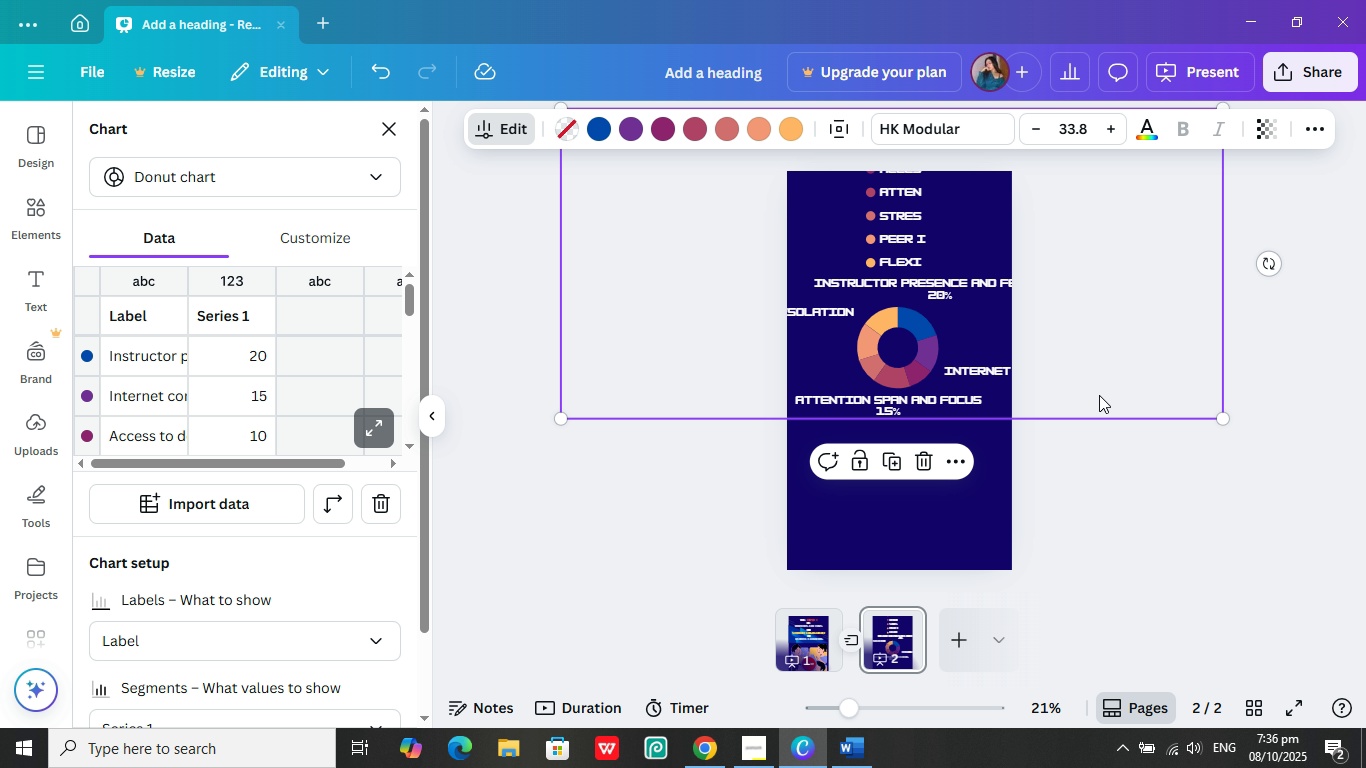 
left_click_drag(start_coordinate=[1069, 388], to_coordinate=[988, 372])
 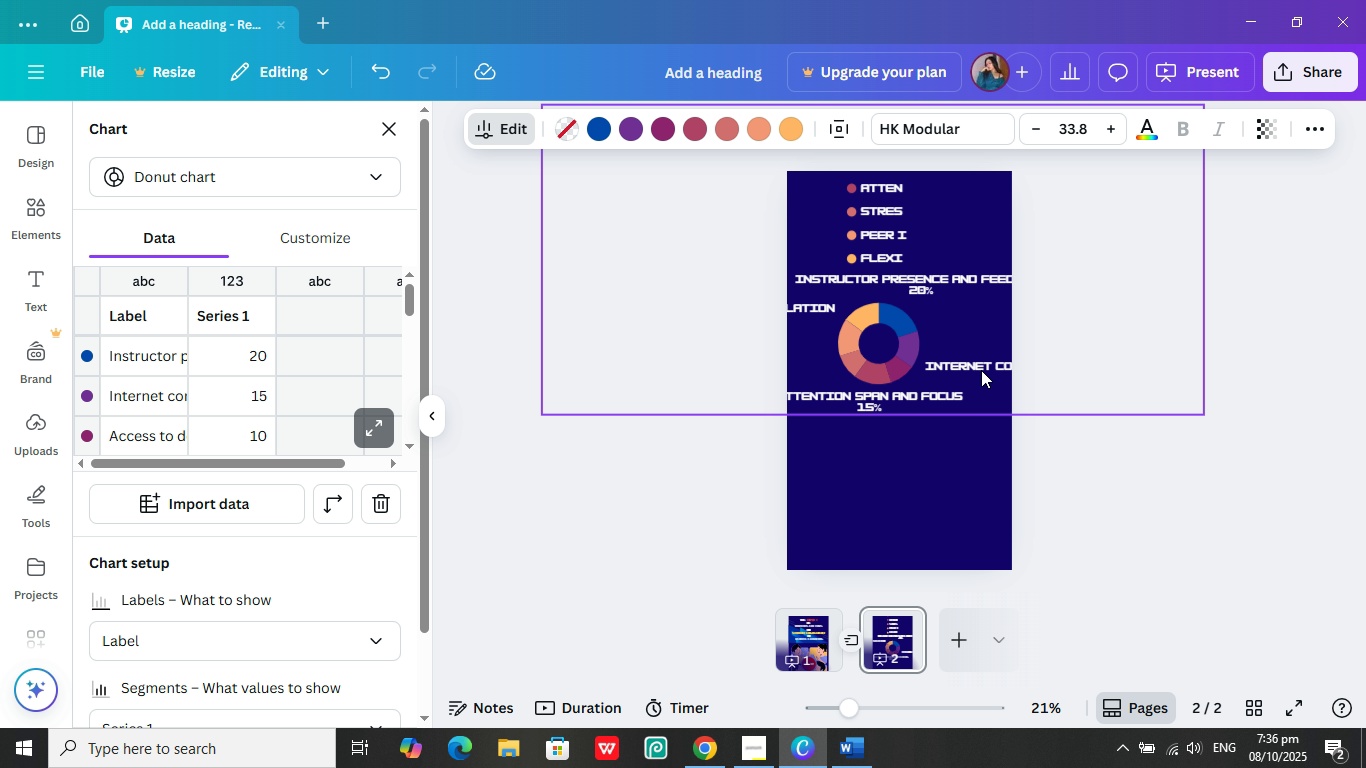 
left_click_drag(start_coordinate=[982, 370], to_coordinate=[957, 368])
 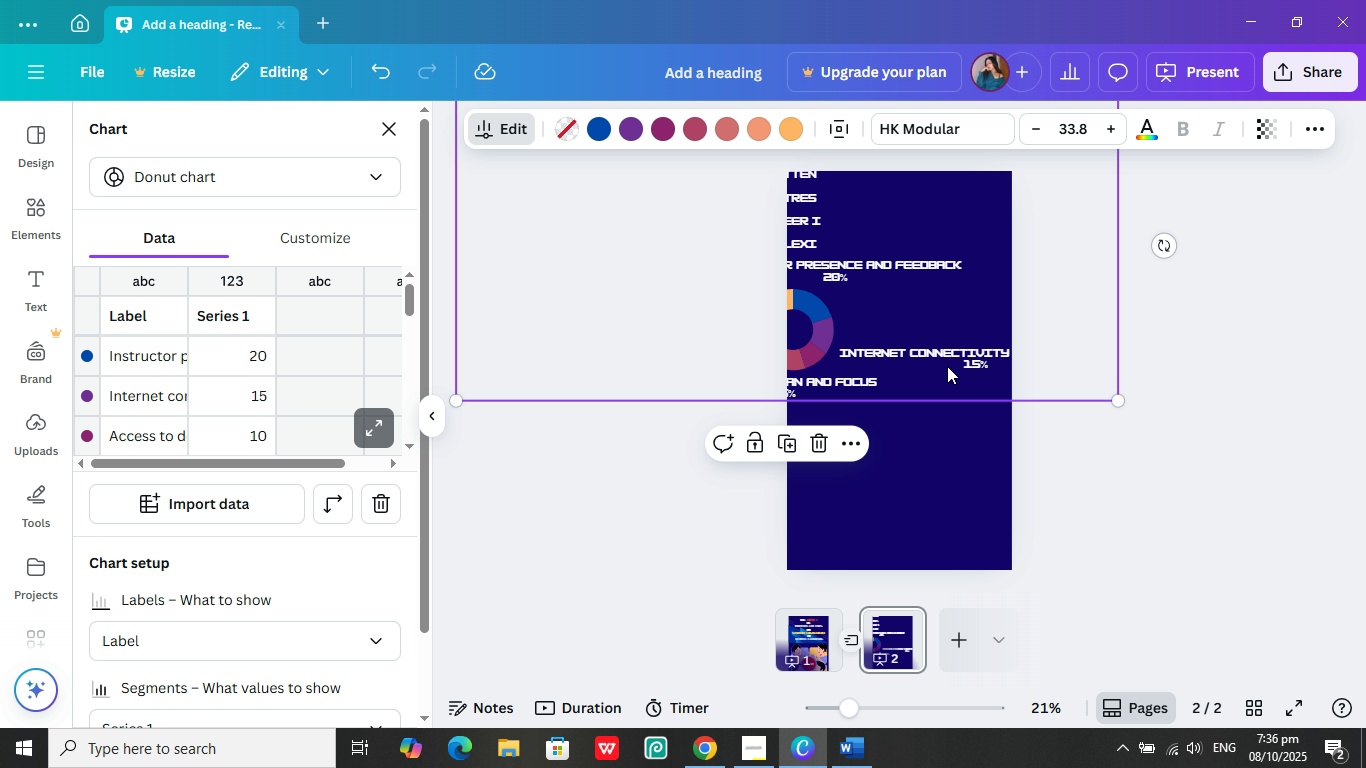 
left_click_drag(start_coordinate=[947, 366], to_coordinate=[946, 387])
 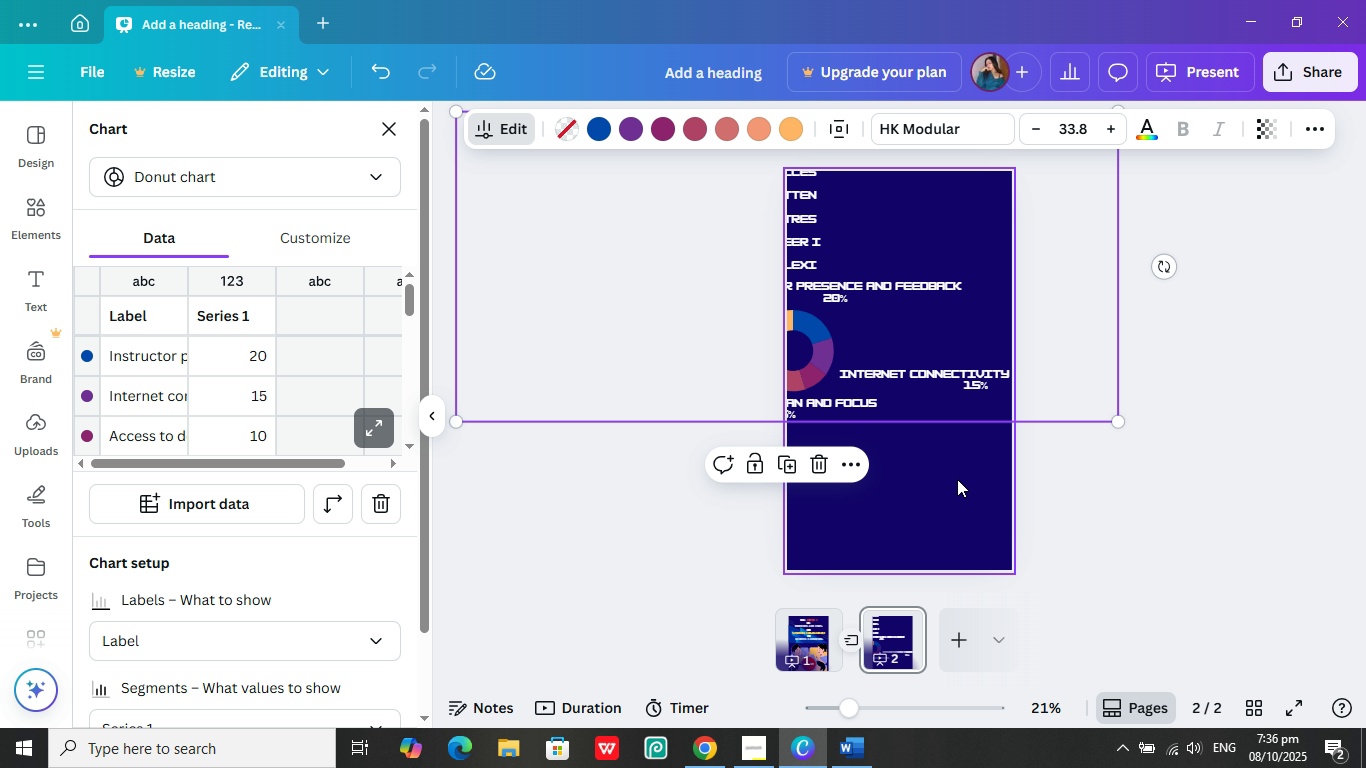 
left_click_drag(start_coordinate=[952, 457], to_coordinate=[970, 548])
 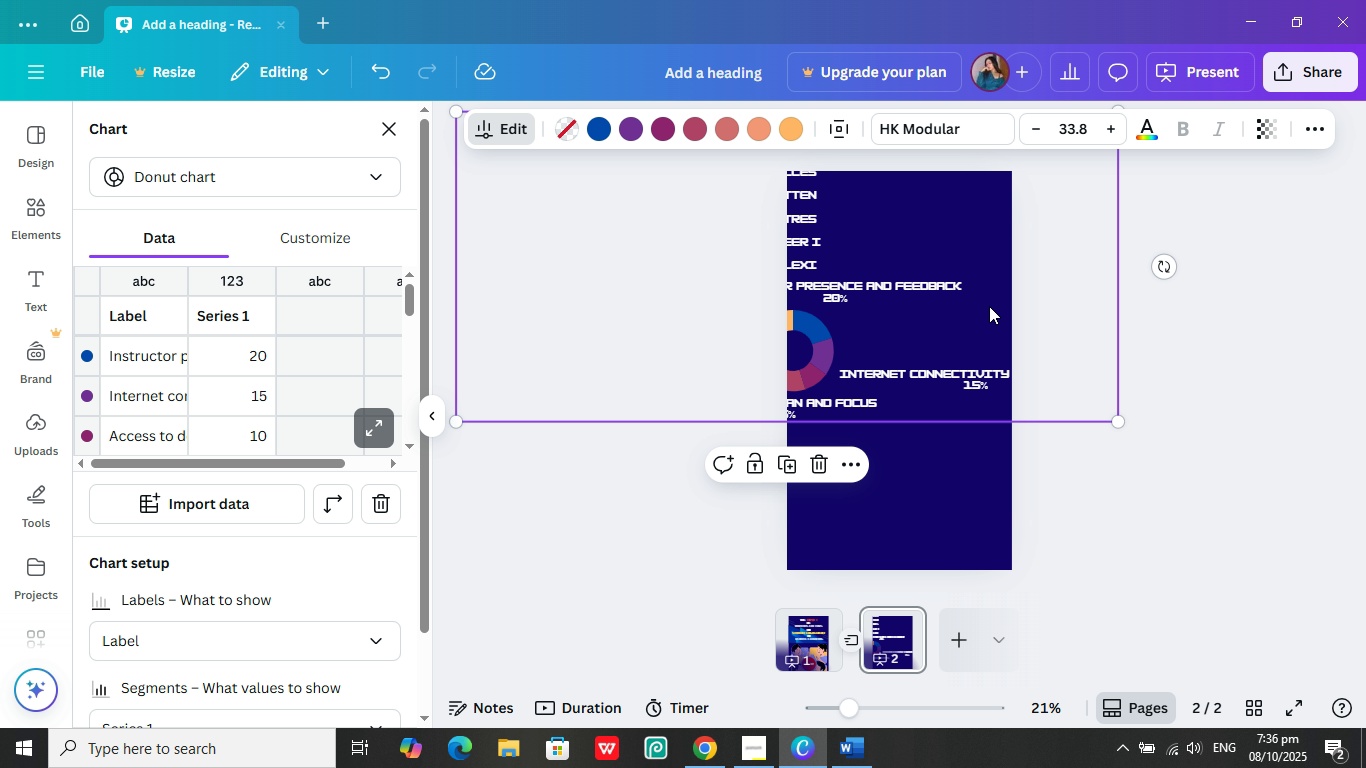 
left_click_drag(start_coordinate=[987, 304], to_coordinate=[1170, 375])
 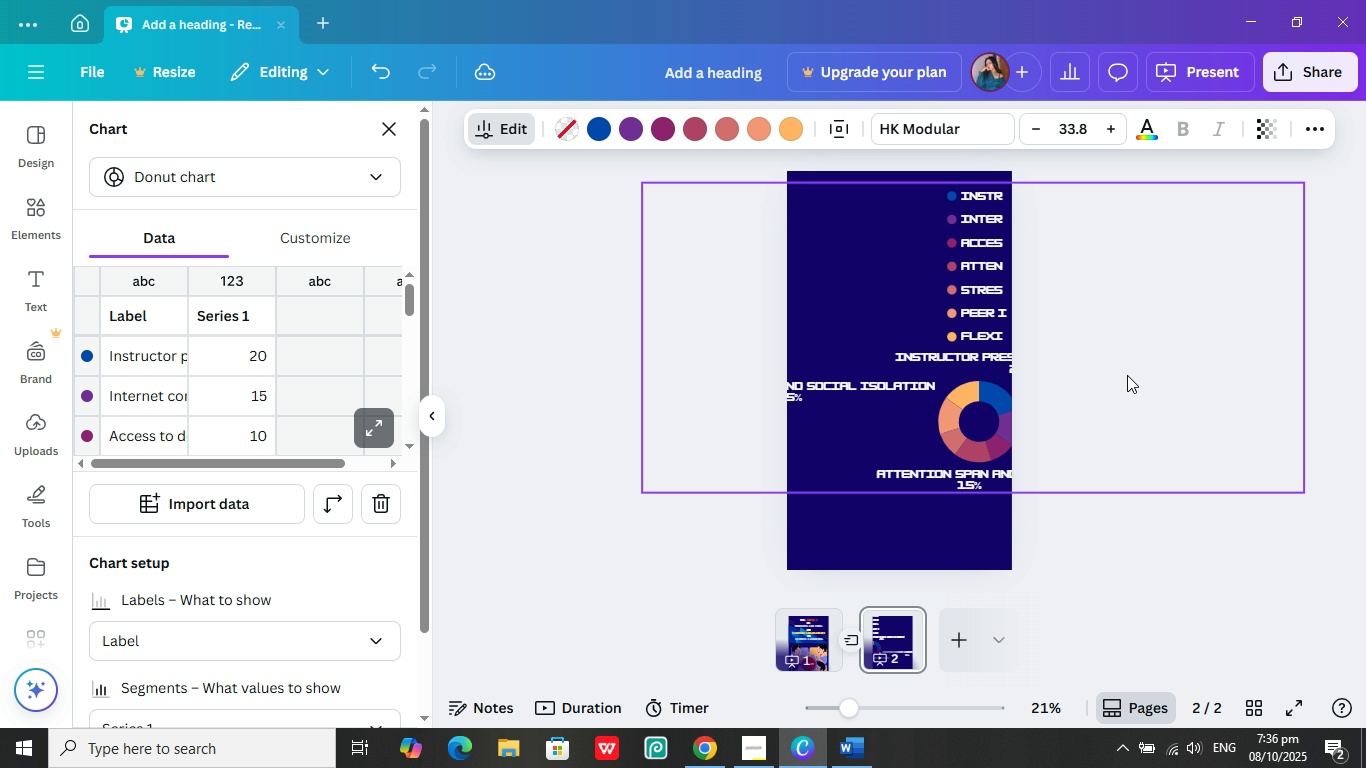 
left_click_drag(start_coordinate=[1159, 375], to_coordinate=[1057, 375])
 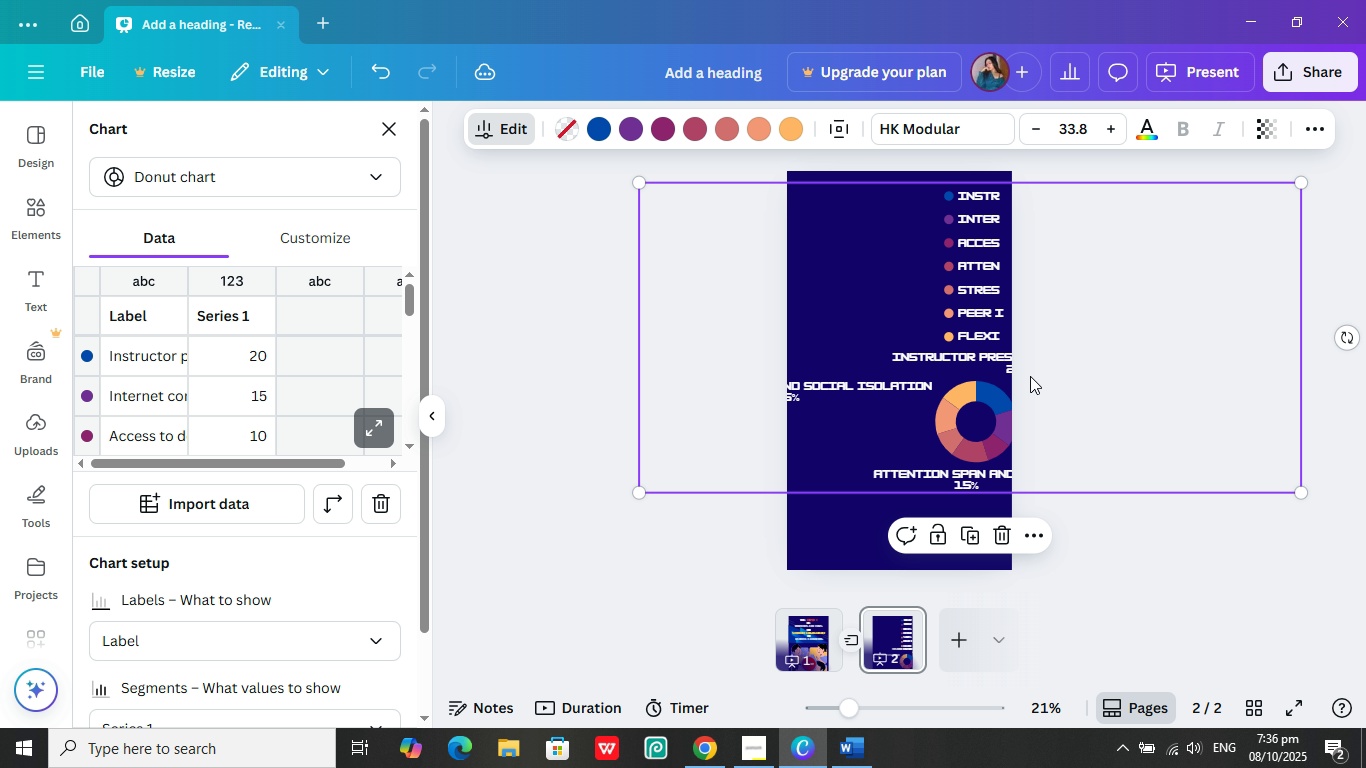 
left_click_drag(start_coordinate=[1034, 376], to_coordinate=[963, 376])
 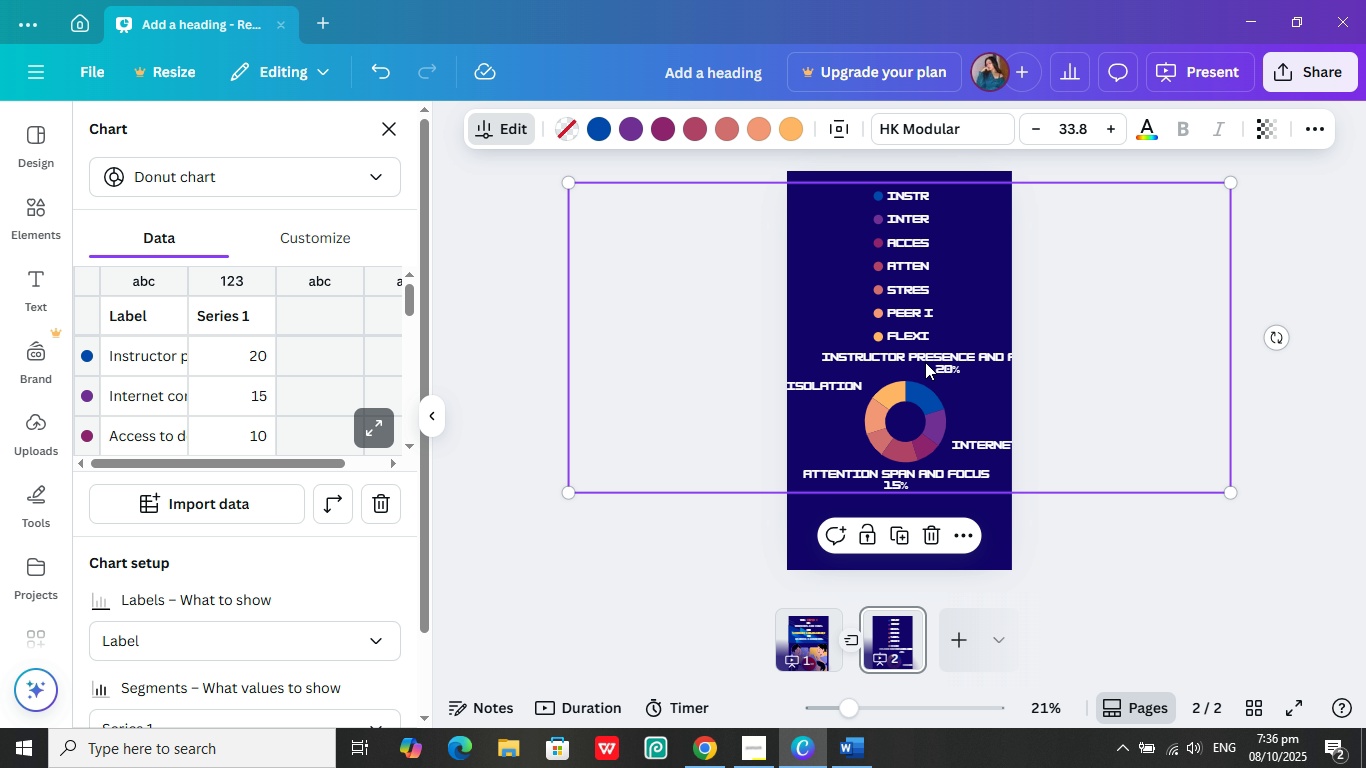 
left_click([925, 362])
 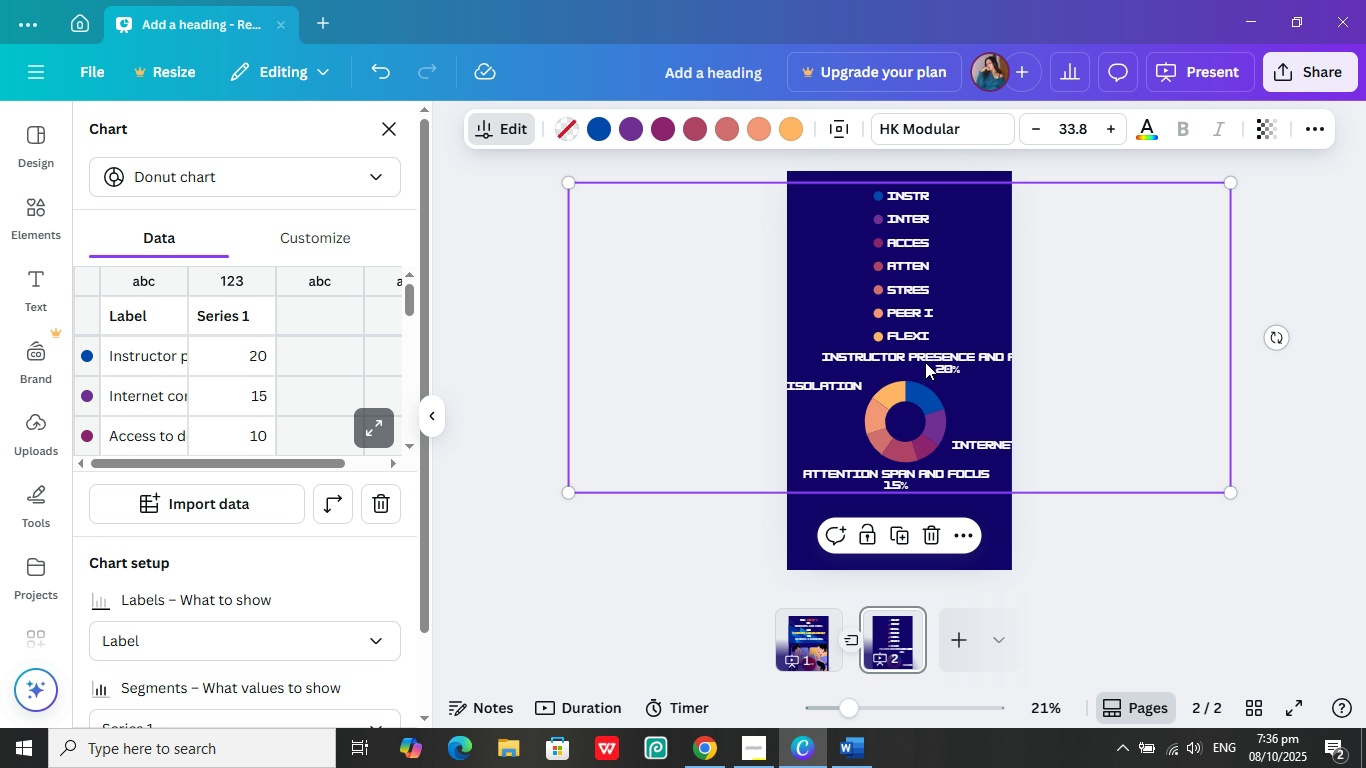 
double_click([925, 362])
 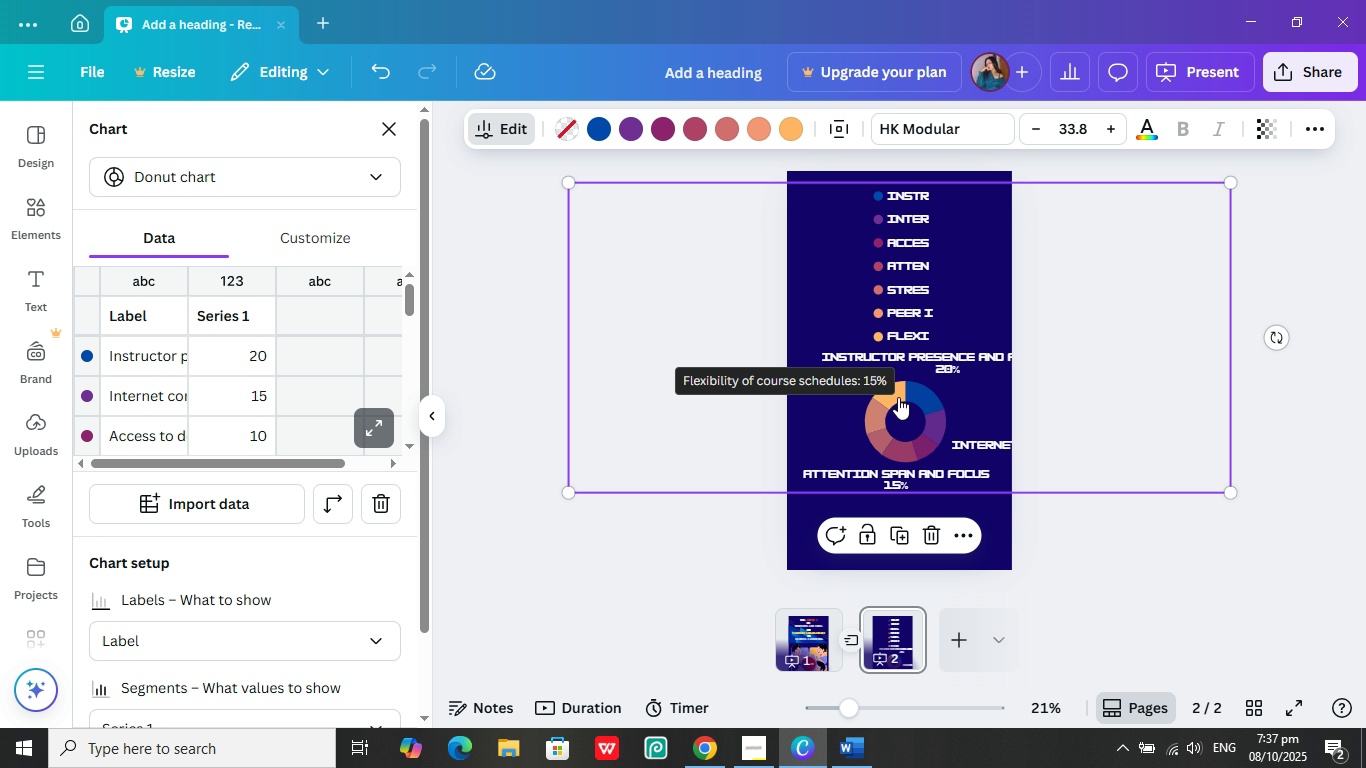 
scroll: coordinate [909, 379], scroll_direction: down, amount: 5.0
 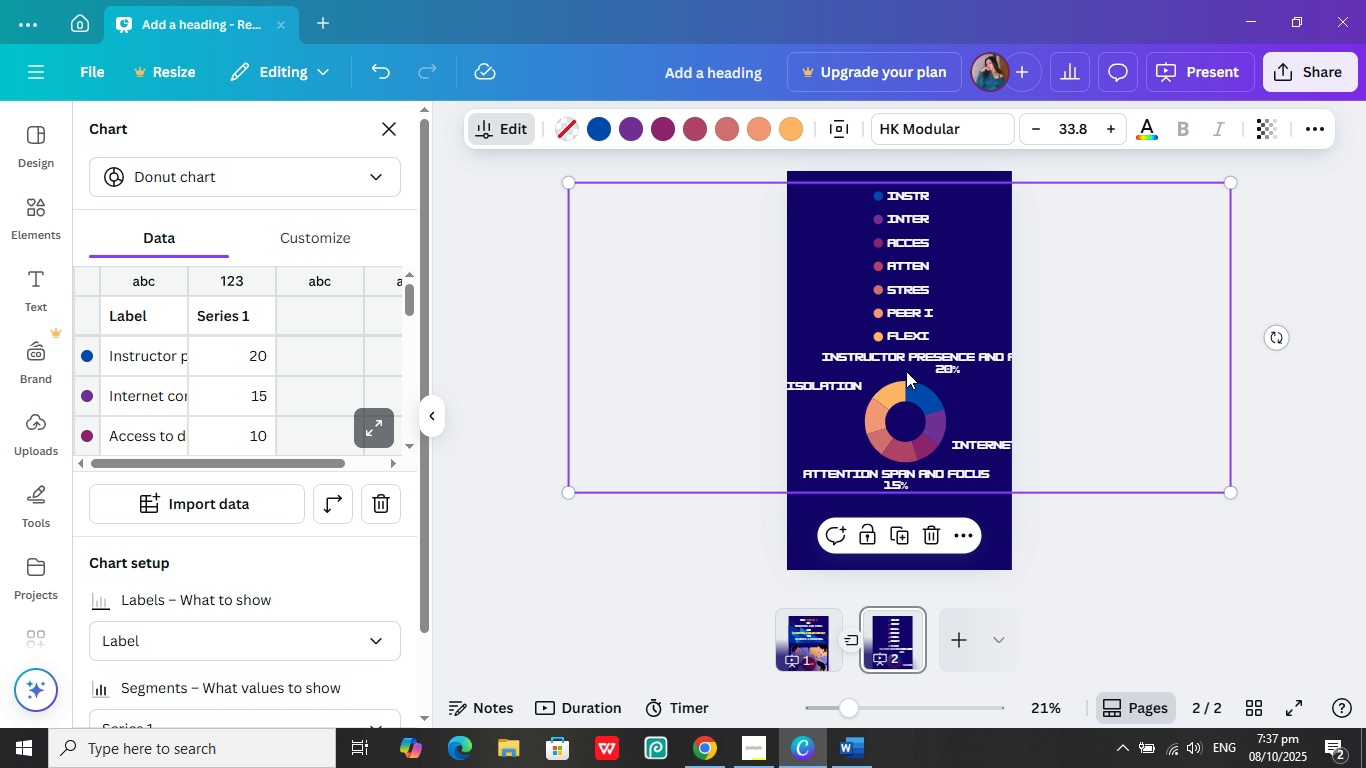 
scroll: coordinate [906, 371], scroll_direction: up, amount: 2.0
 